 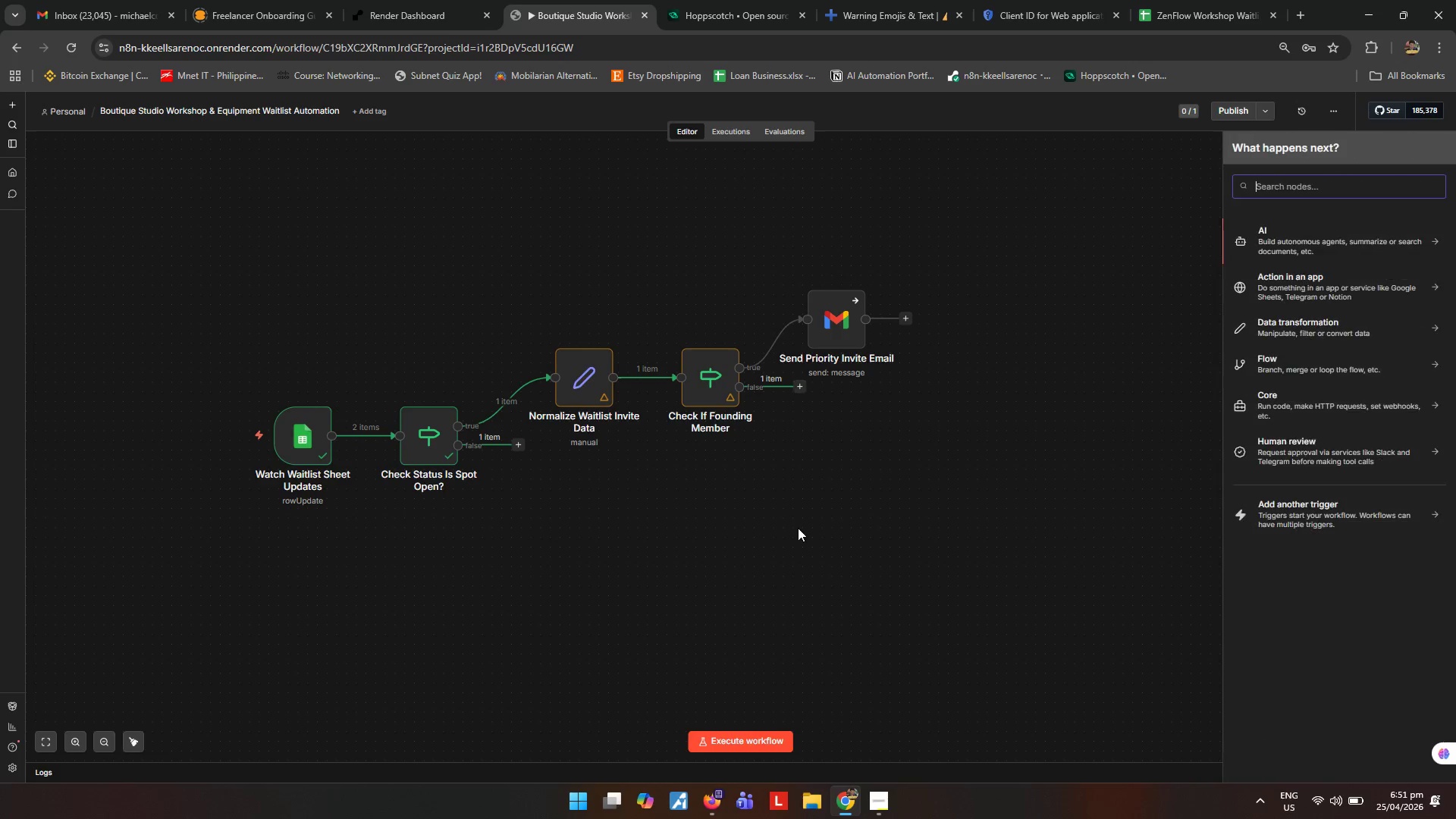 
type(esnd)
key(Backspace)
type(ag)
 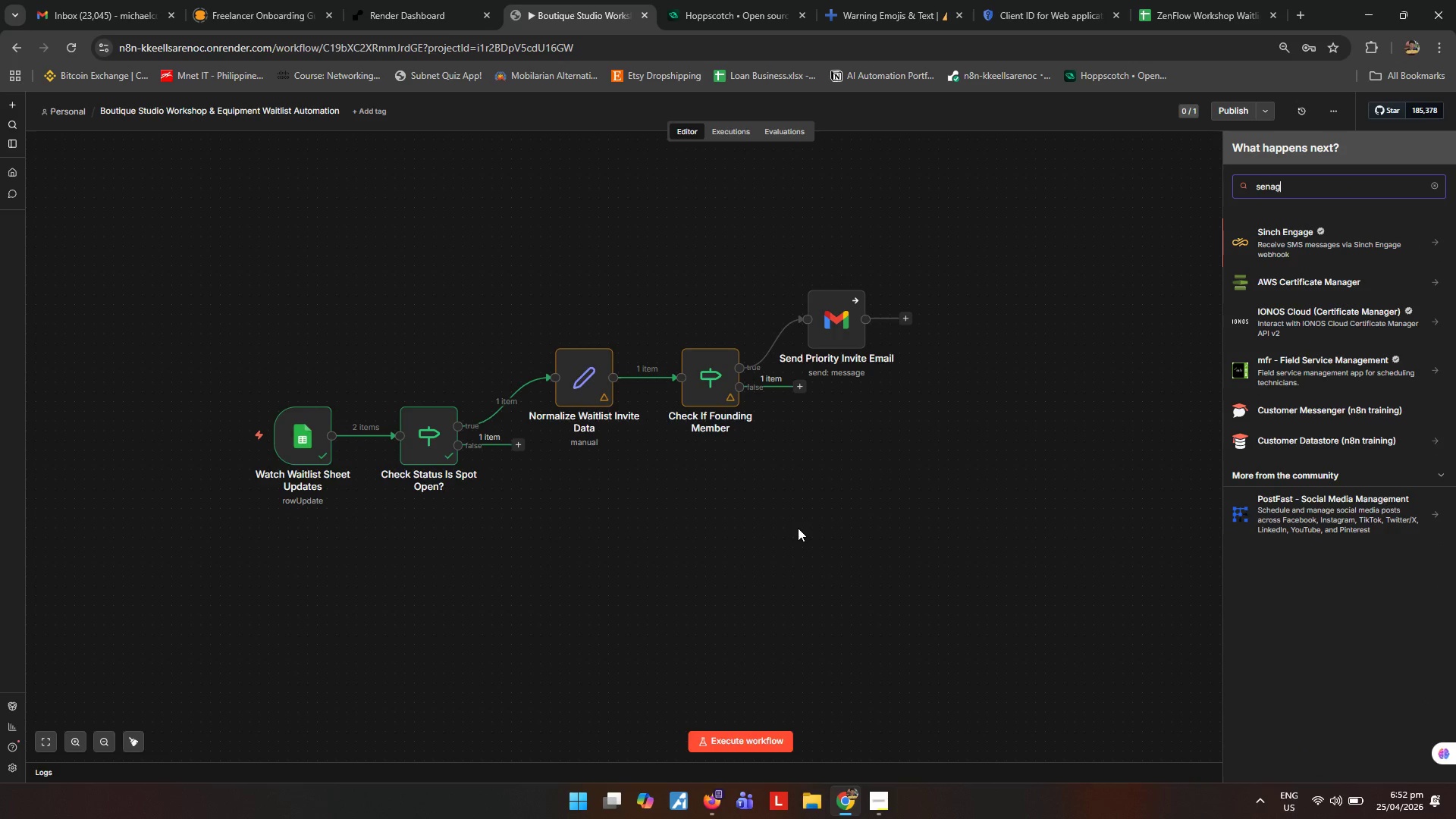 
key(Control+ControlLeft)
 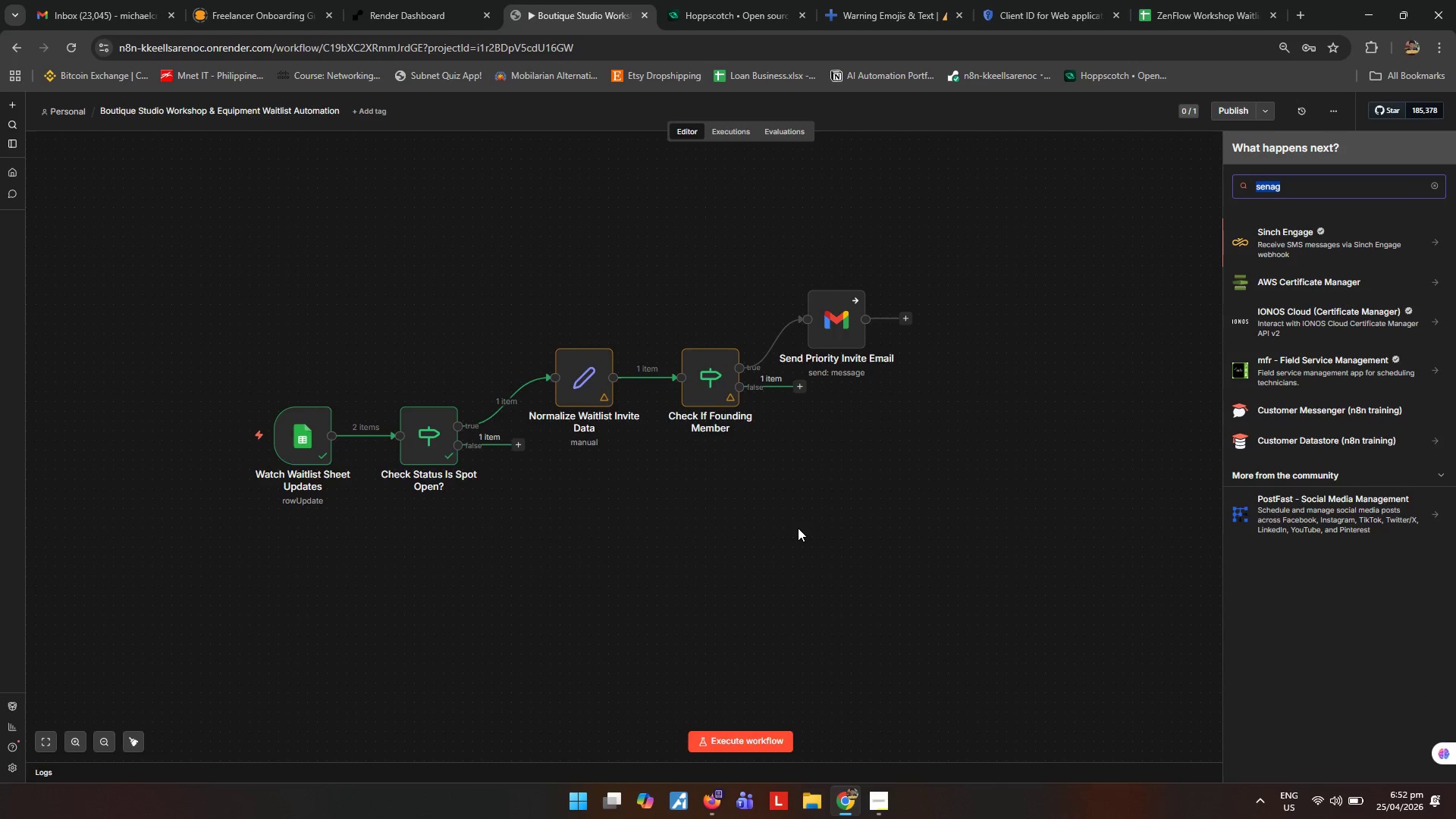 
key(Control+A)
 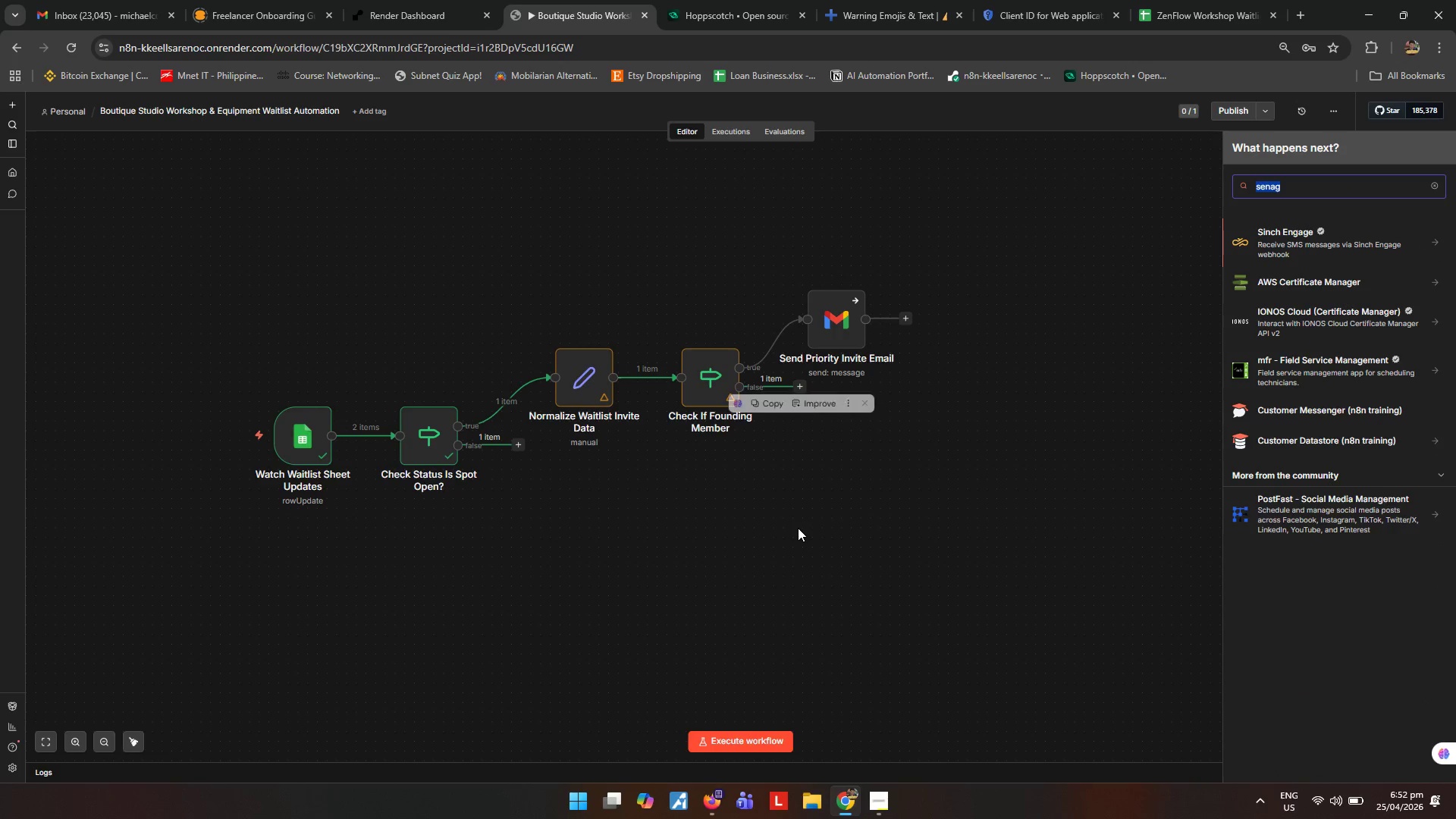 
type(gmei)
key(Backspace)
key(Backspace)
type(ai)
 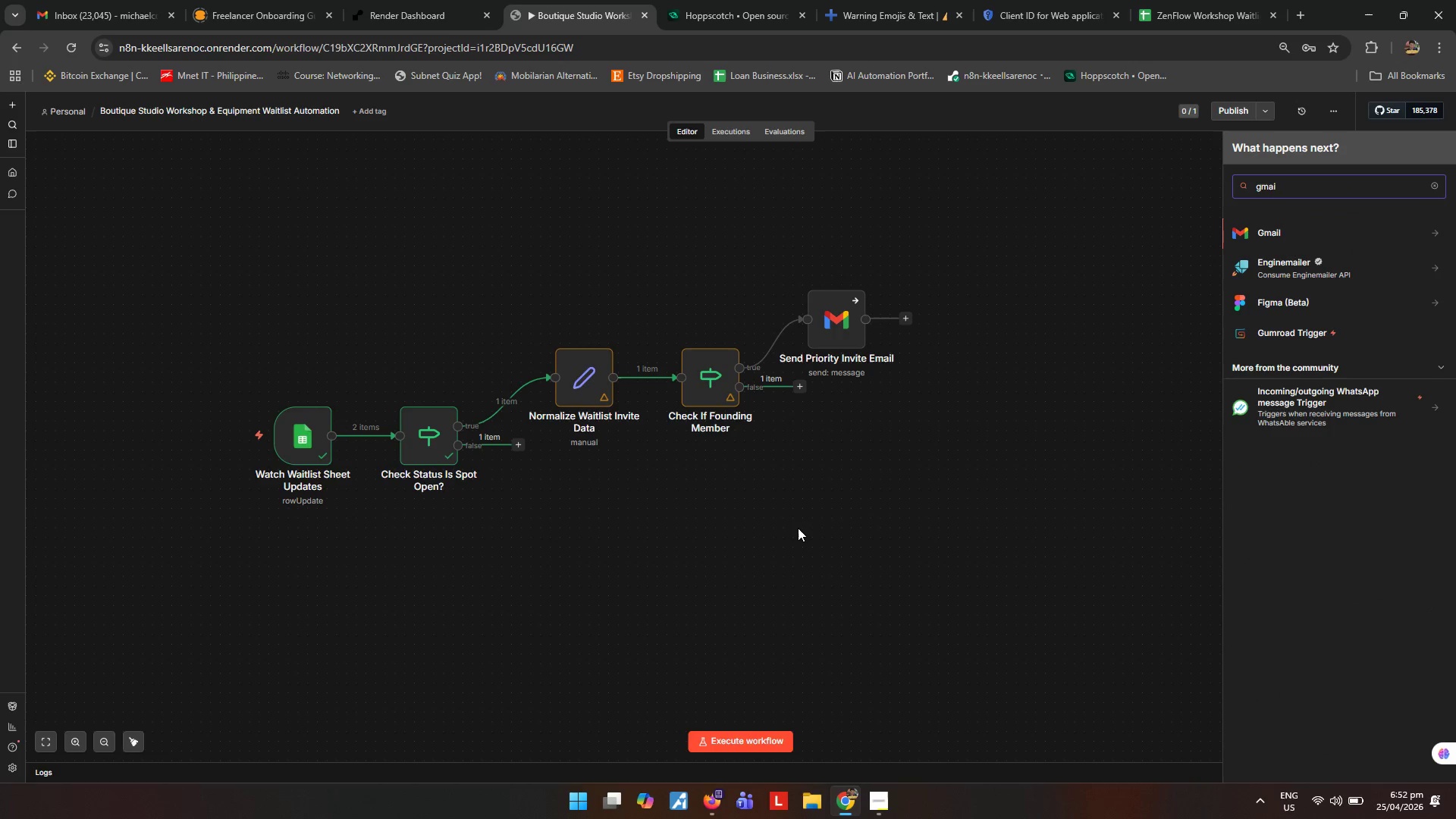 
key(Enter)
 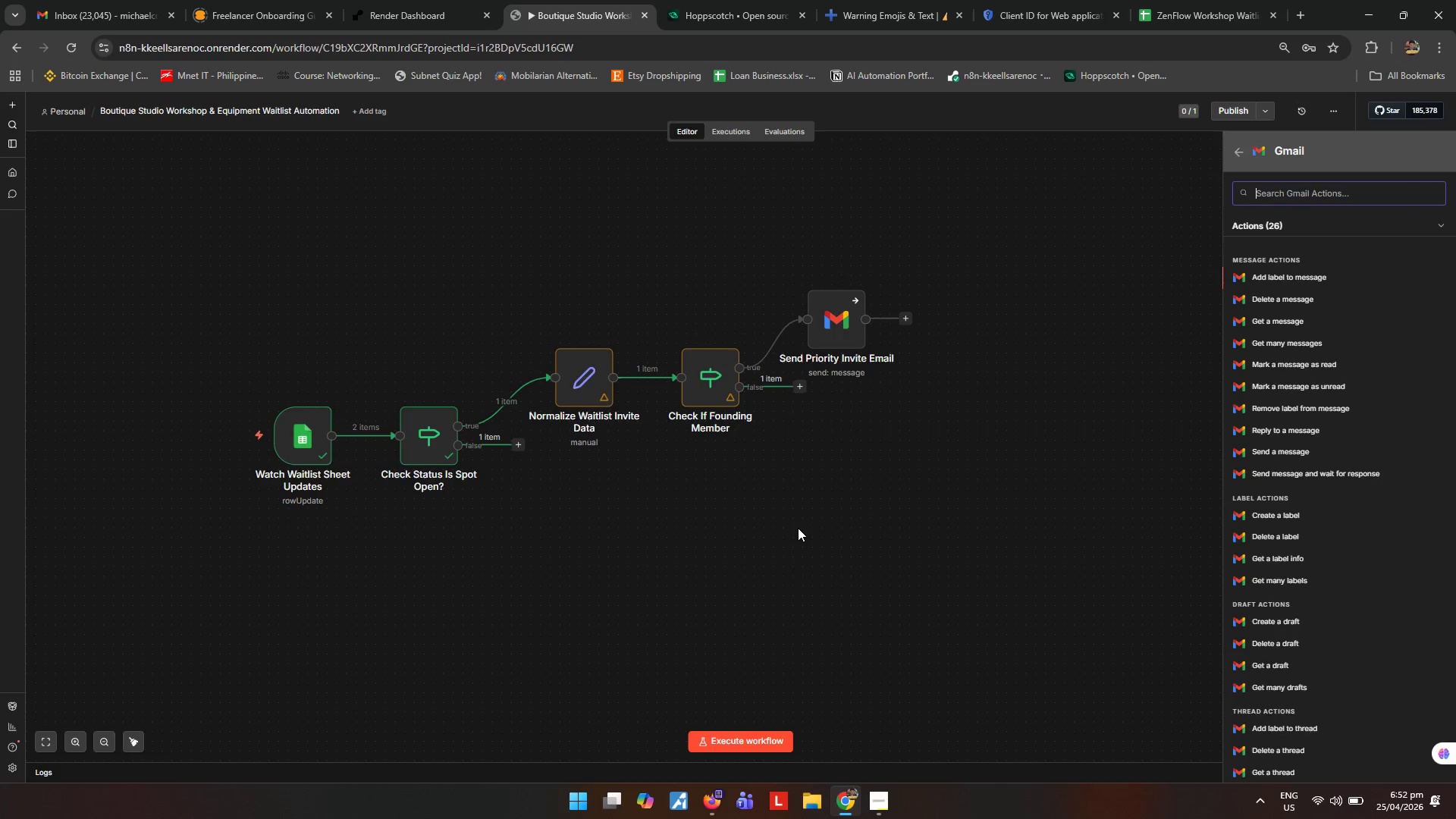 
type(send)
 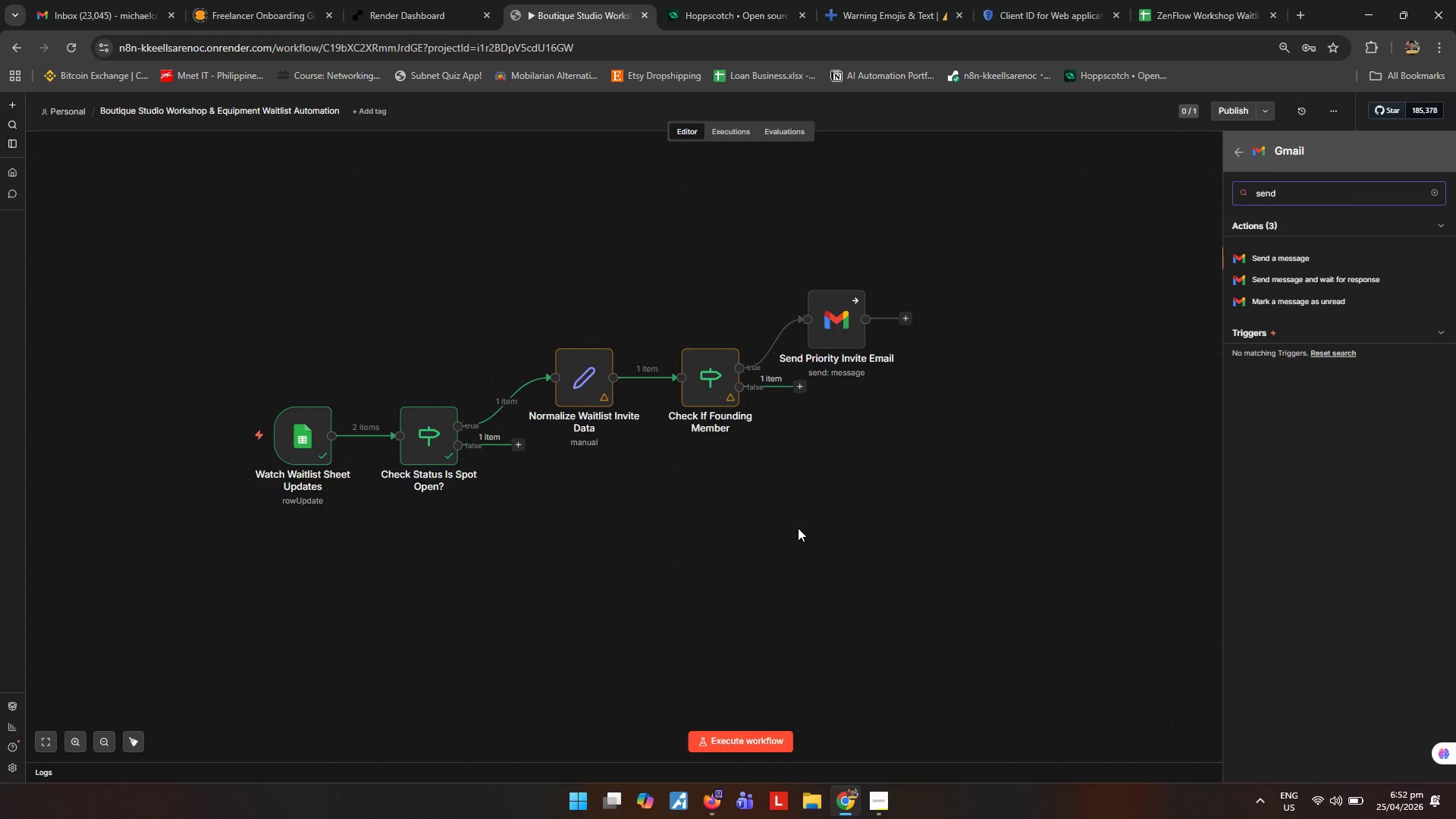 
key(Enter)
 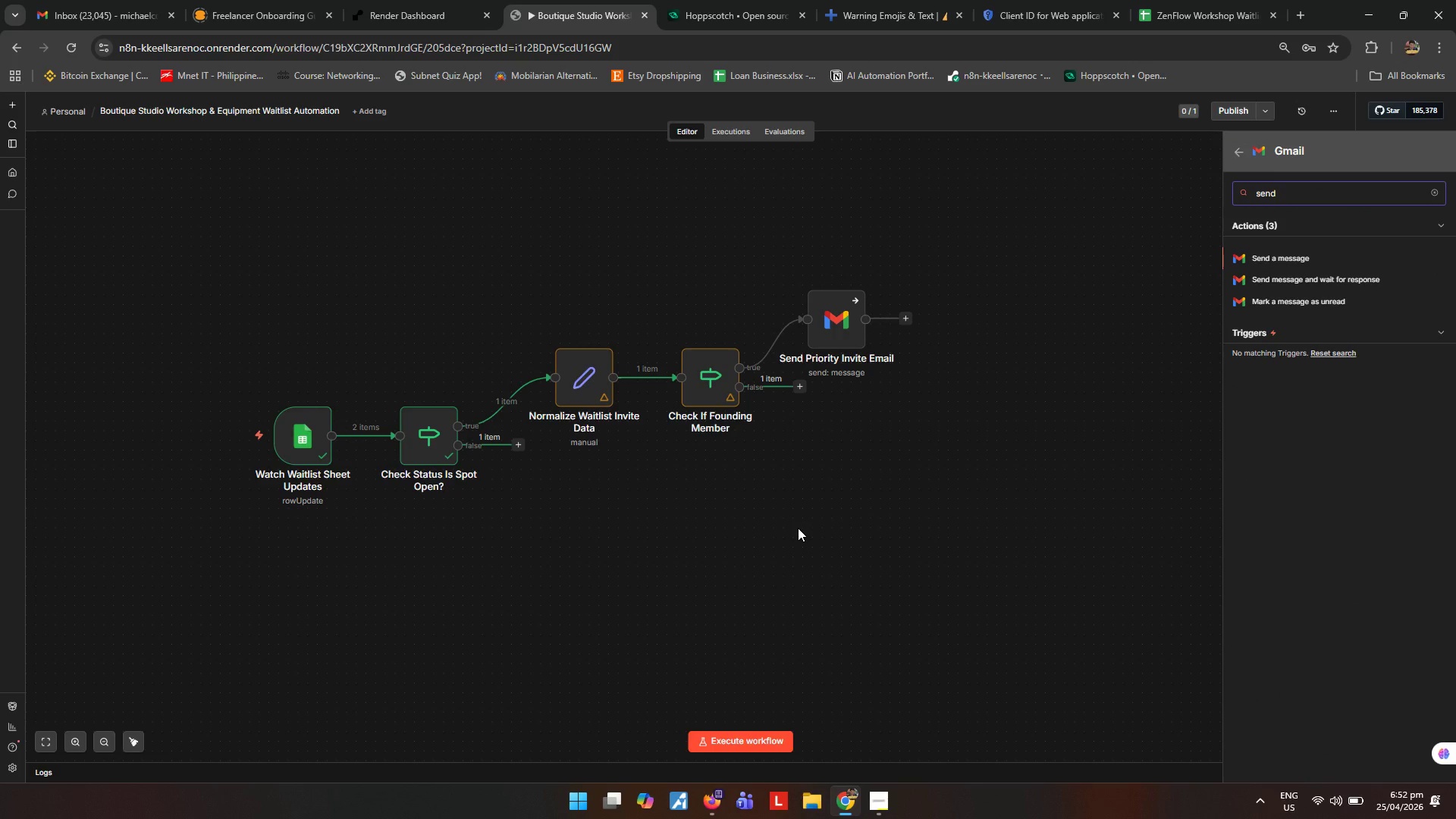 
key(Escape)
type([F2]Send General Invite Email)
 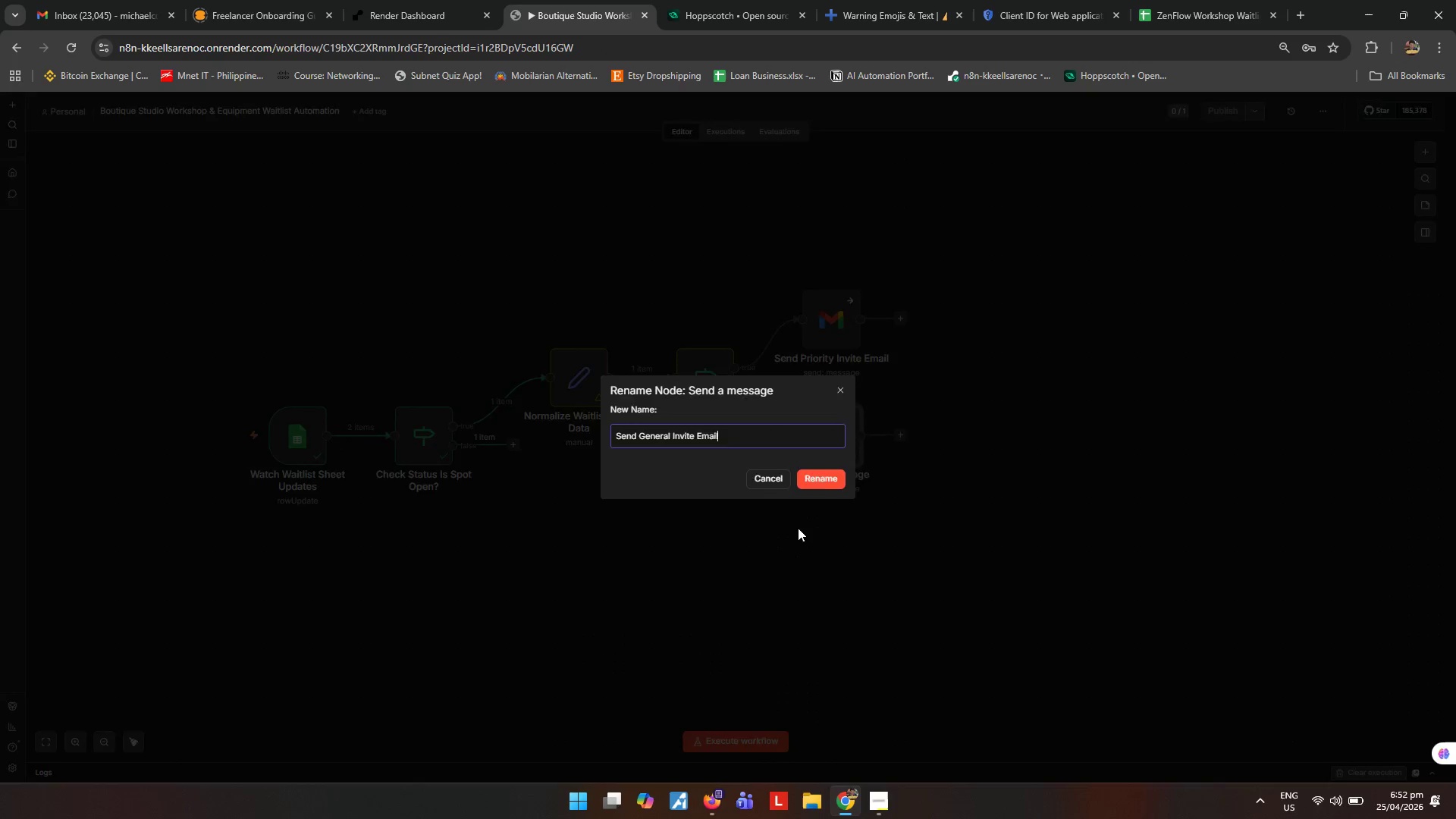 
key(Enter)
 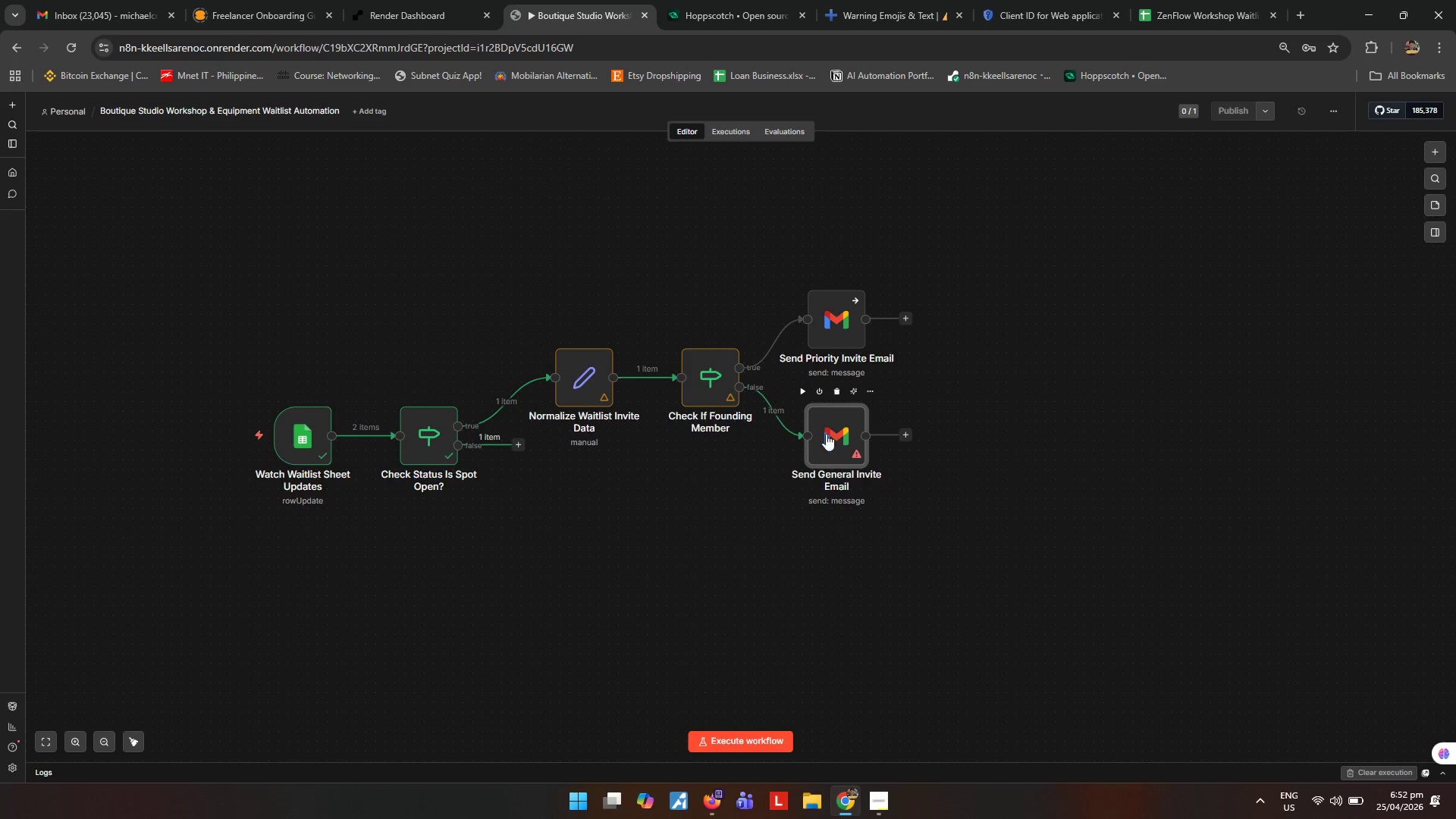 
double_click([824, 445])
 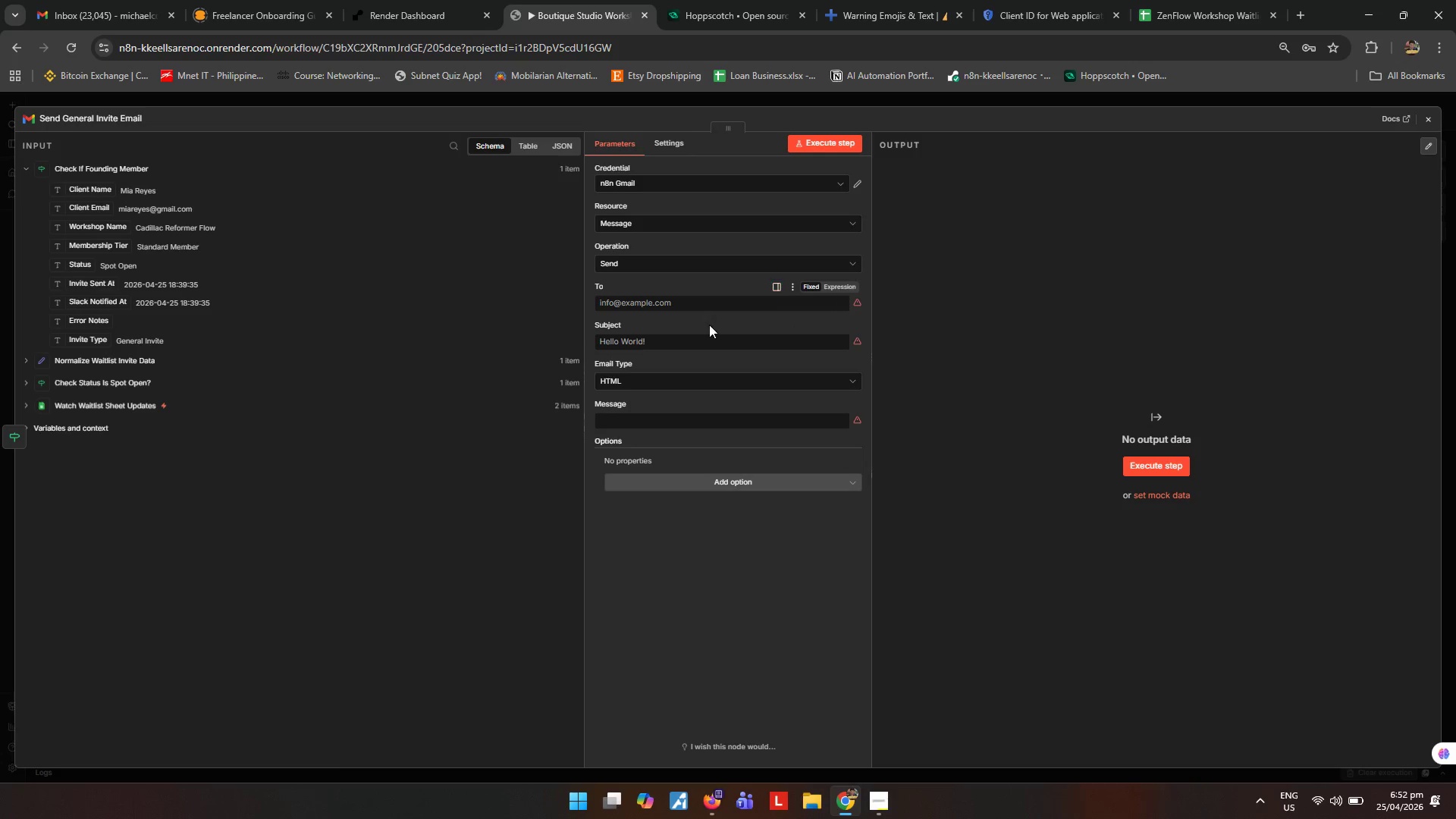 
wait(6.28)
 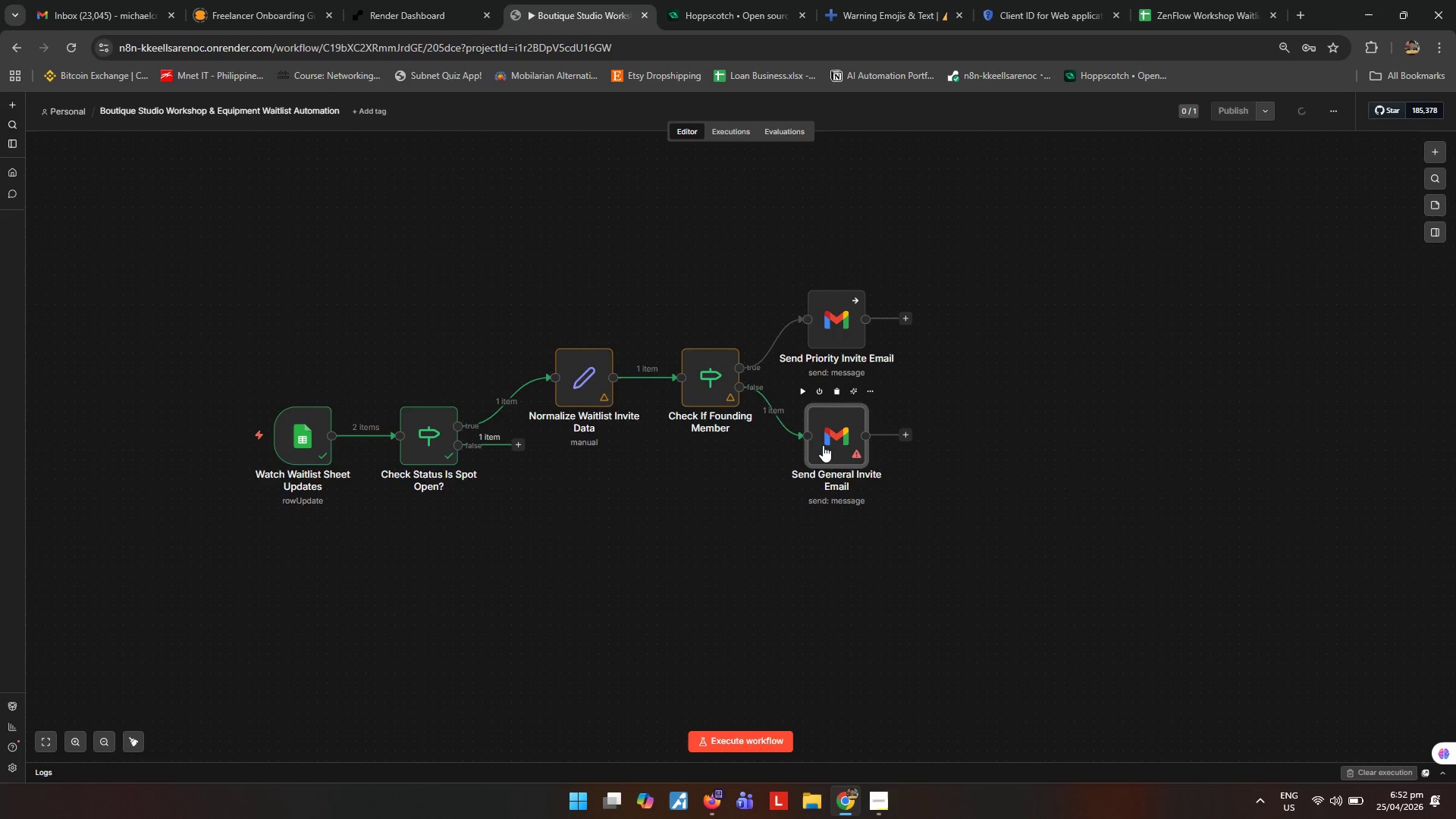 
type(i)
key(Backspace)
type(mi)
key(Backspace)
key(Backspace)
type(michaelconeras@gmail.com)
 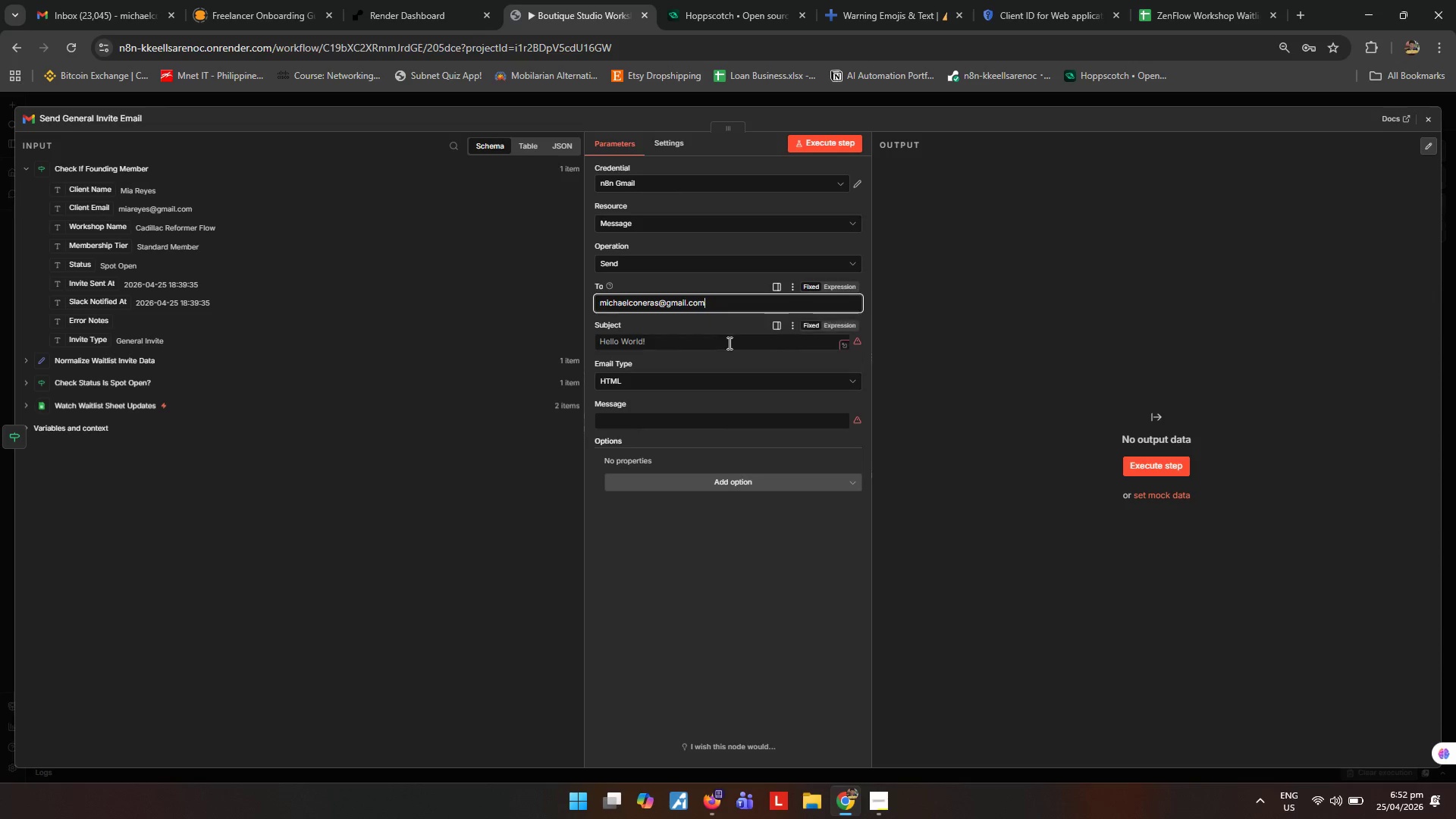 
left_click([728, 343])
 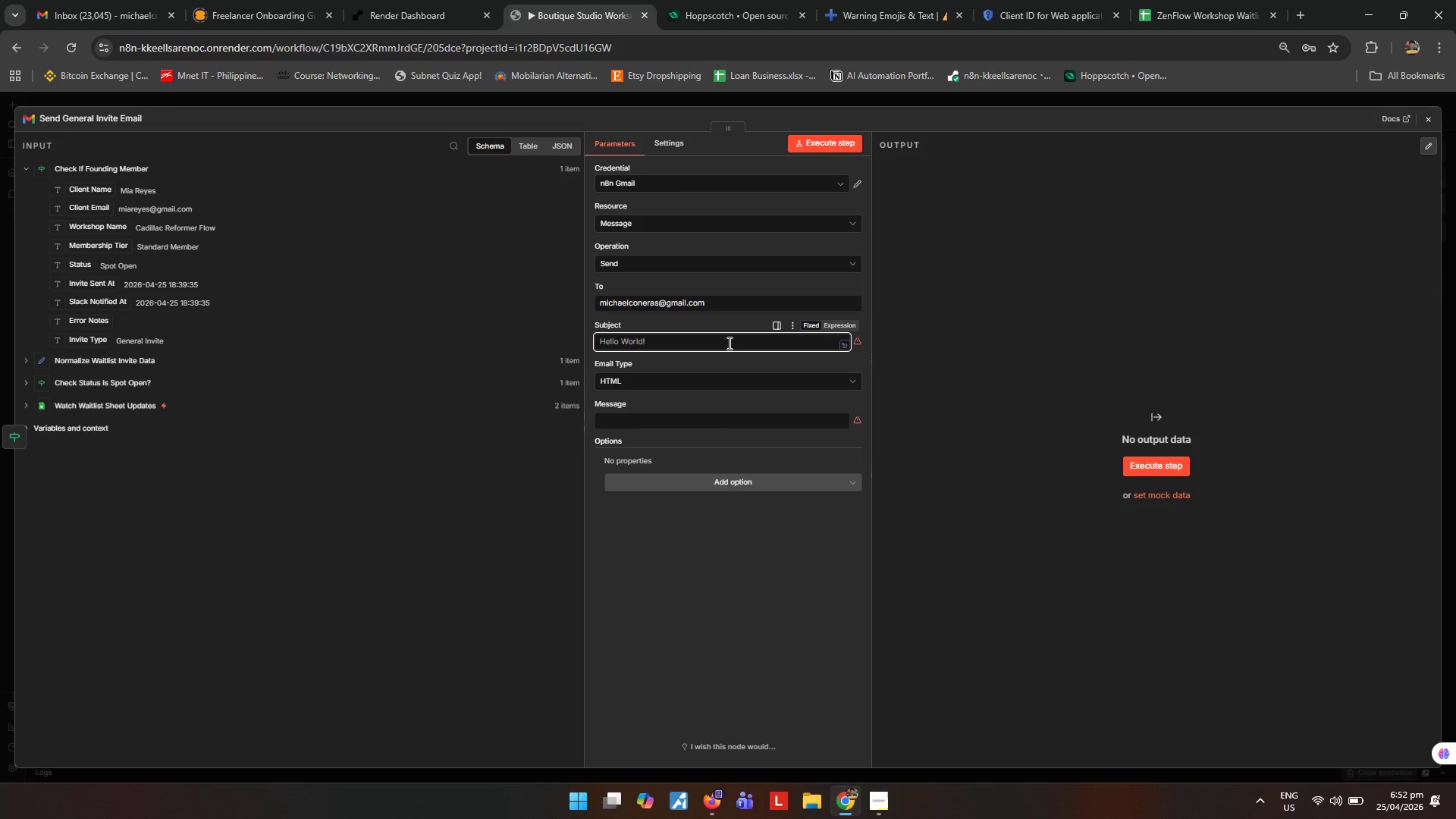 
type(Invitation: )
 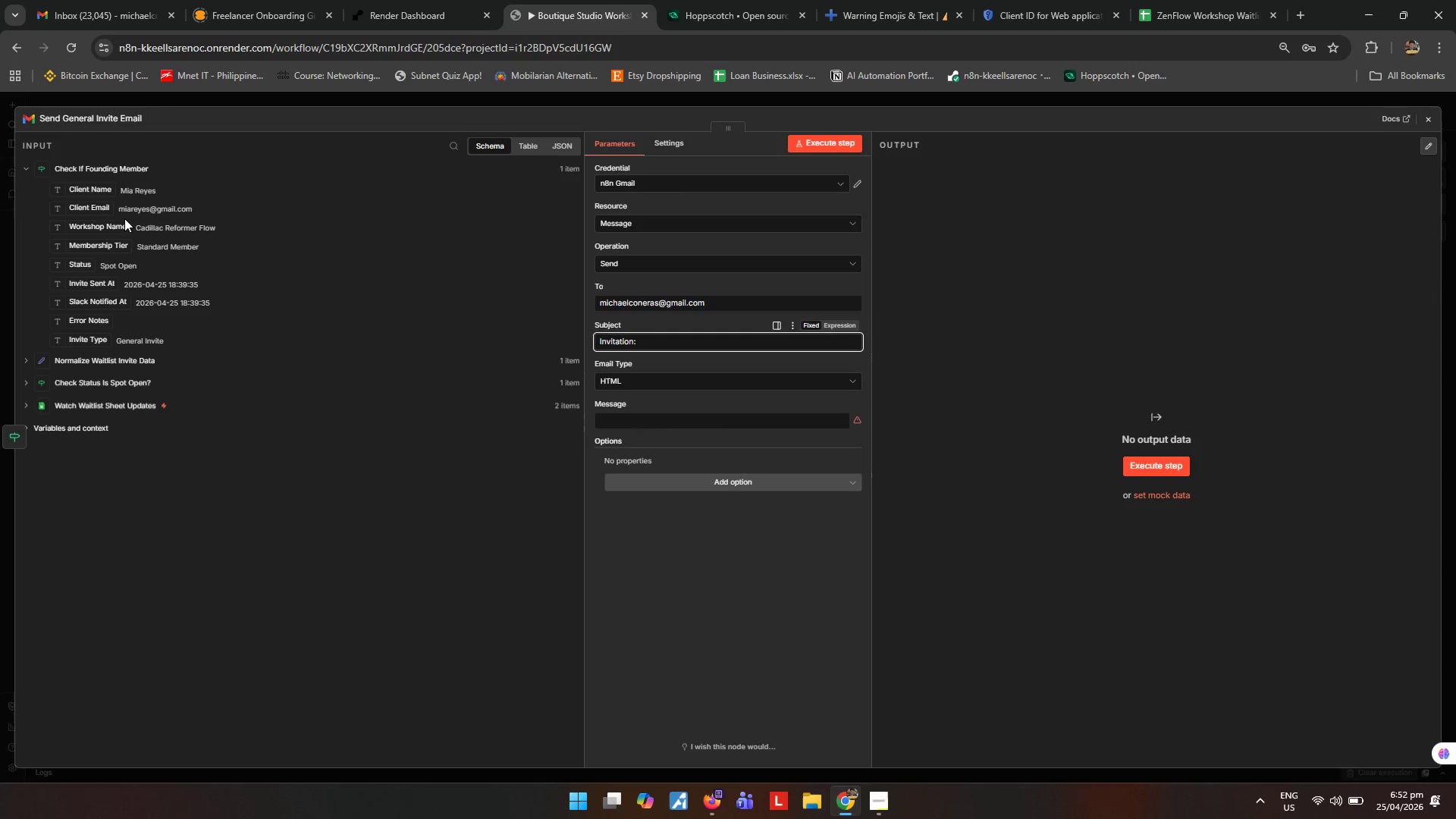 
left_click_drag(start_coordinate=[103, 222], to_coordinate=[729, 341])
 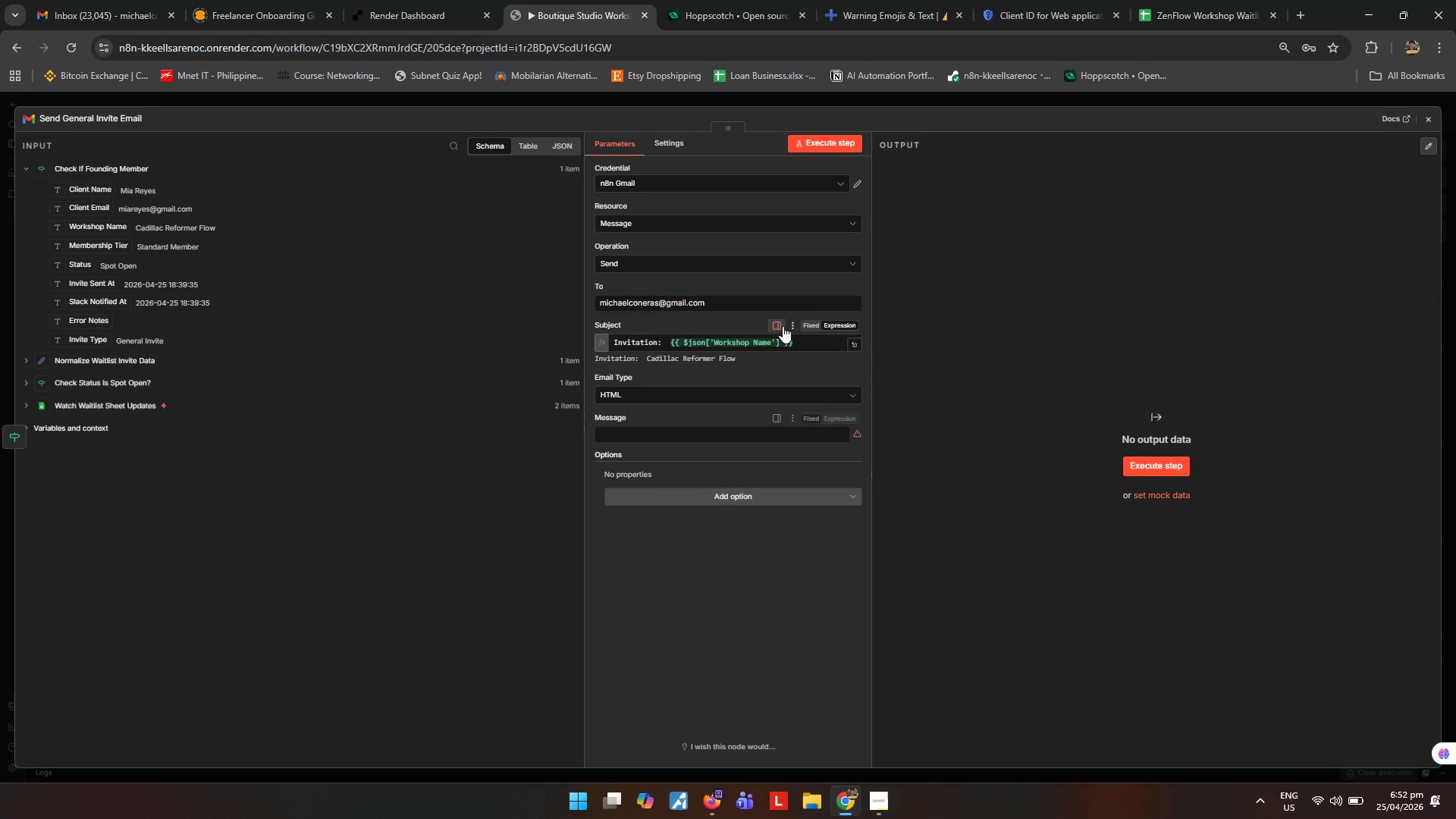 
left_click([824, 347])
 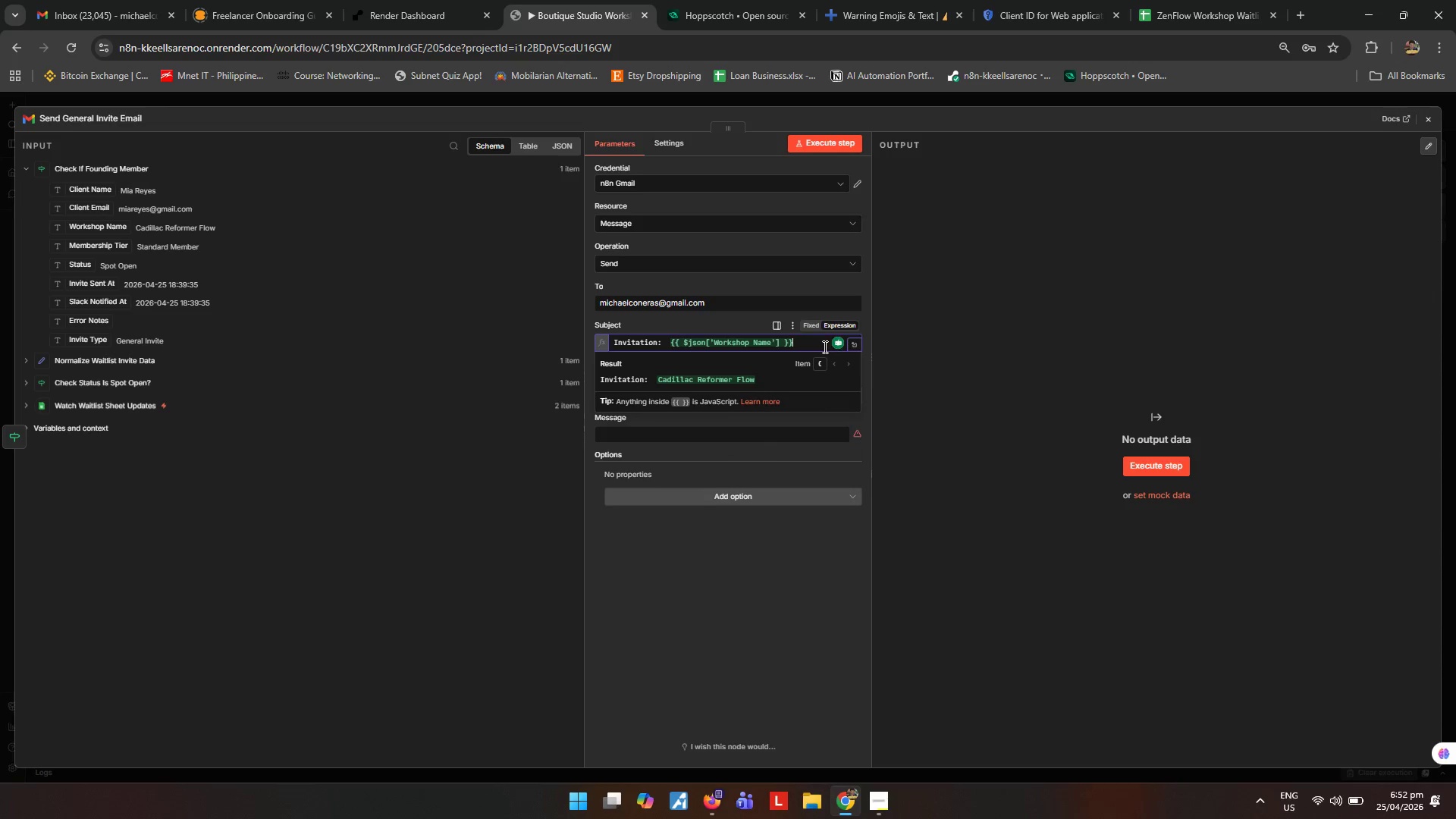 
type( Spot Available)
 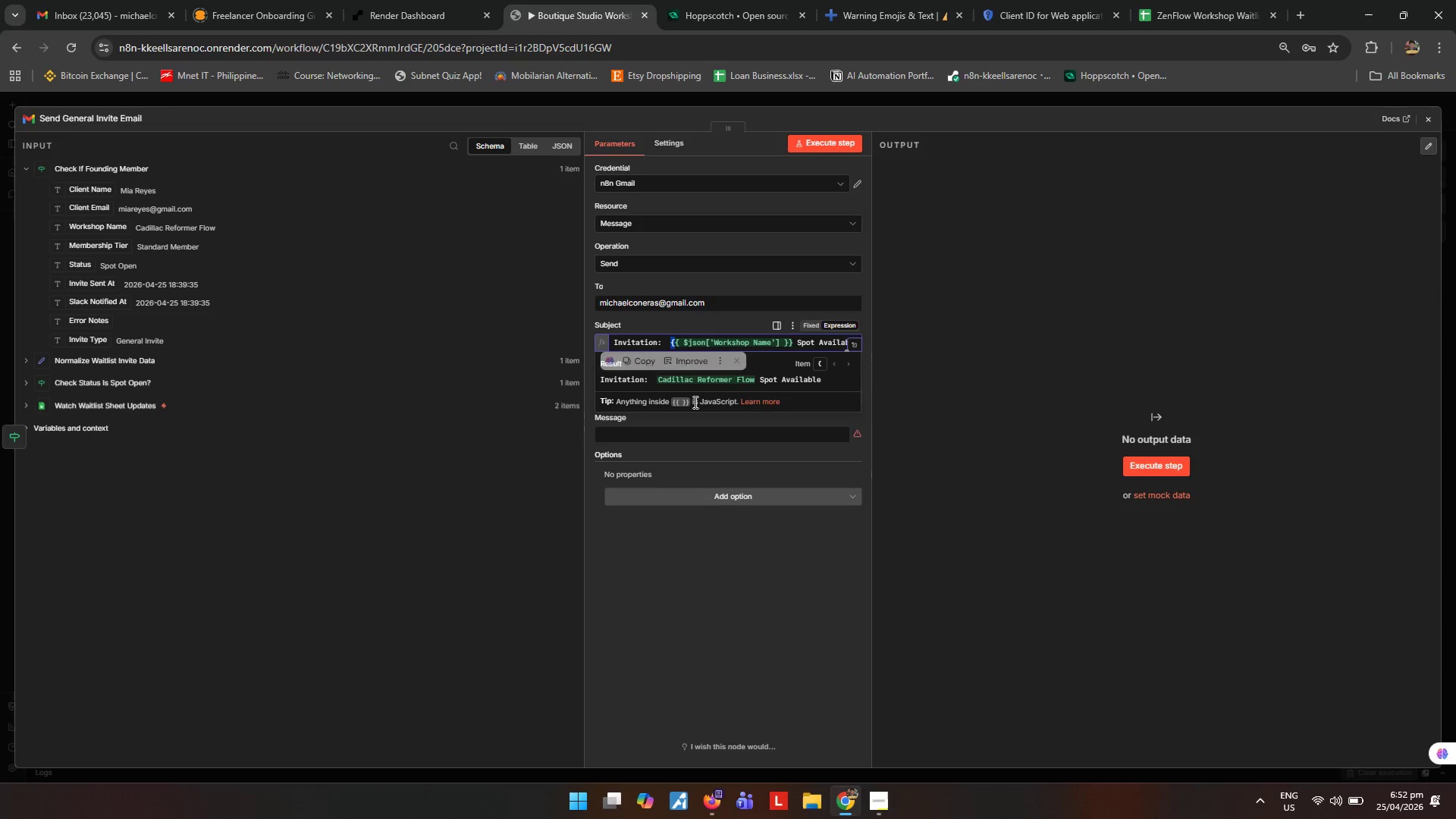 
key(ArrowLeft)
 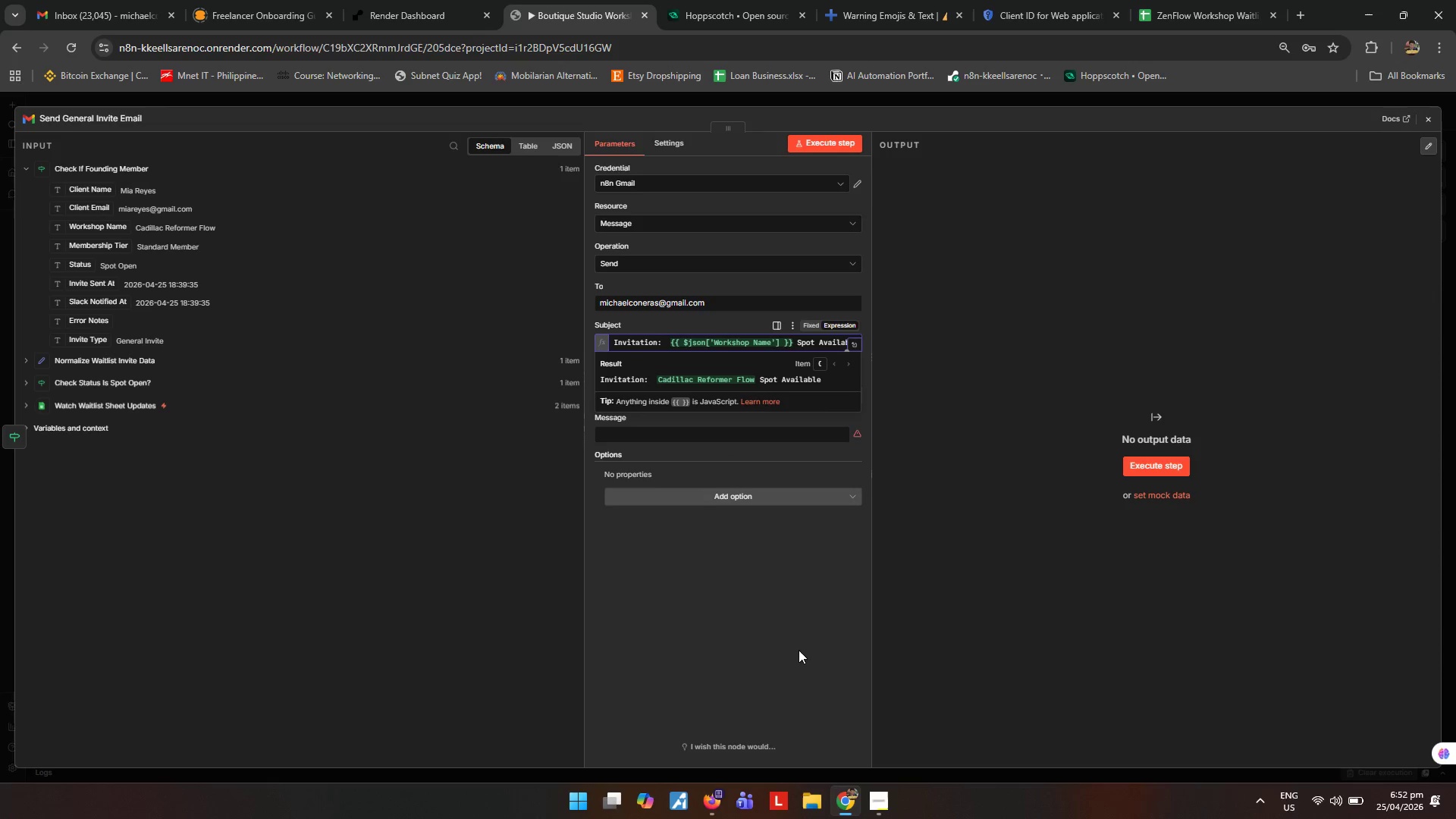 
key(Backspace)
 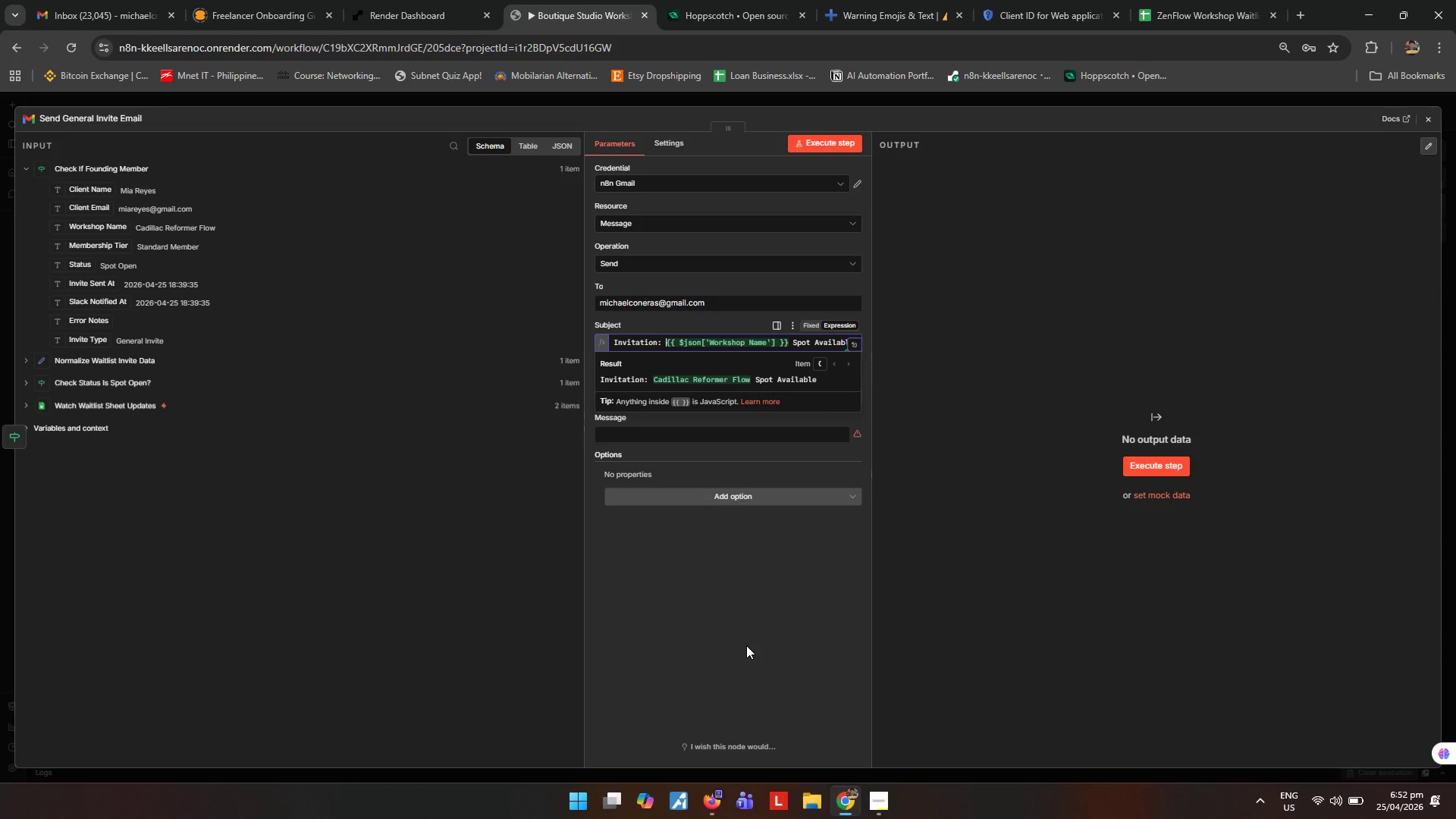 
left_click([746, 645])
 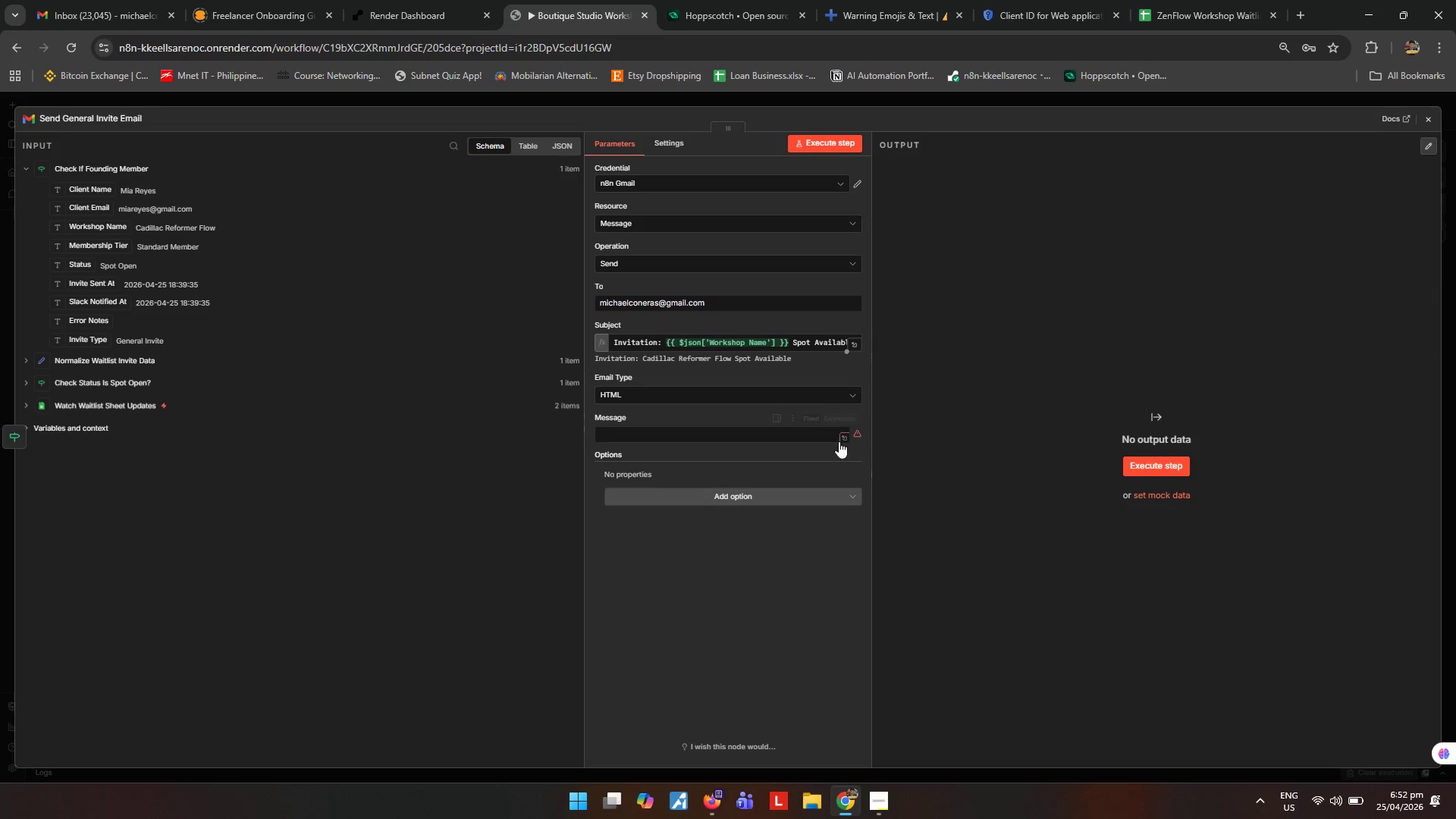 
left_click([845, 413])
 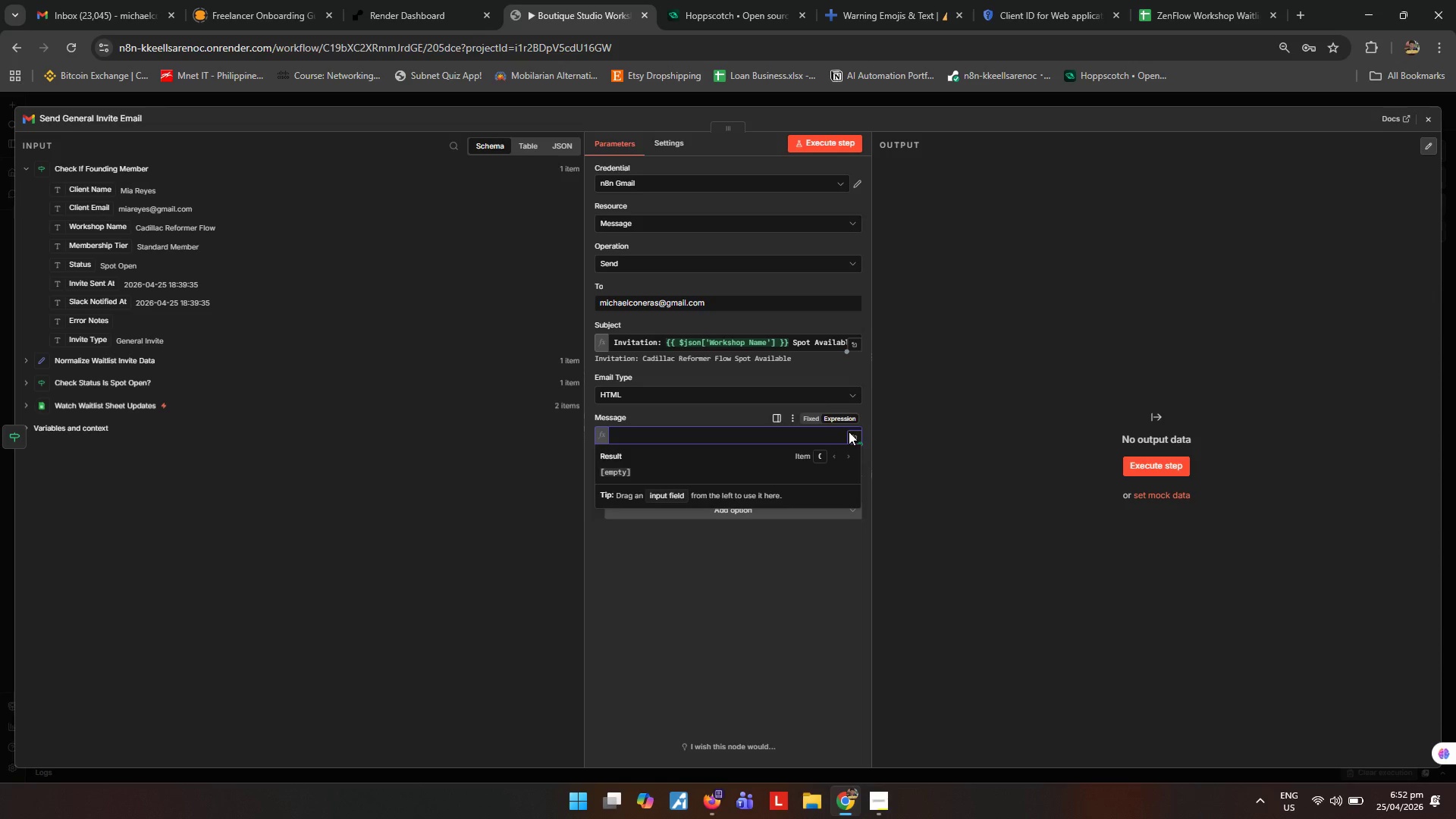 
left_click([858, 432])
 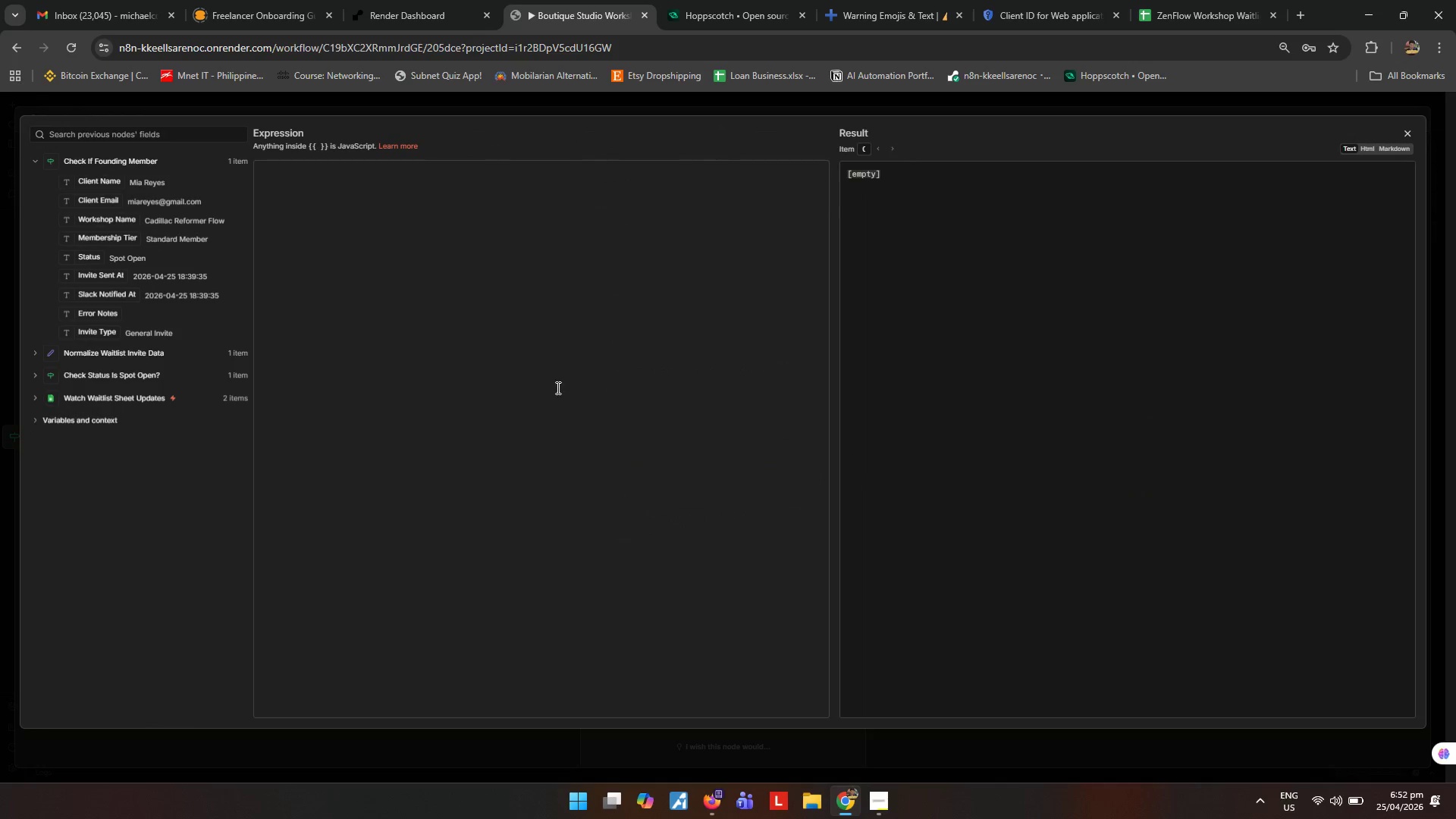 
left_click([588, 278])
 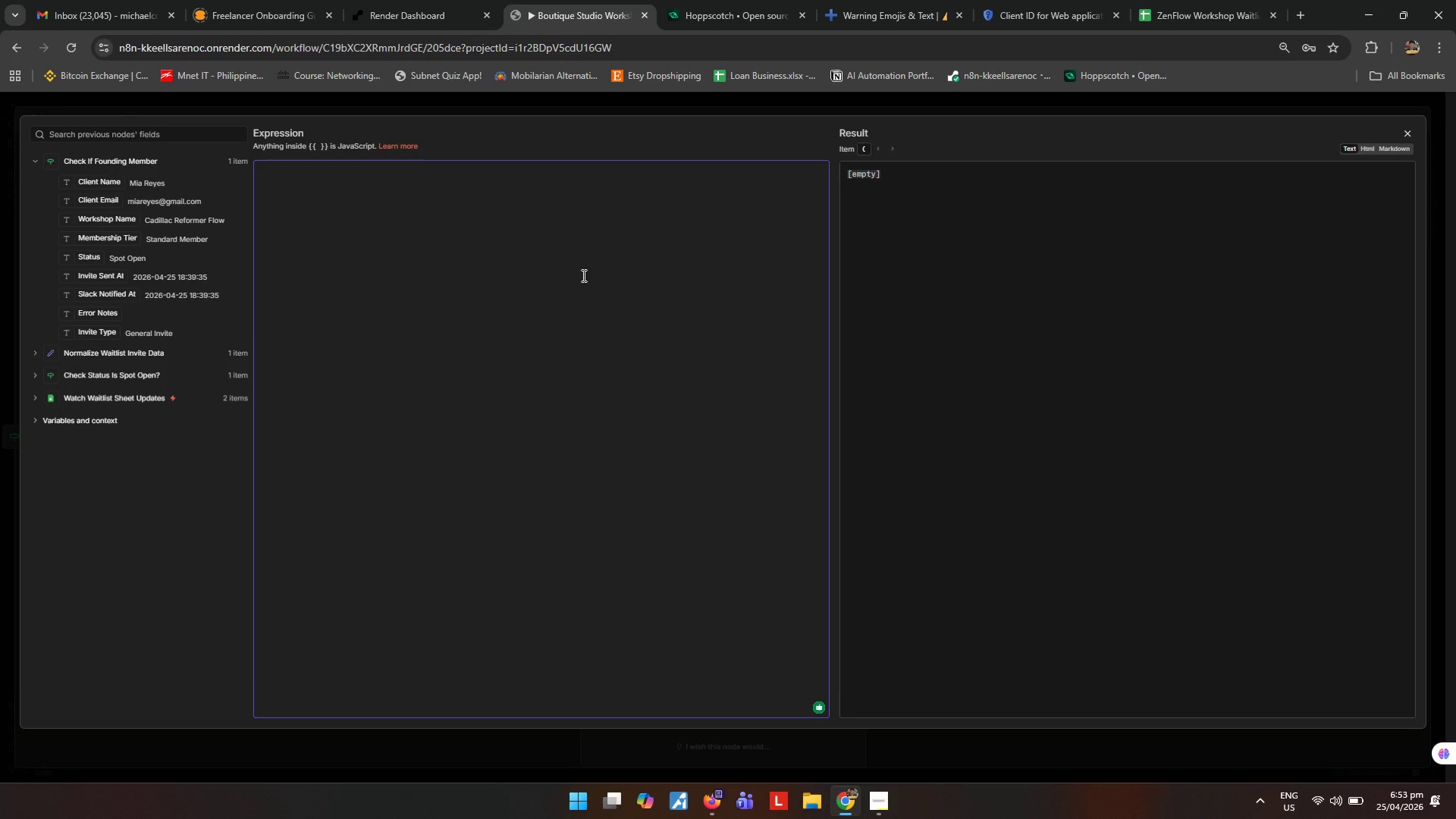 
wait(5.31)
 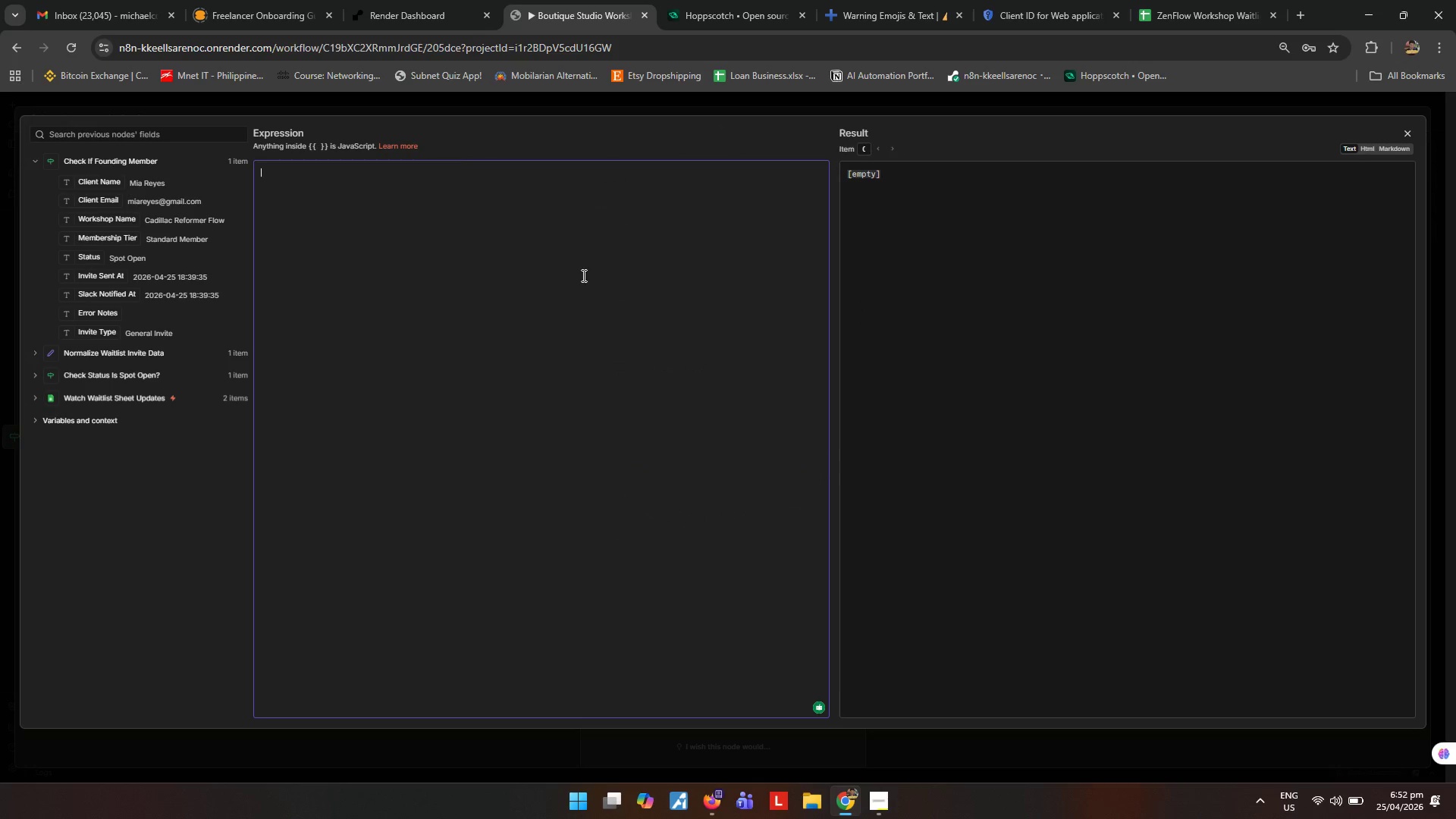 
type(<p>Hi )
 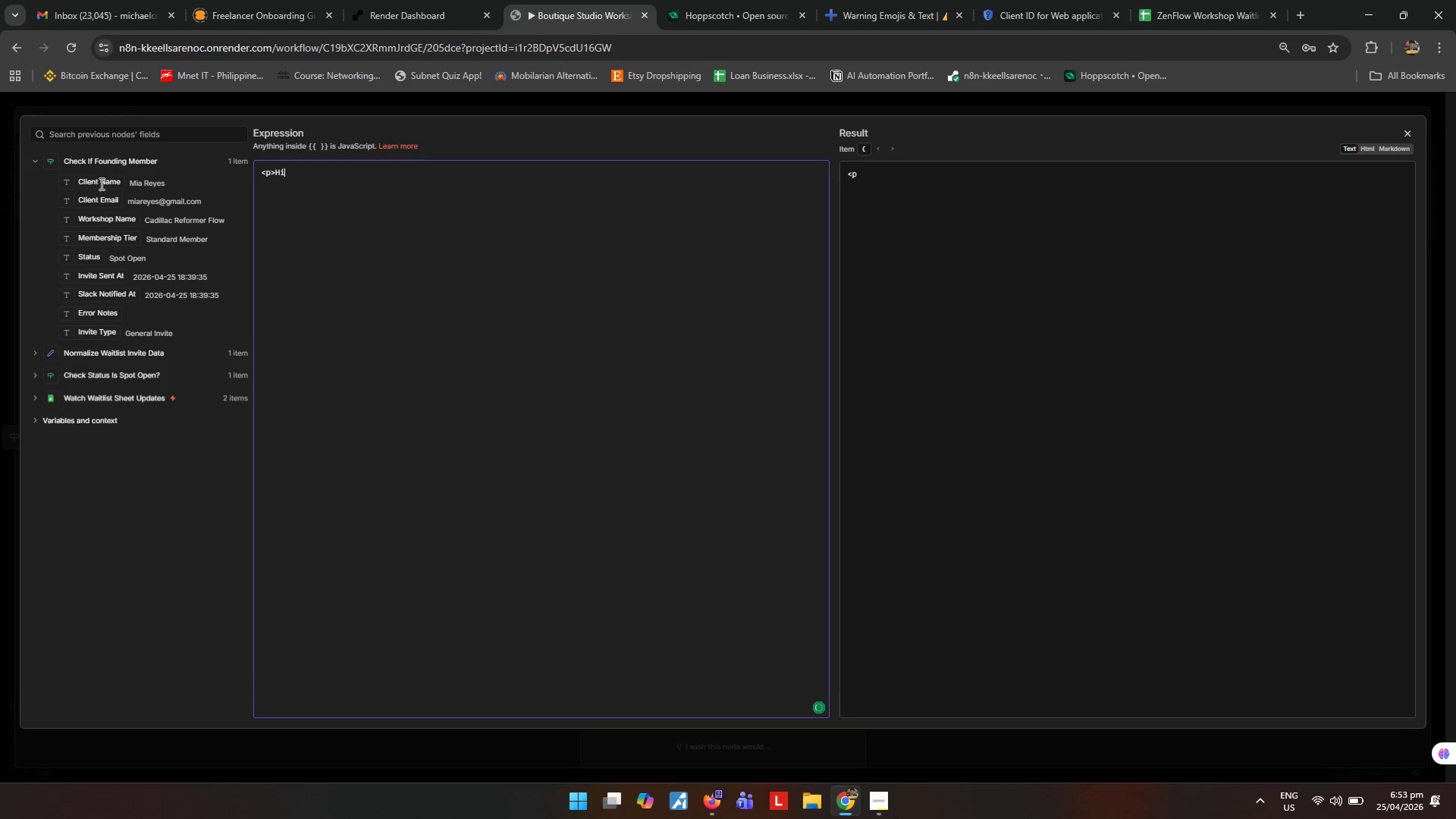 
left_click_drag(start_coordinate=[101, 188], to_coordinate=[388, 187])
 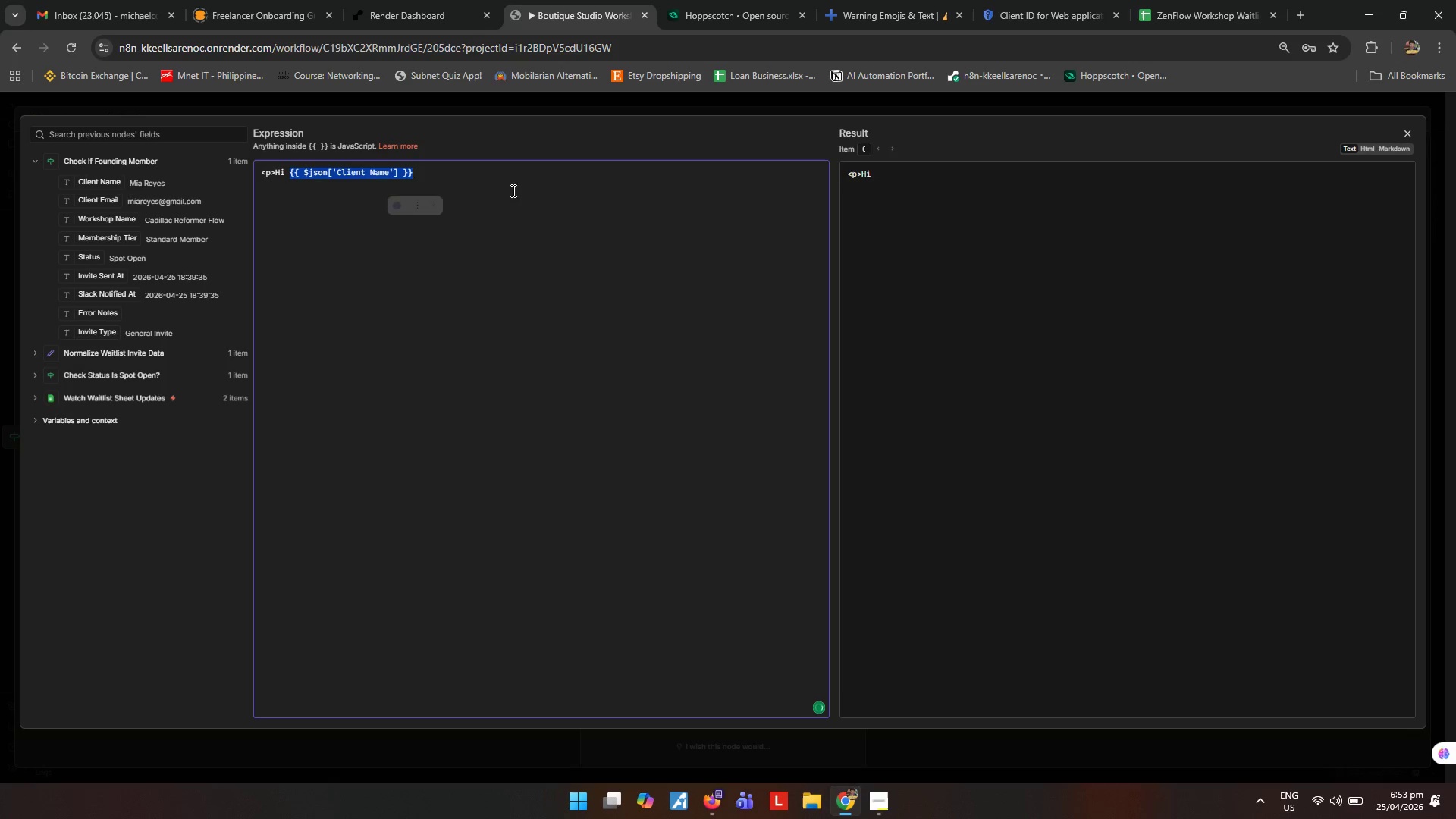 
left_click([512, 190])
 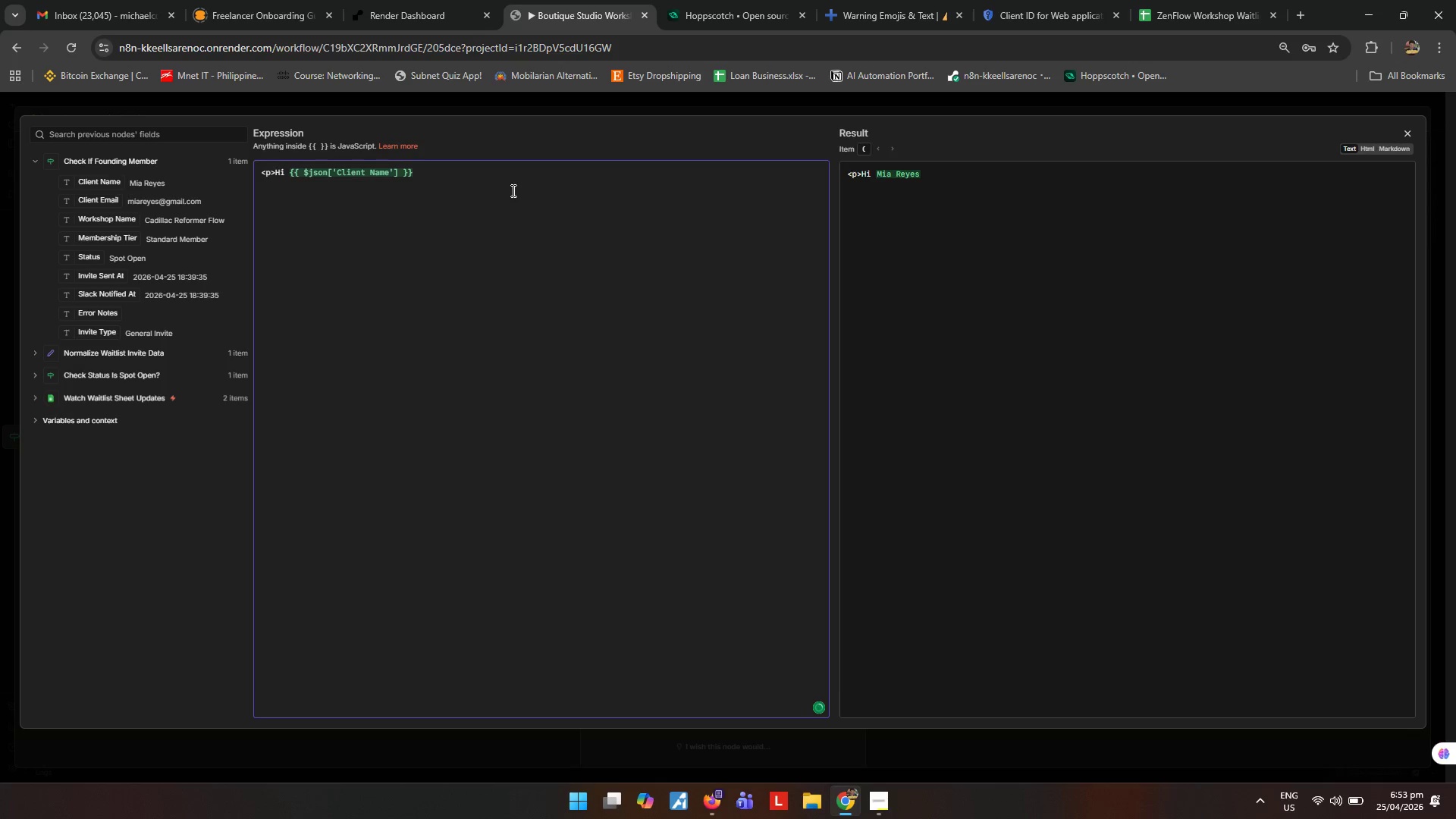 
key(Comma)
 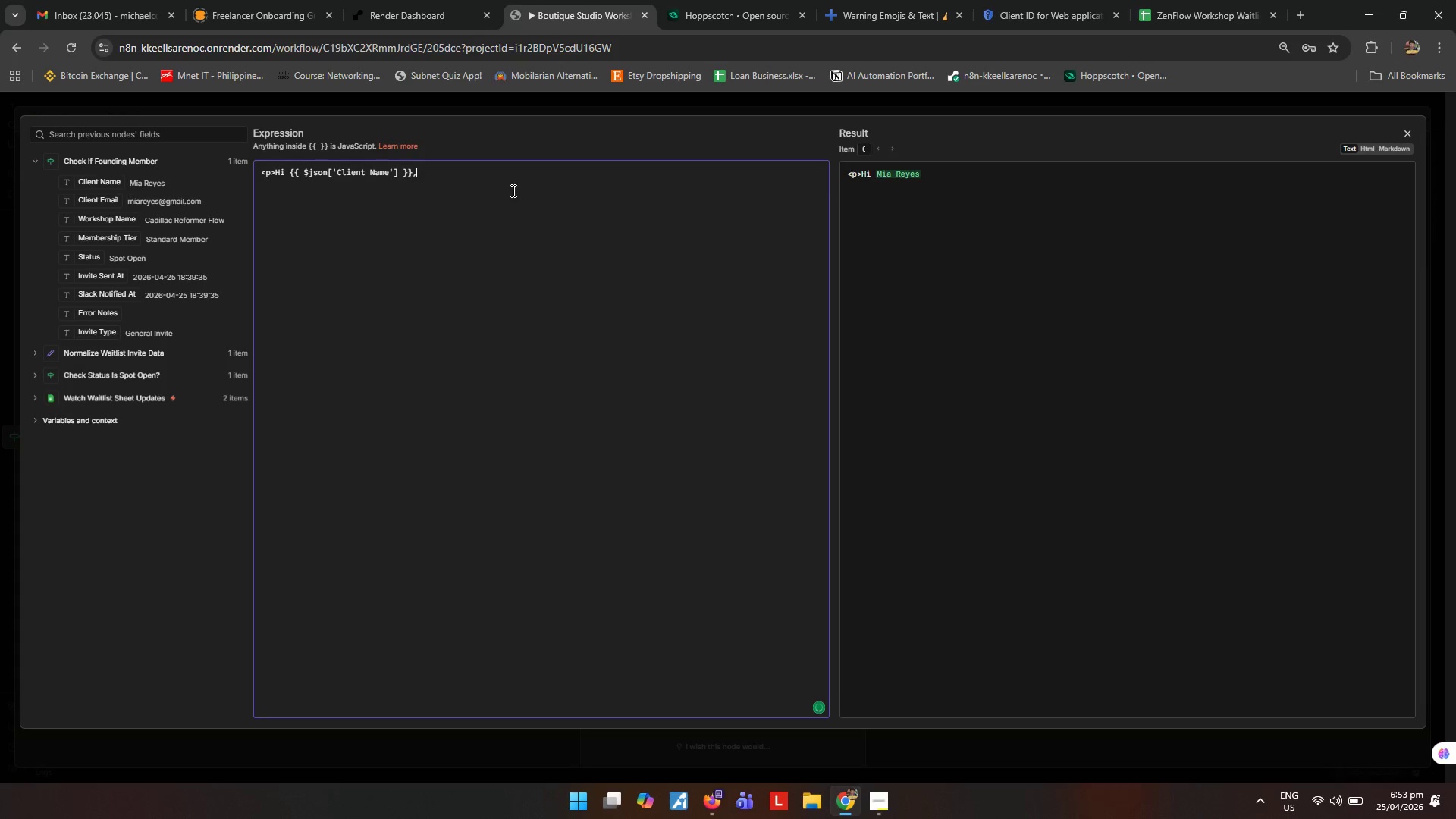 
key(Shift+ShiftRight)
 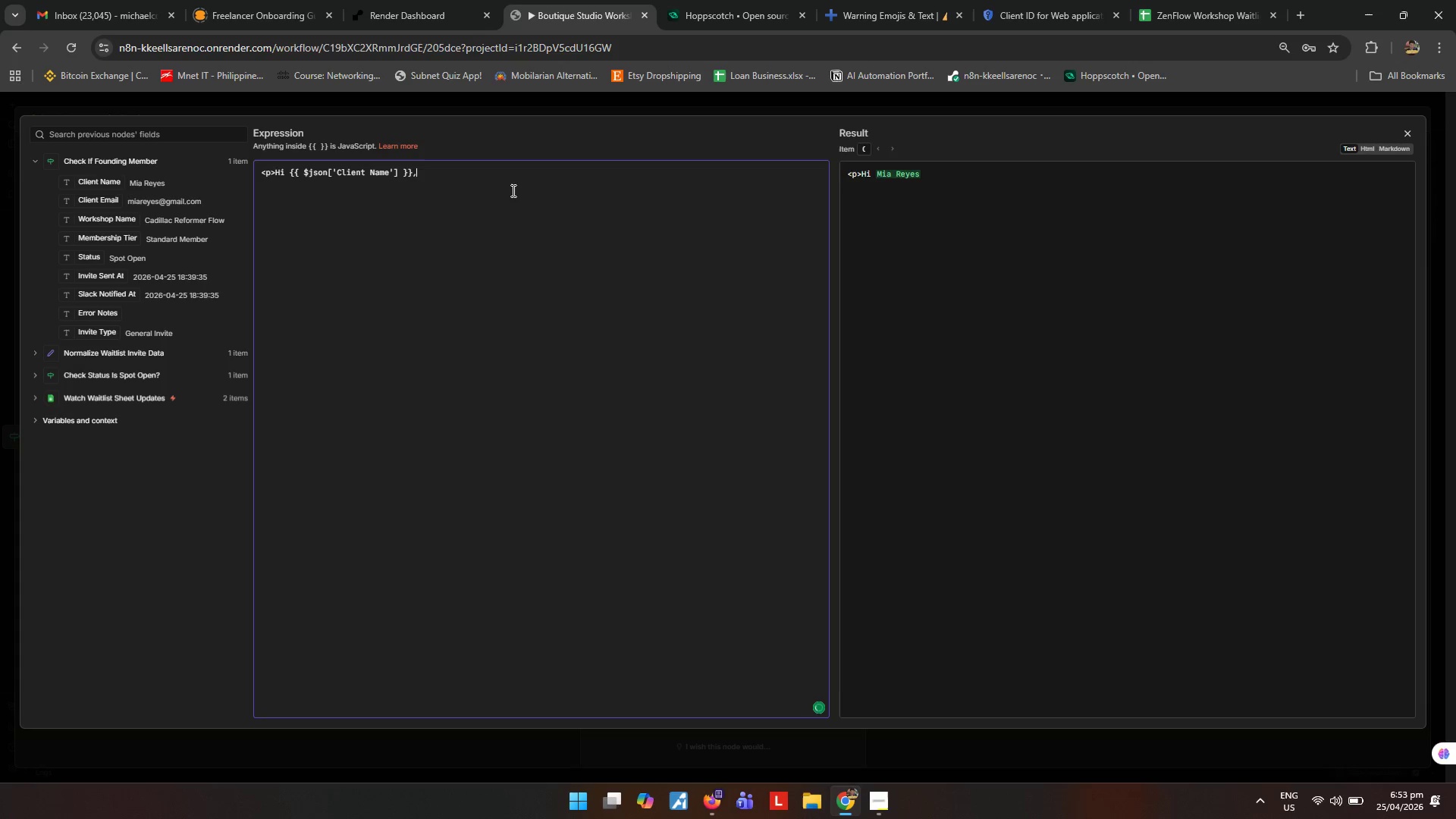 
key(Shift+Period)
 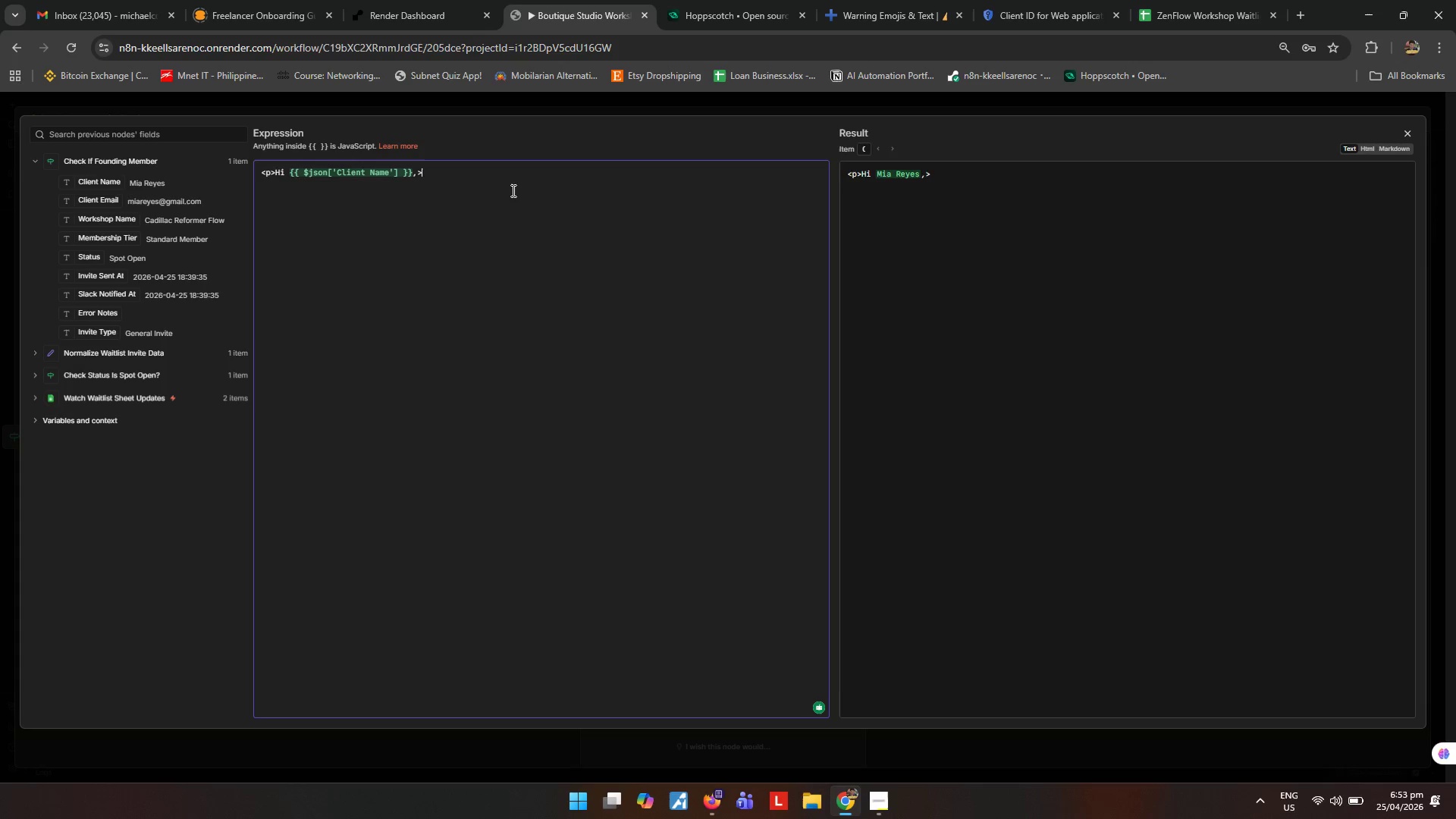 
key(Shift+Backspace)
 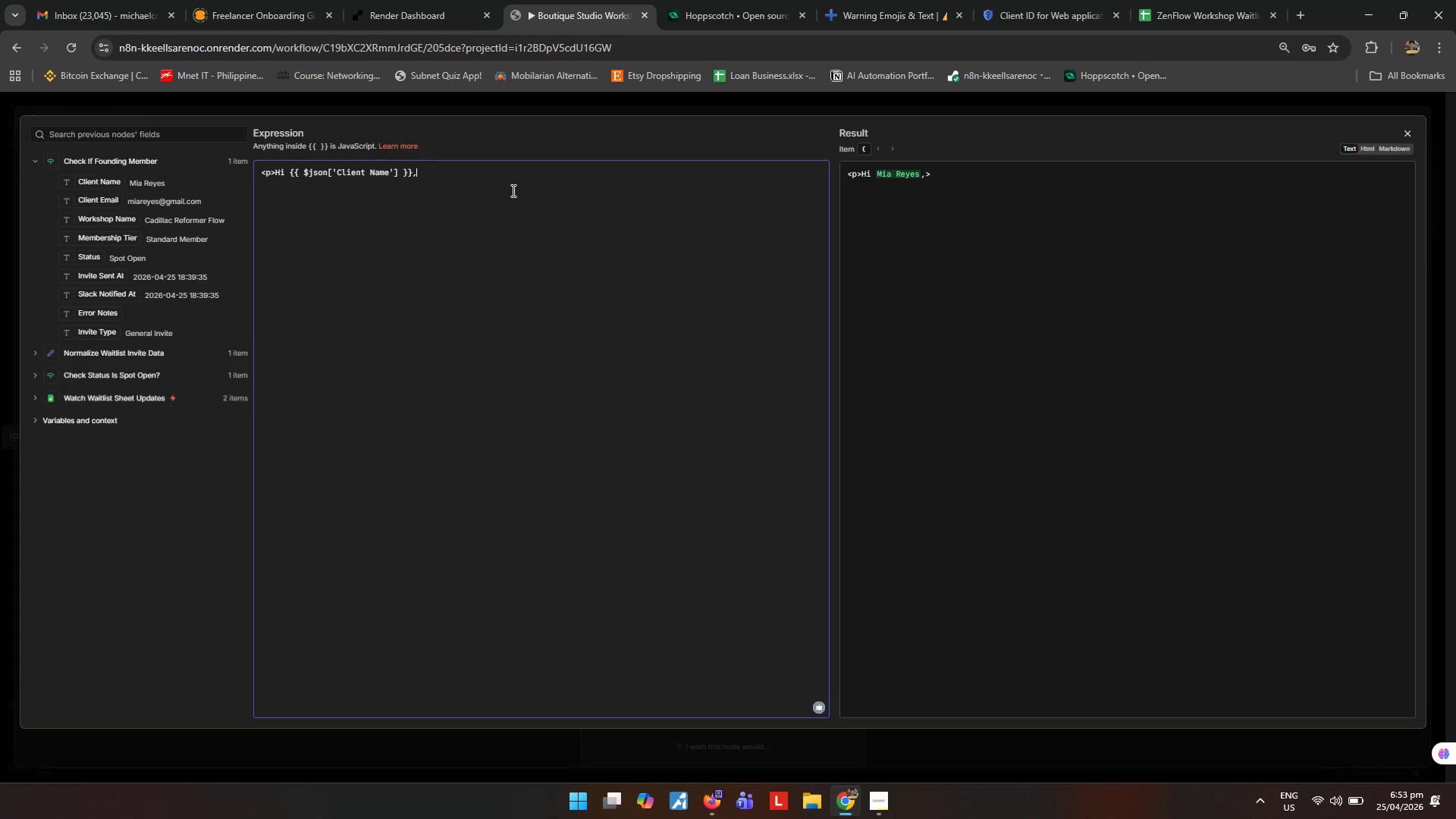 
key(Shift+ShiftRight)
 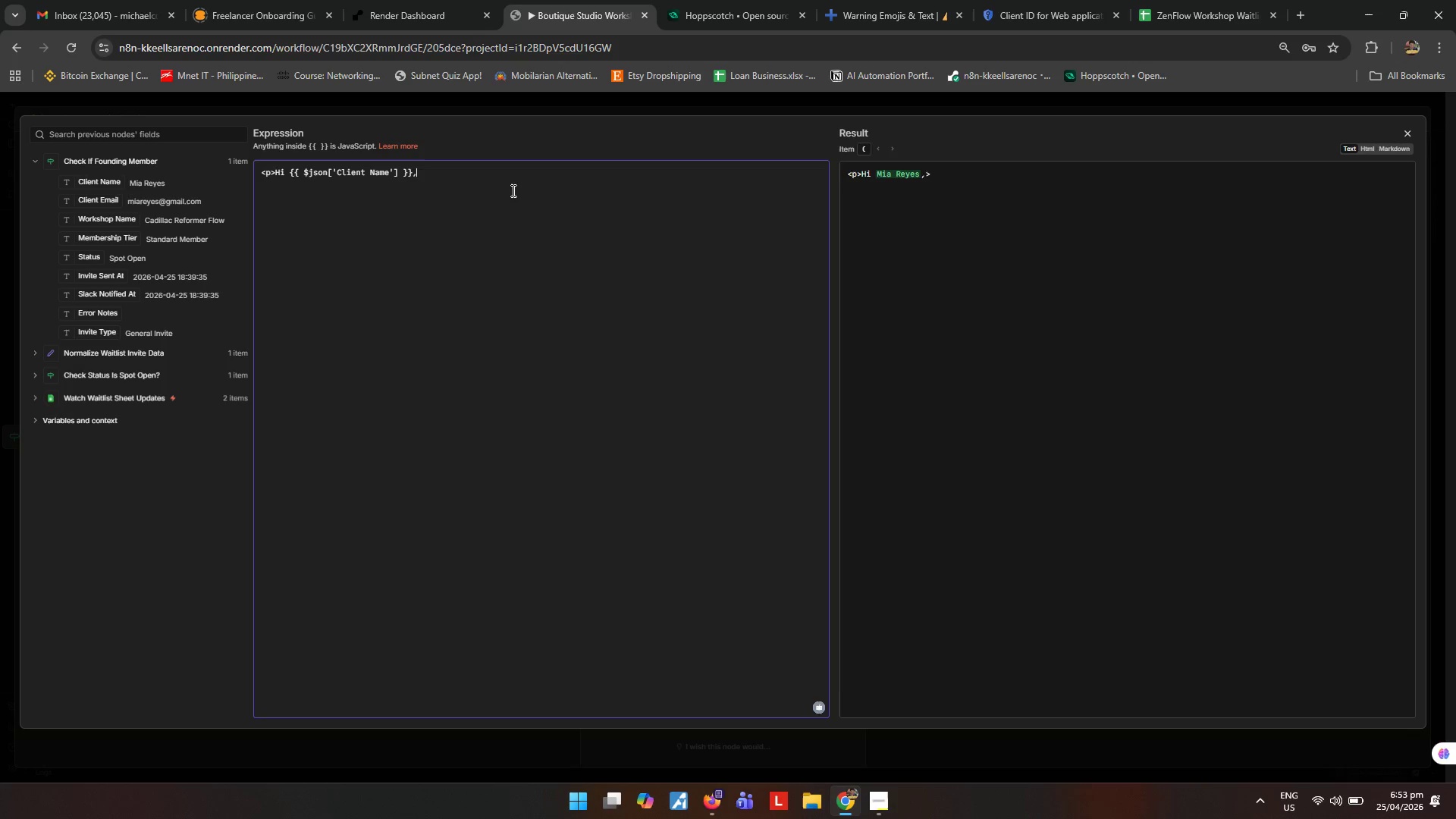 
key(Shift+Comma)
 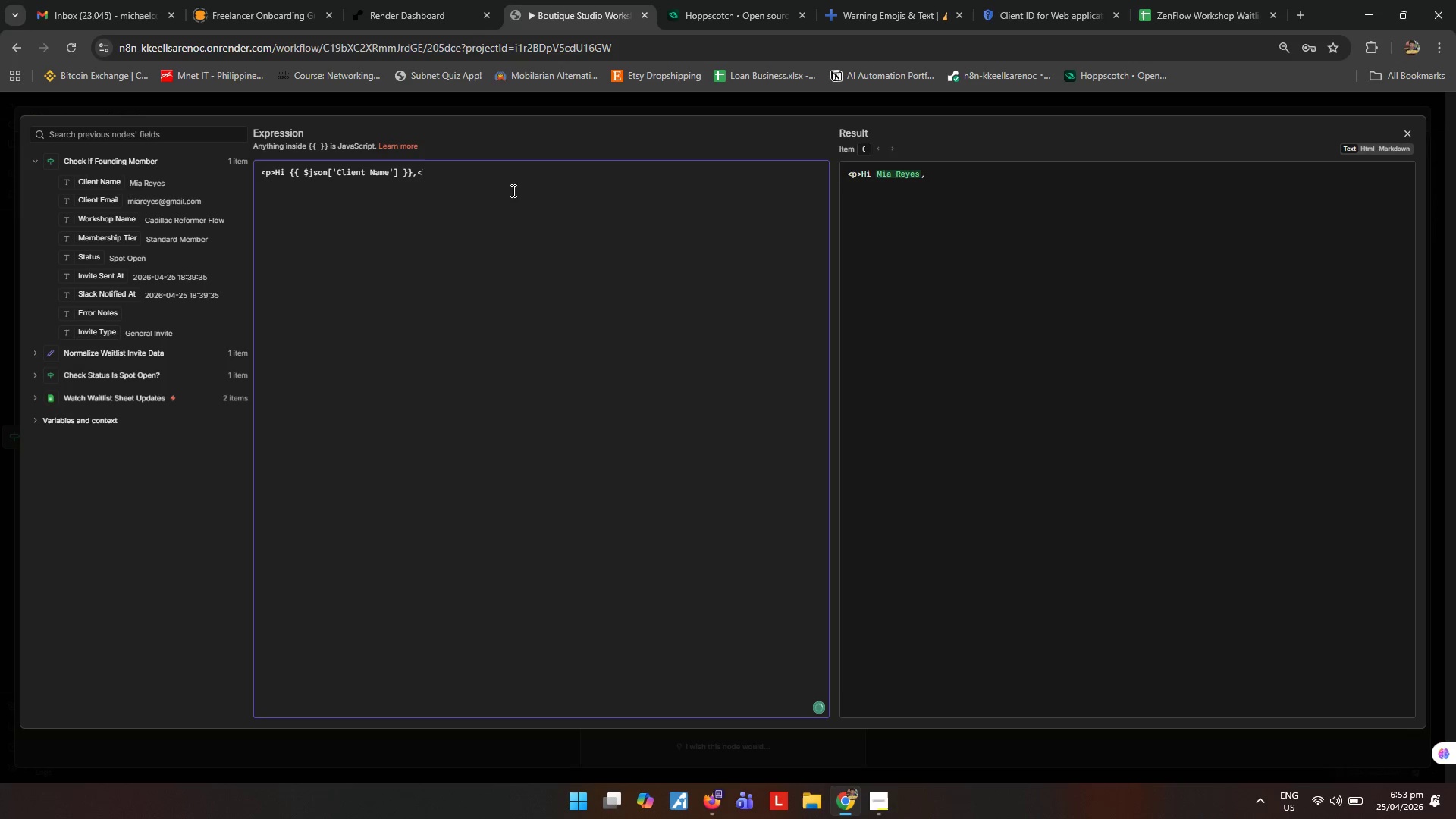 
key(Shift+Slash)
 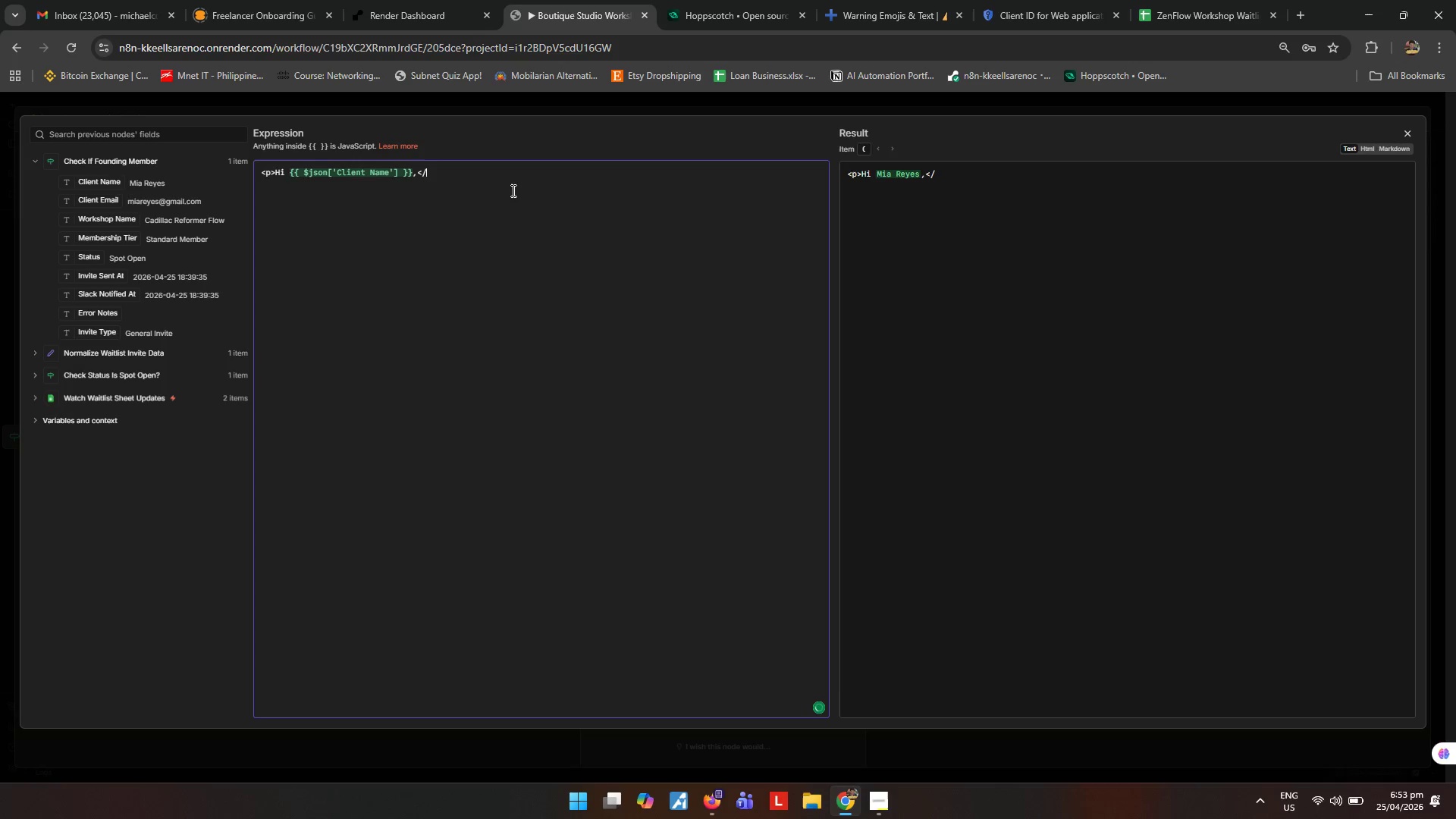 
key(Shift+P)
 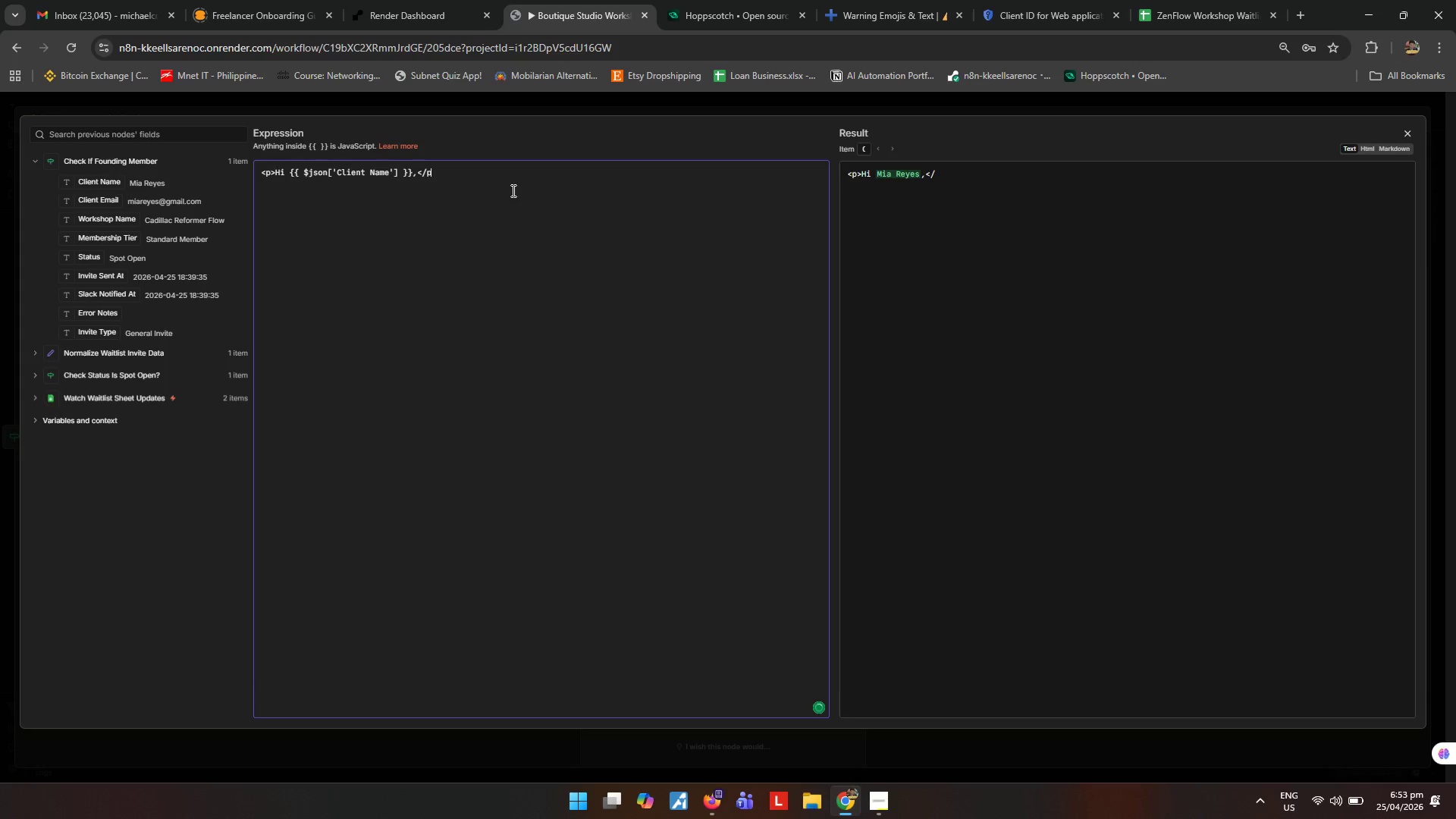 
key(Shift+ShiftRight)
 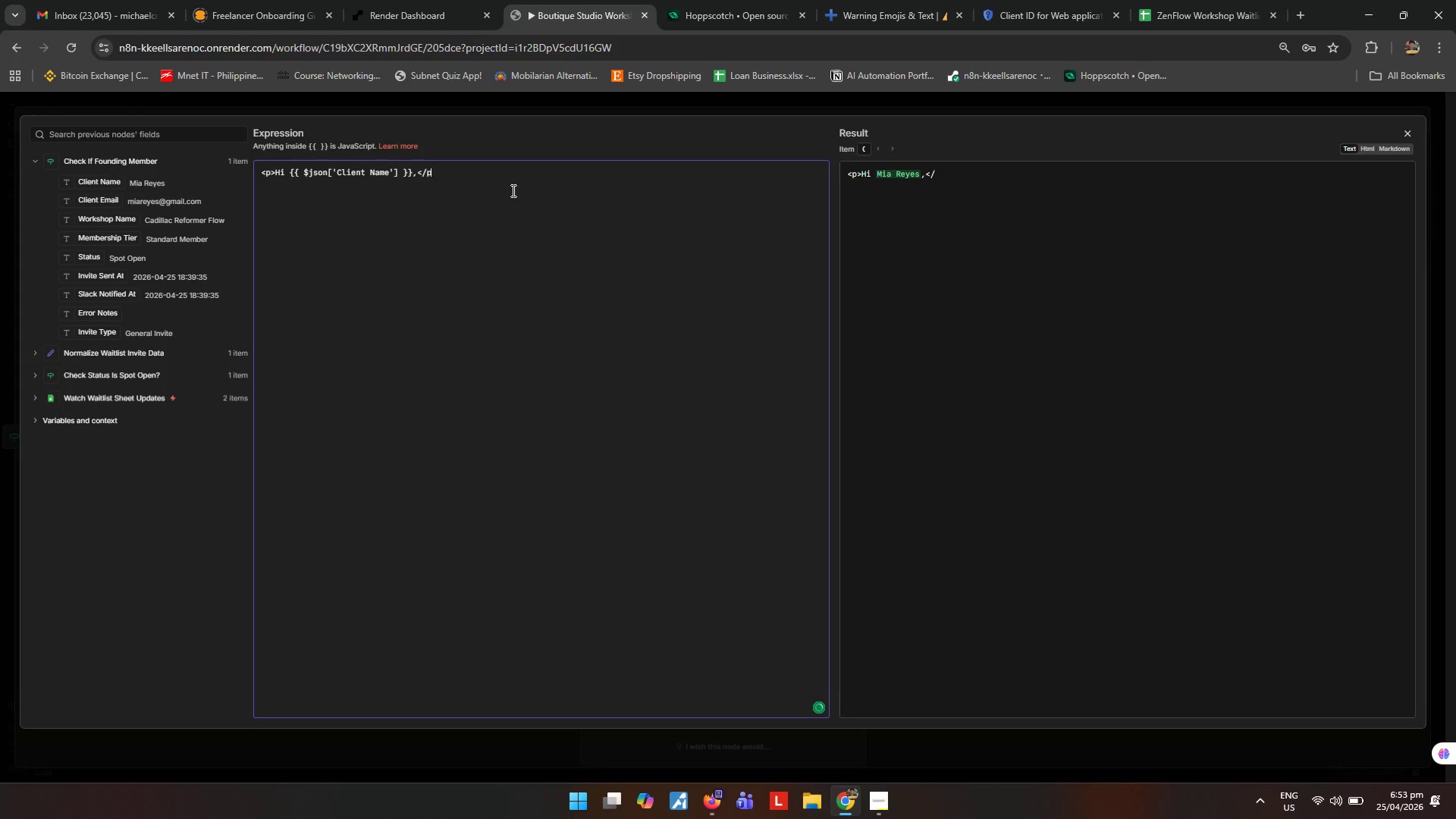 
key(Shift+Period)
 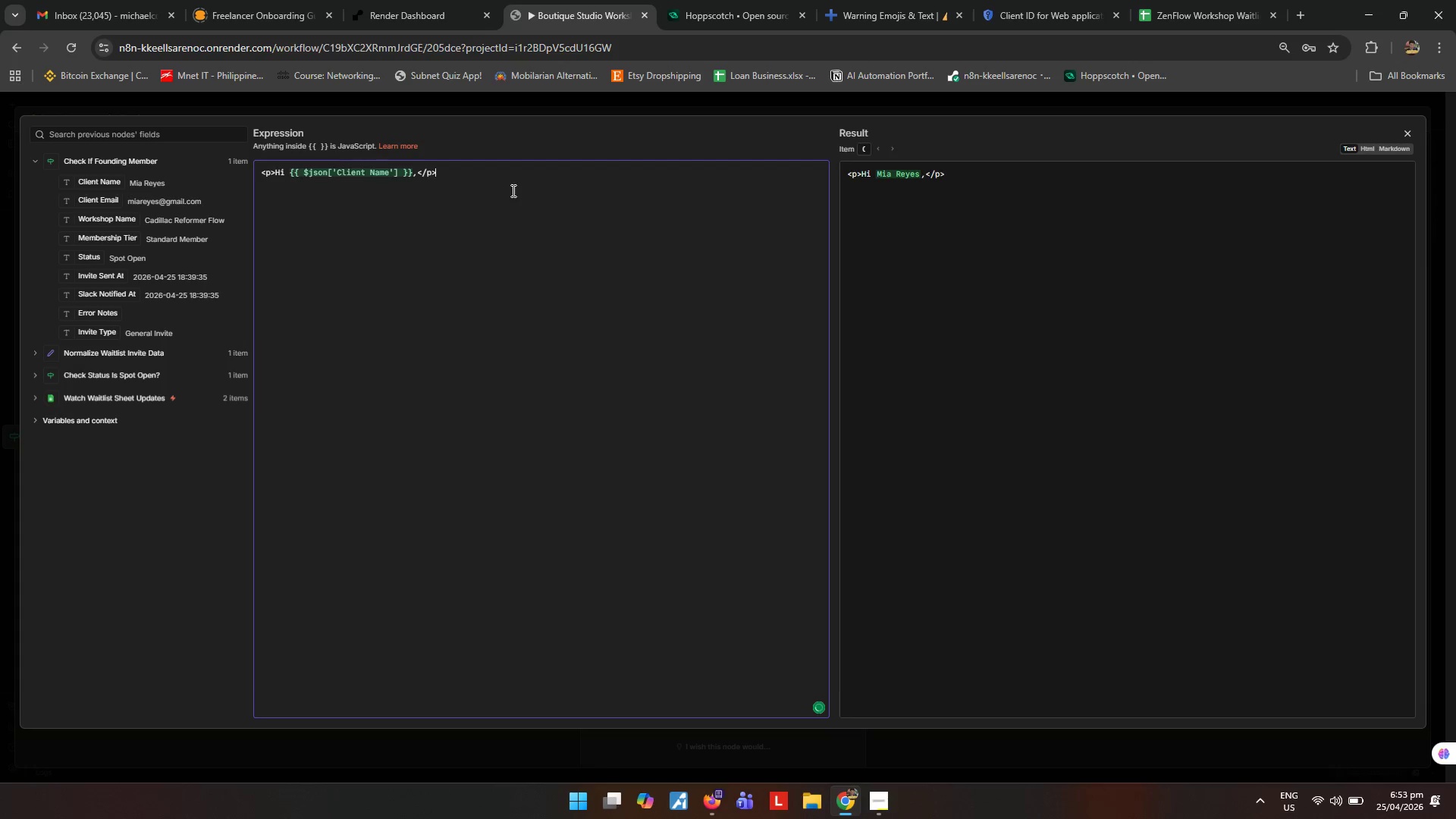 
key(Enter)
 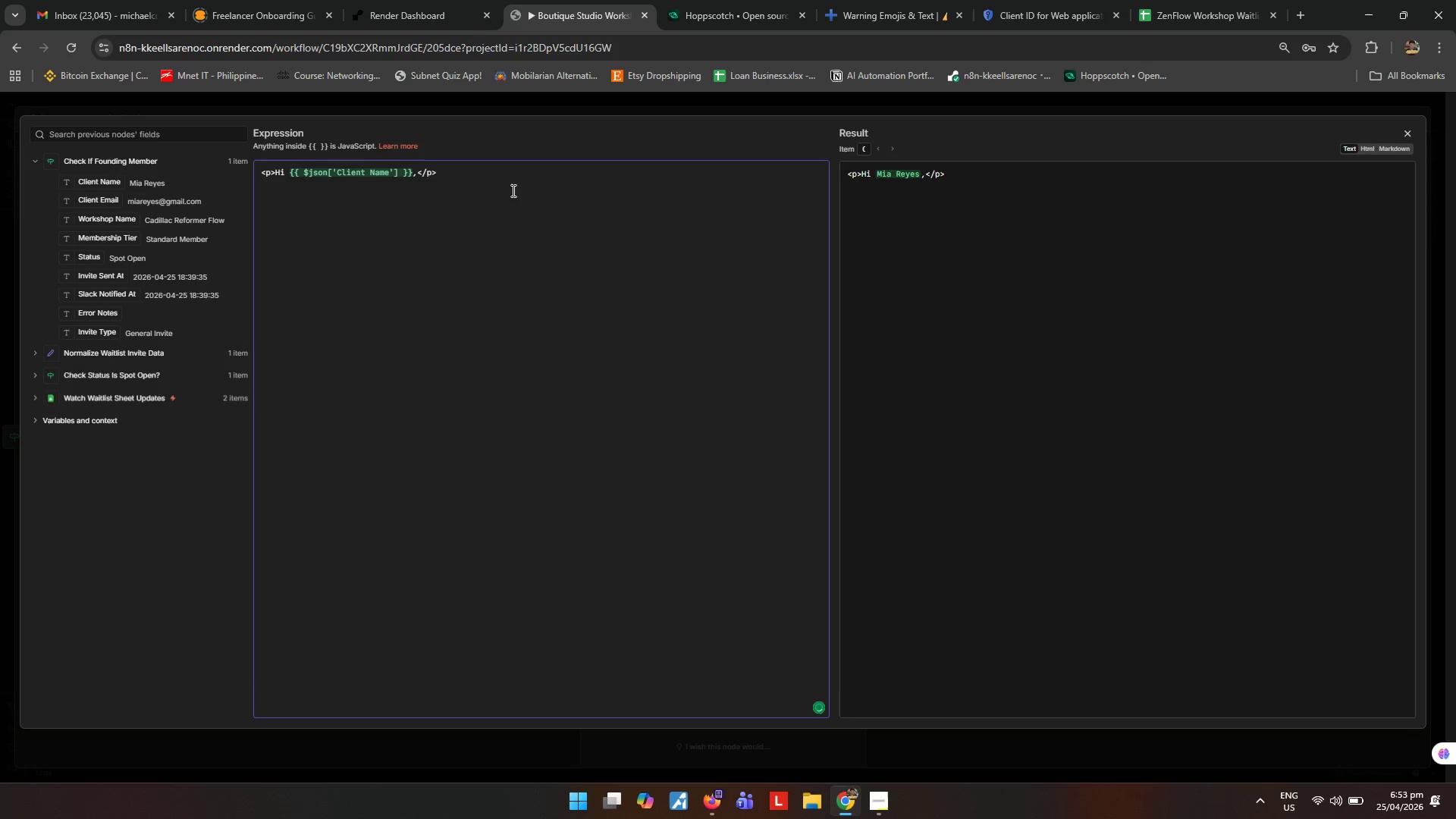 
key(Enter)
 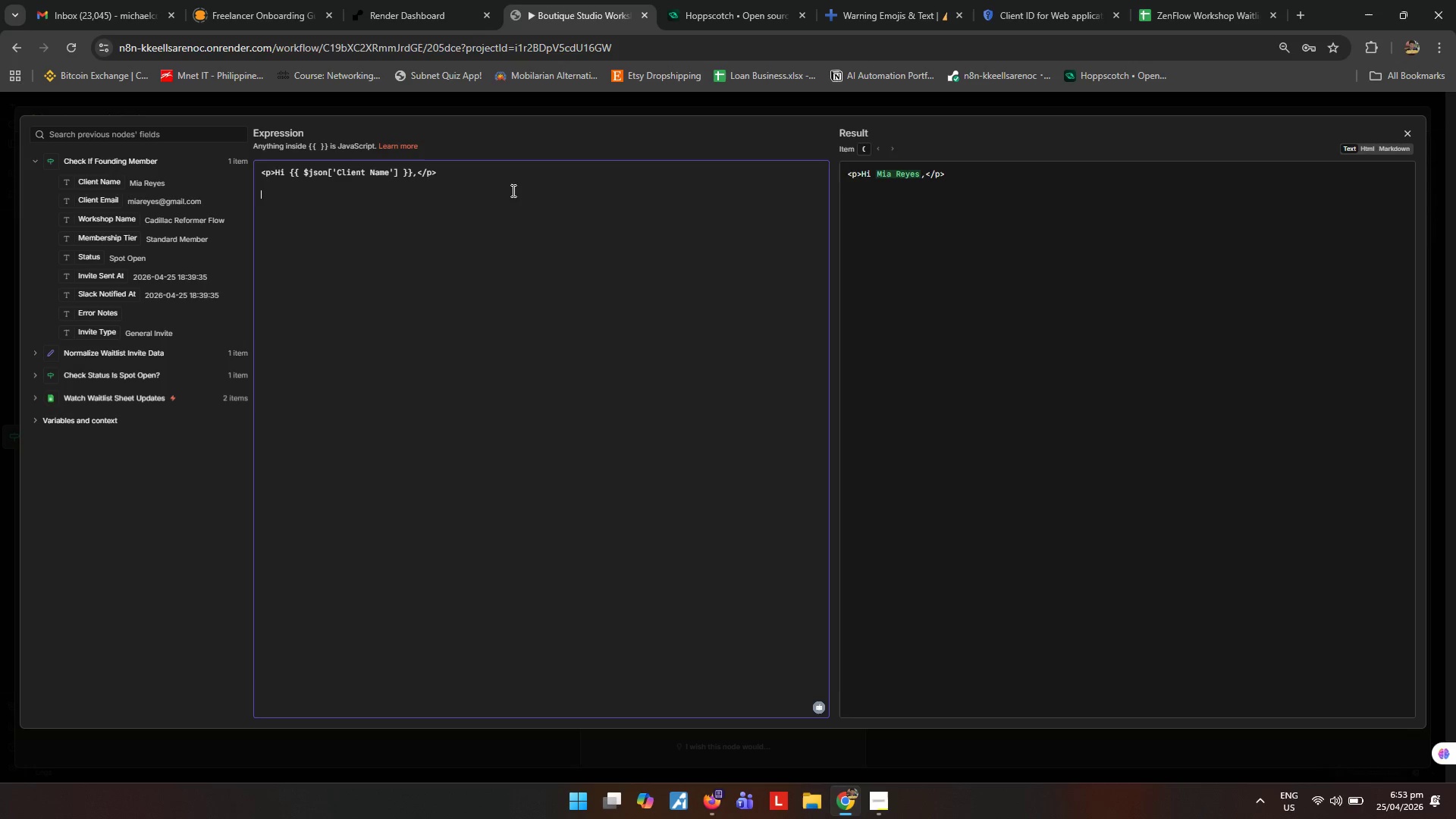 
type(<P>Good news, a spot has opened for )
 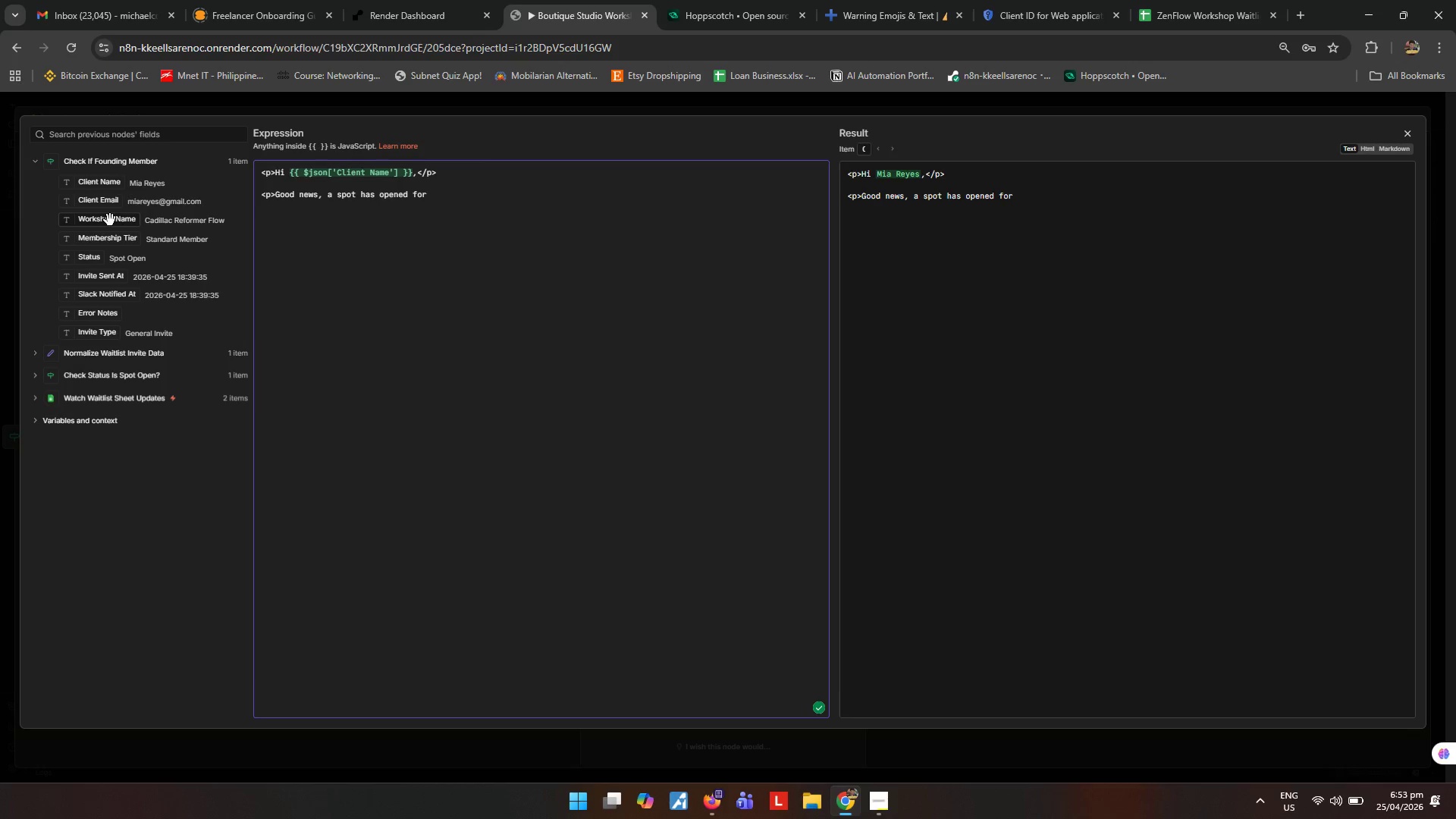 
left_click_drag(start_coordinate=[110, 220], to_coordinate=[458, 199])
 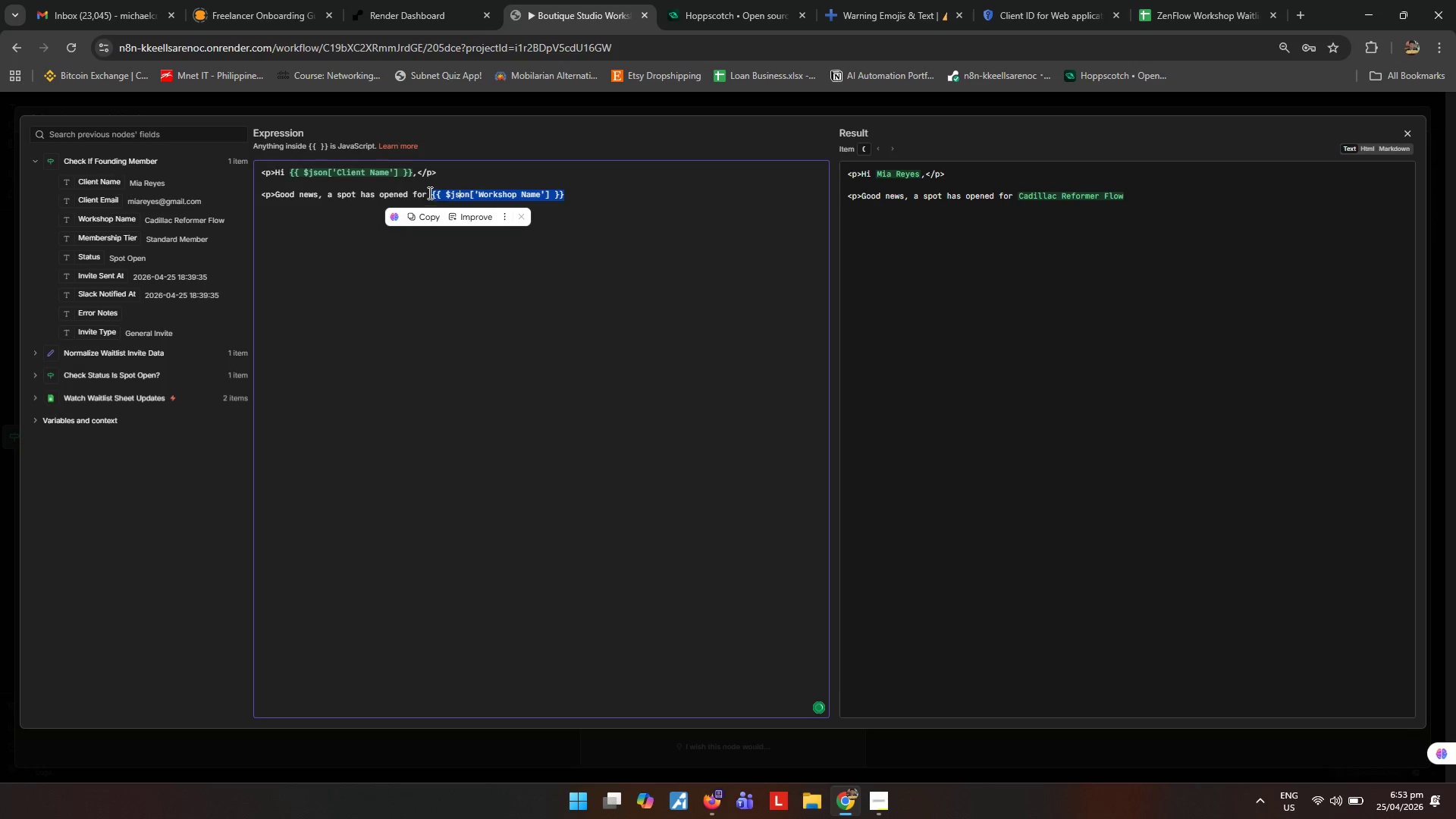 
left_click([426, 192])
 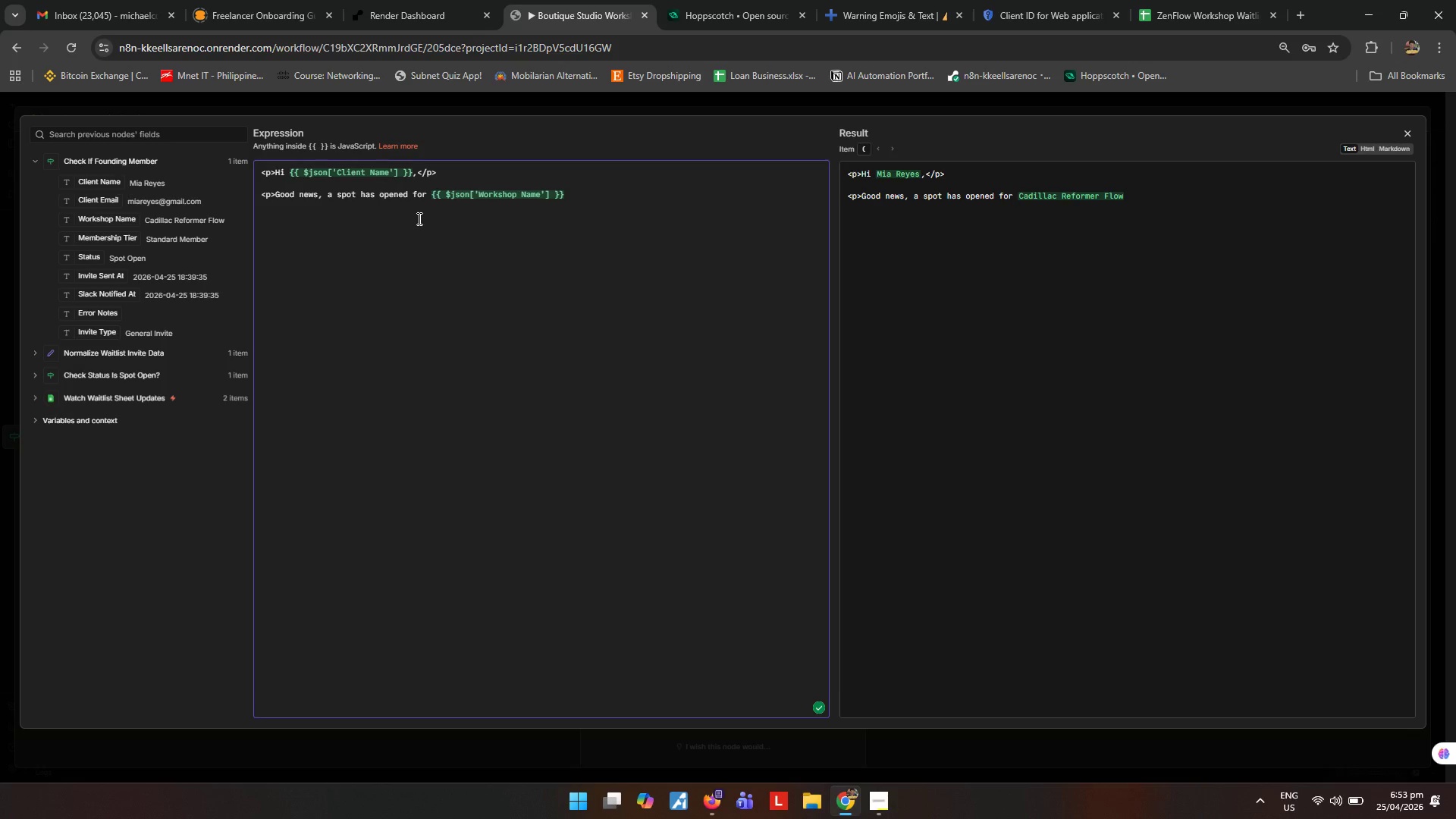 
type(<strong>)
 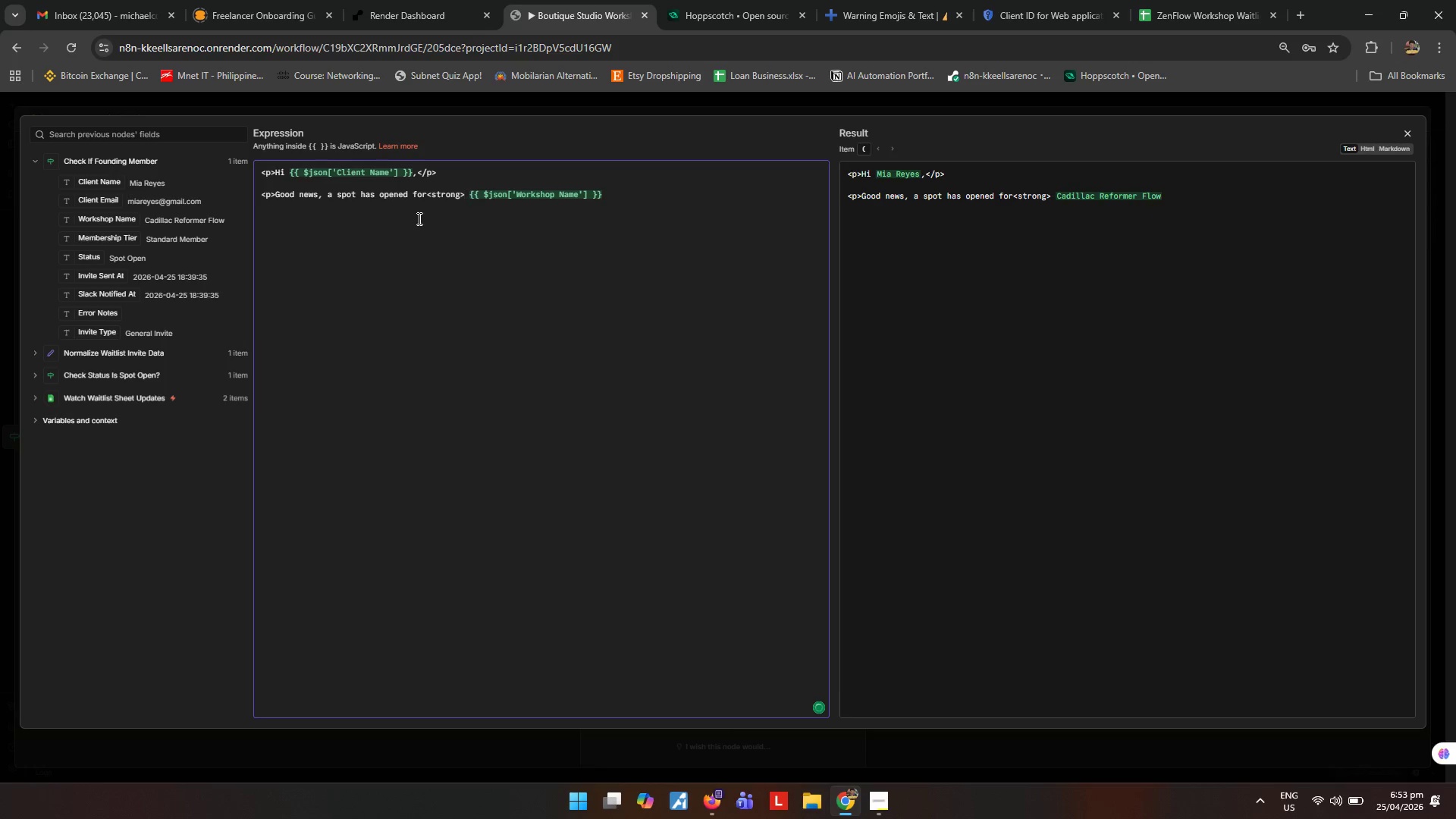 
key(ArrowLeft)
 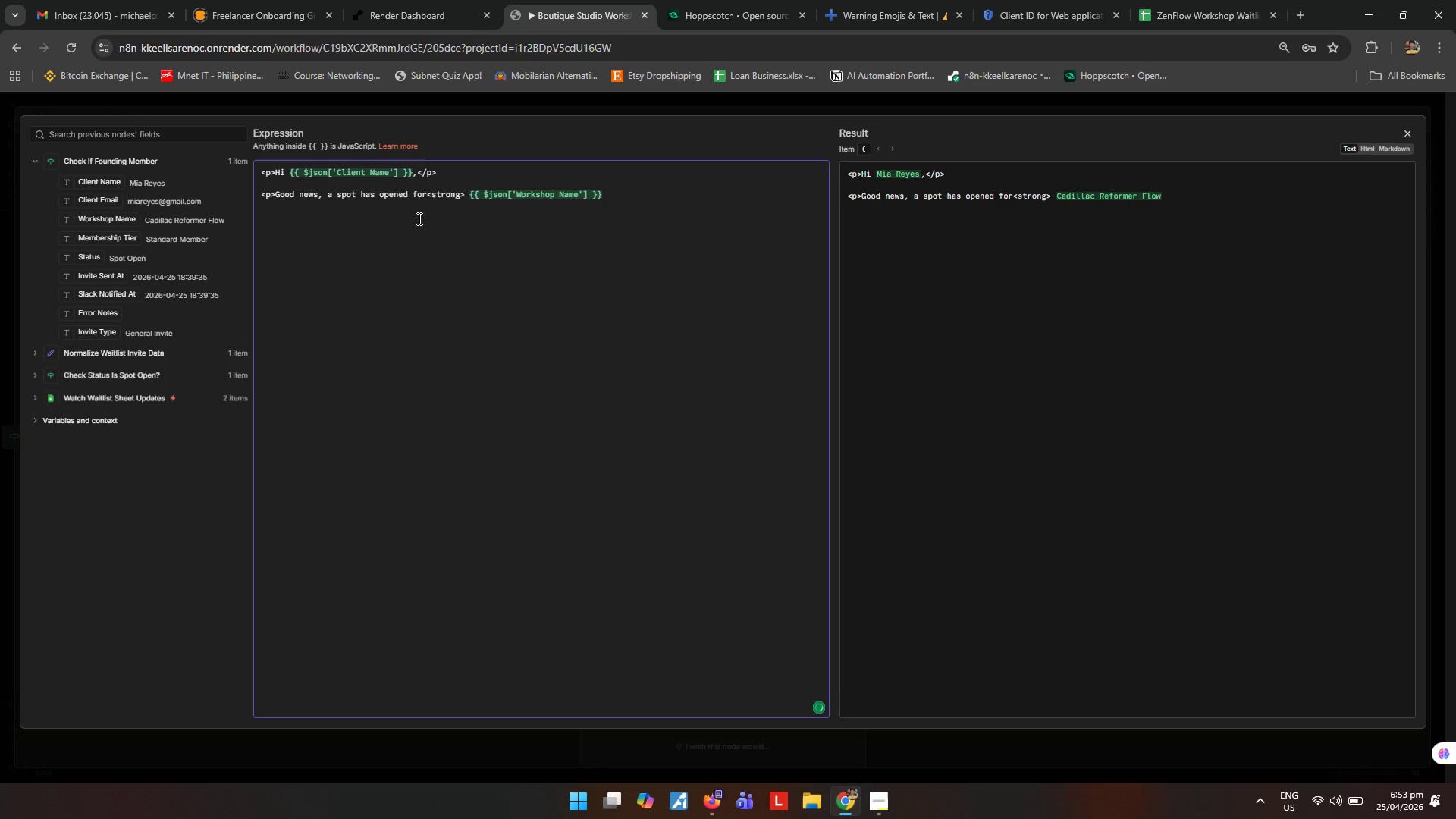 
key(ArrowLeft)
 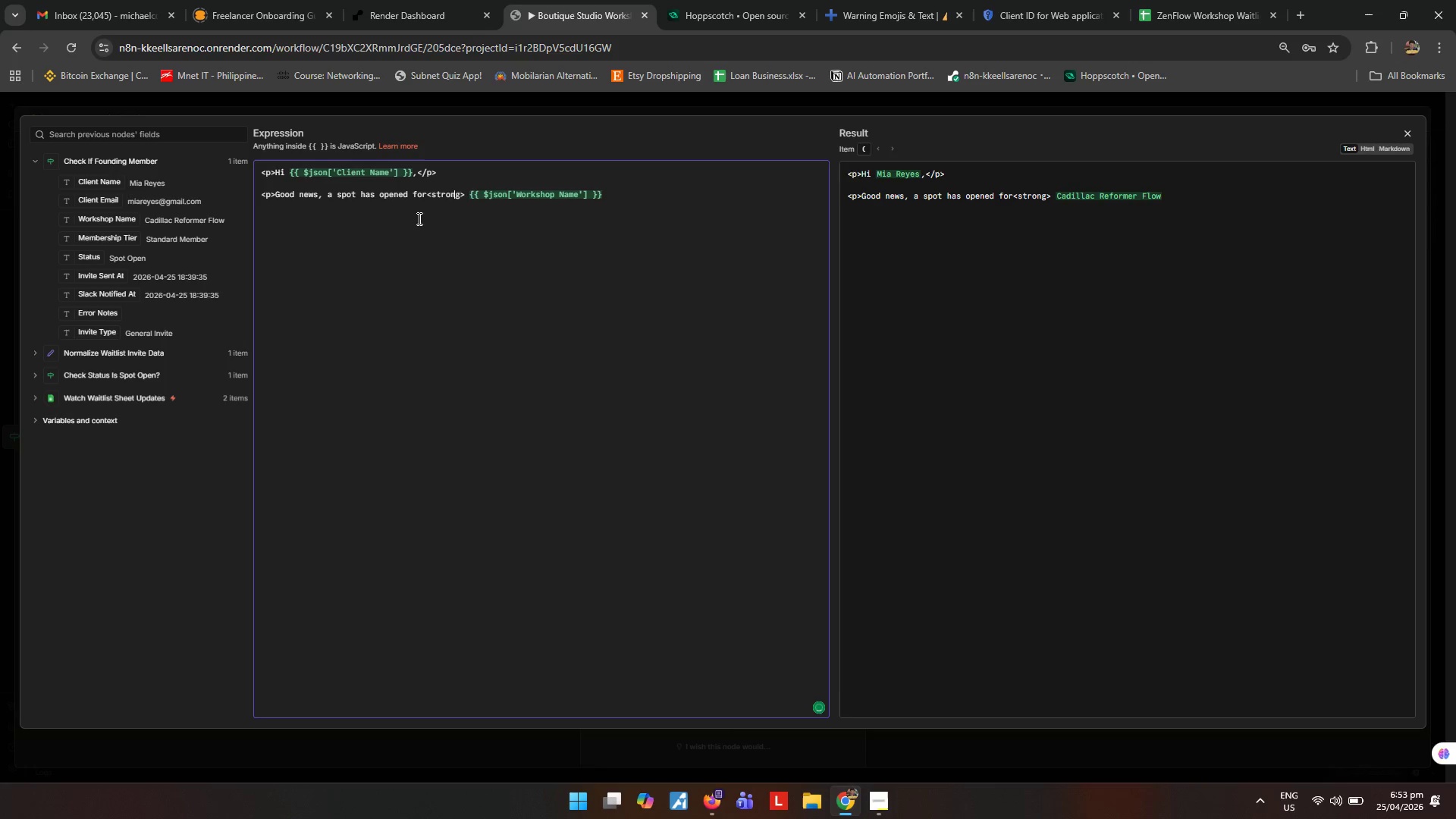 
key(ArrowLeft)
 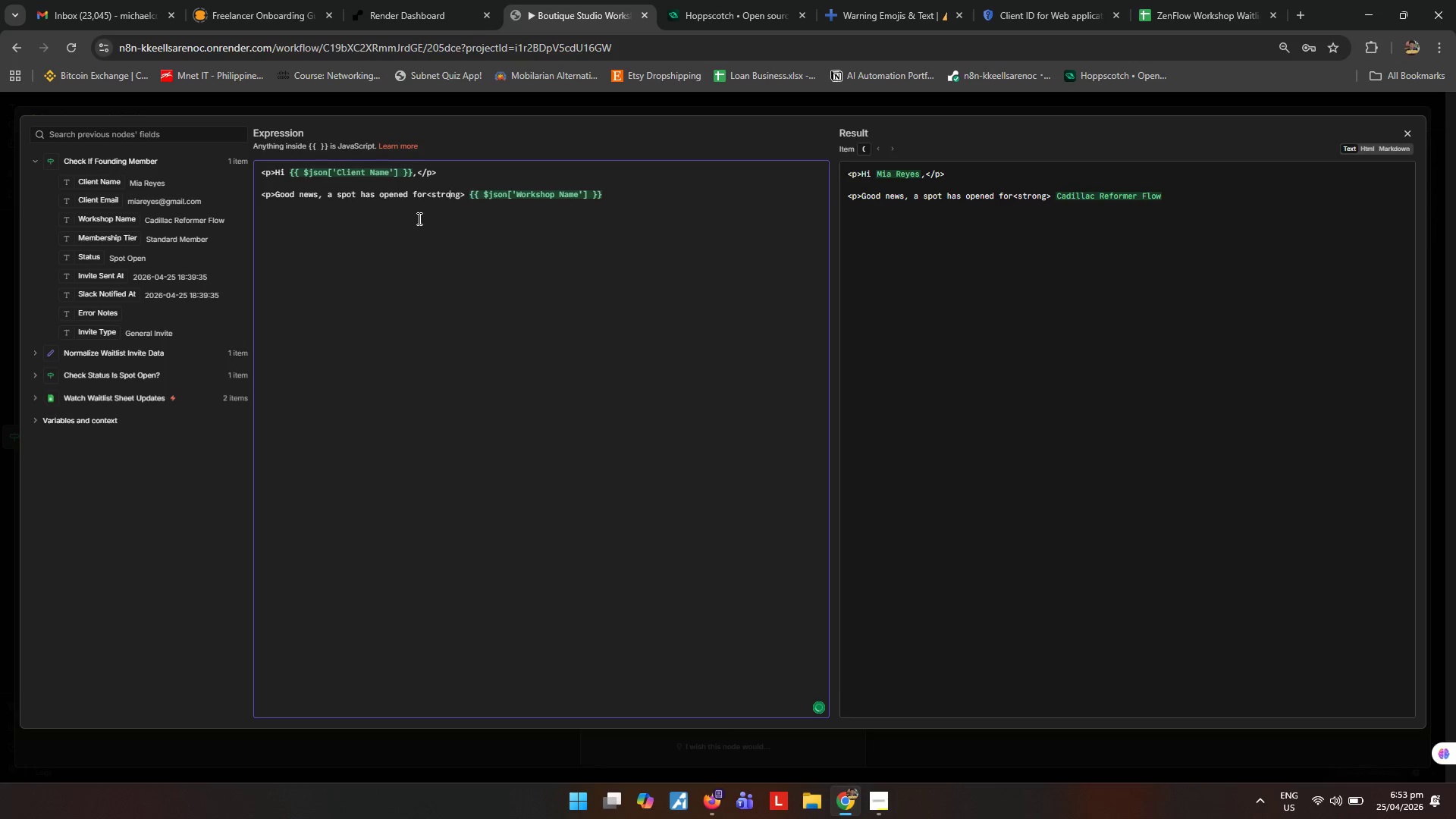 
key(ArrowLeft)
 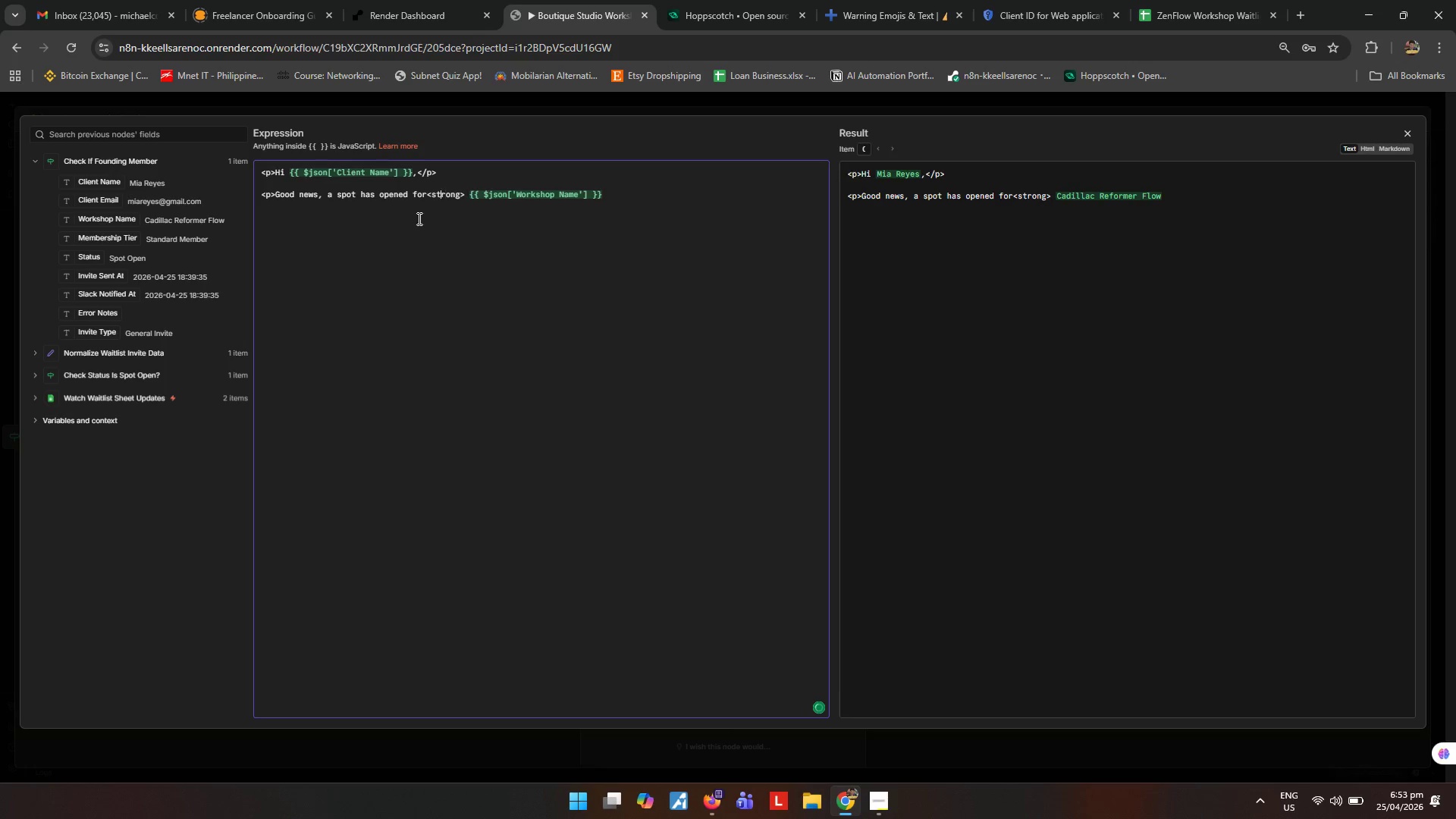 
key(ArrowLeft)
 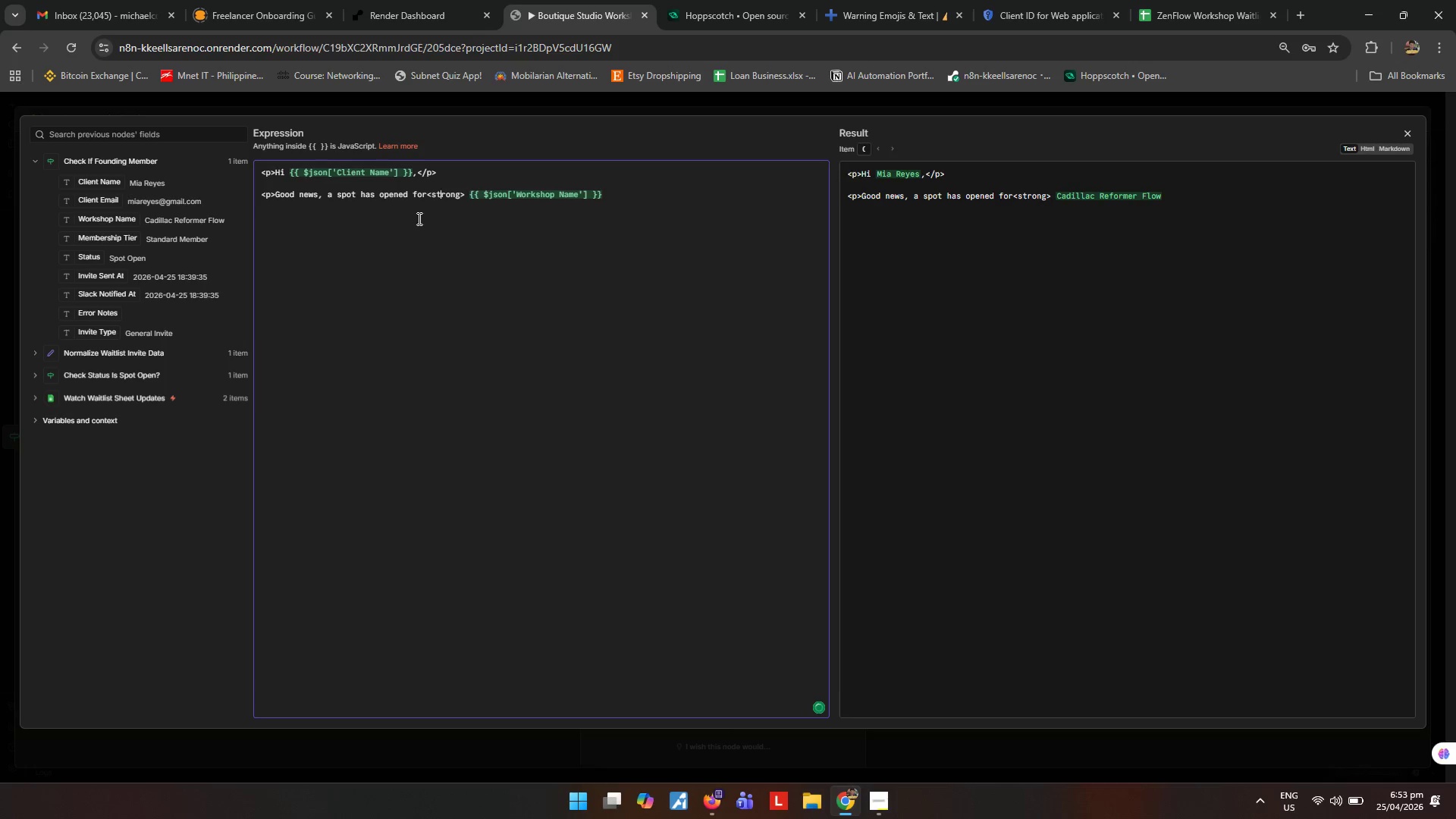 
key(ArrowLeft)
 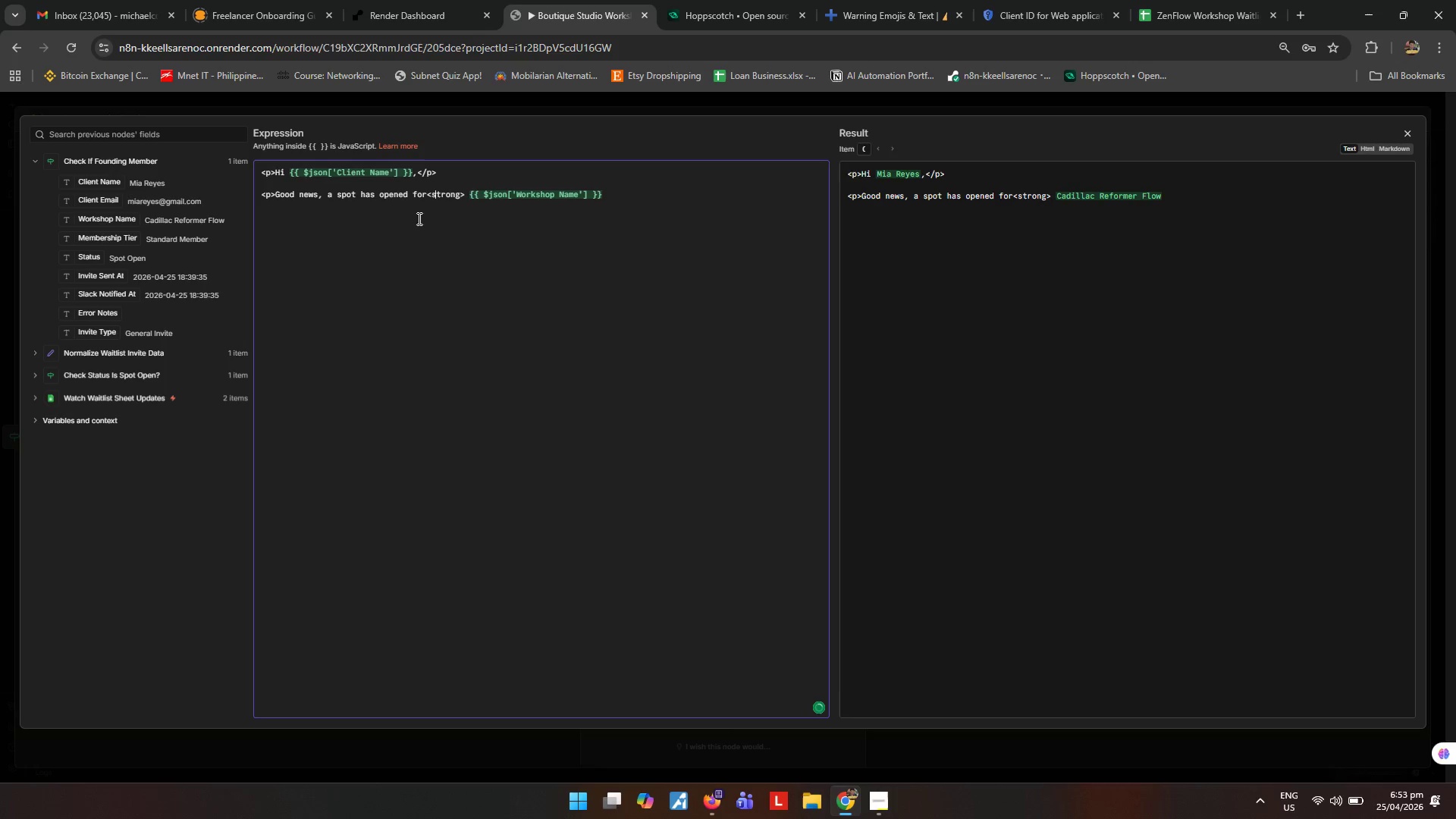 
key(ArrowLeft)
 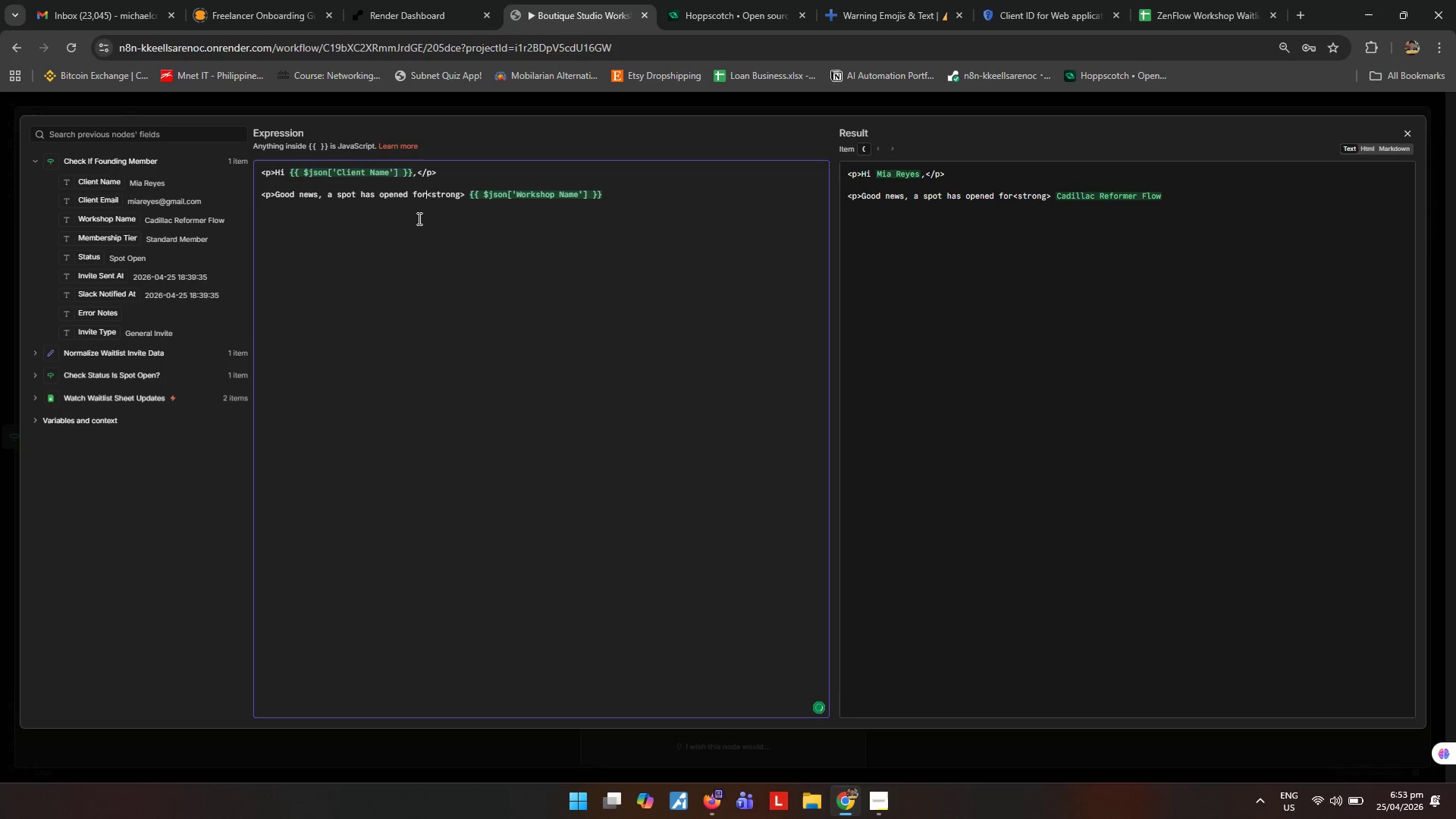 
key(ArrowLeft)
 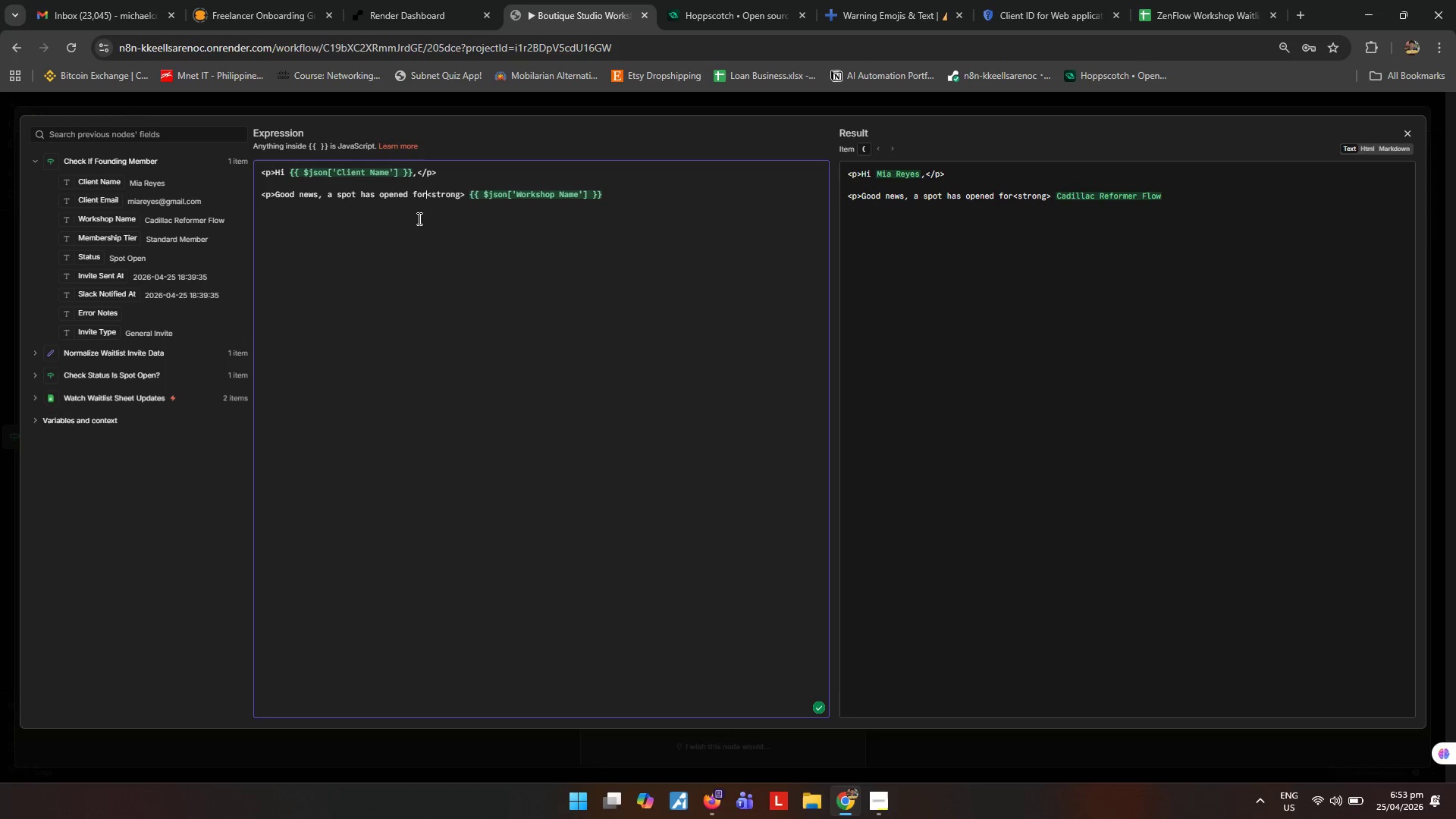 
key(Space)
 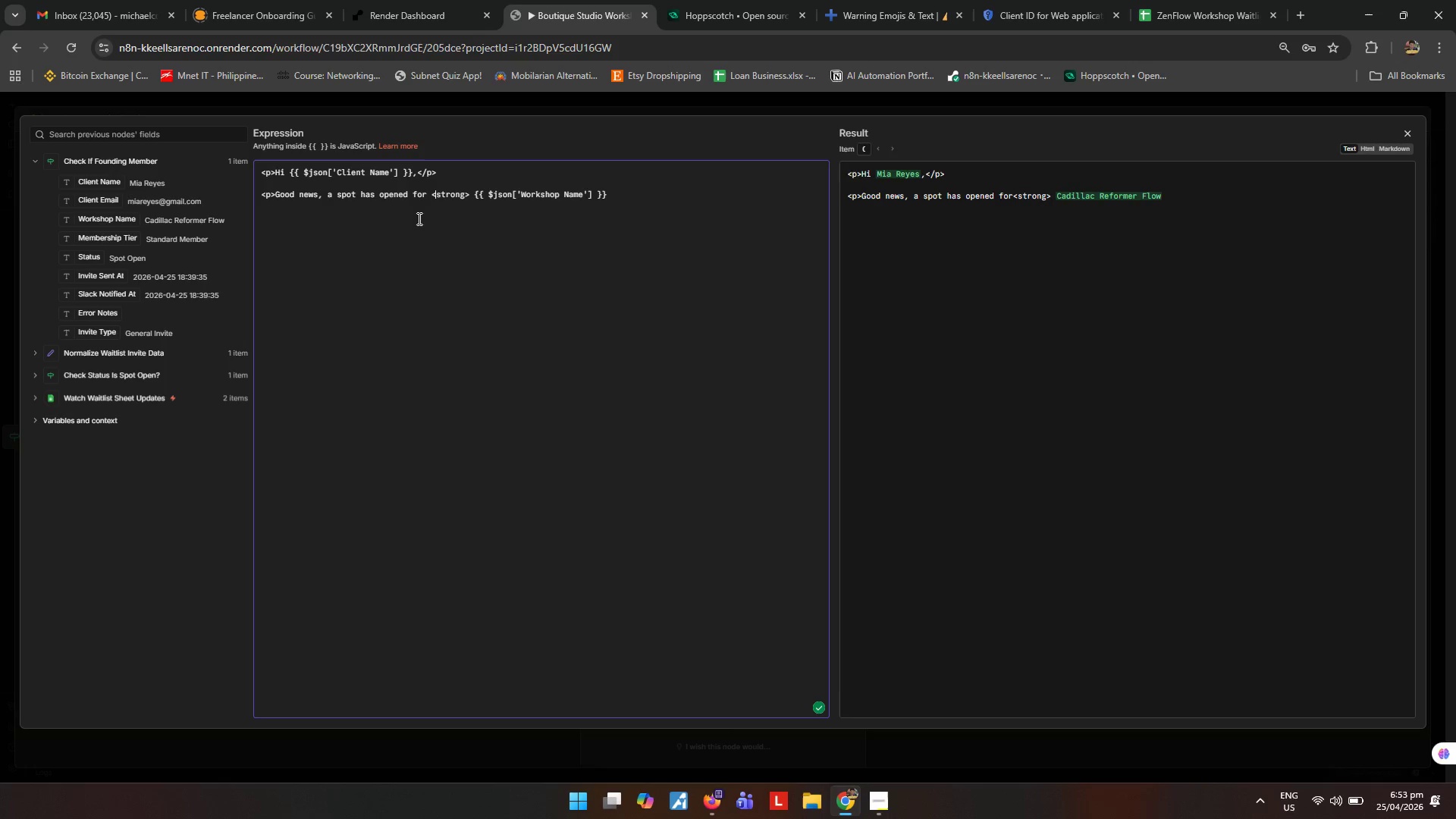 
key(ArrowRight)
 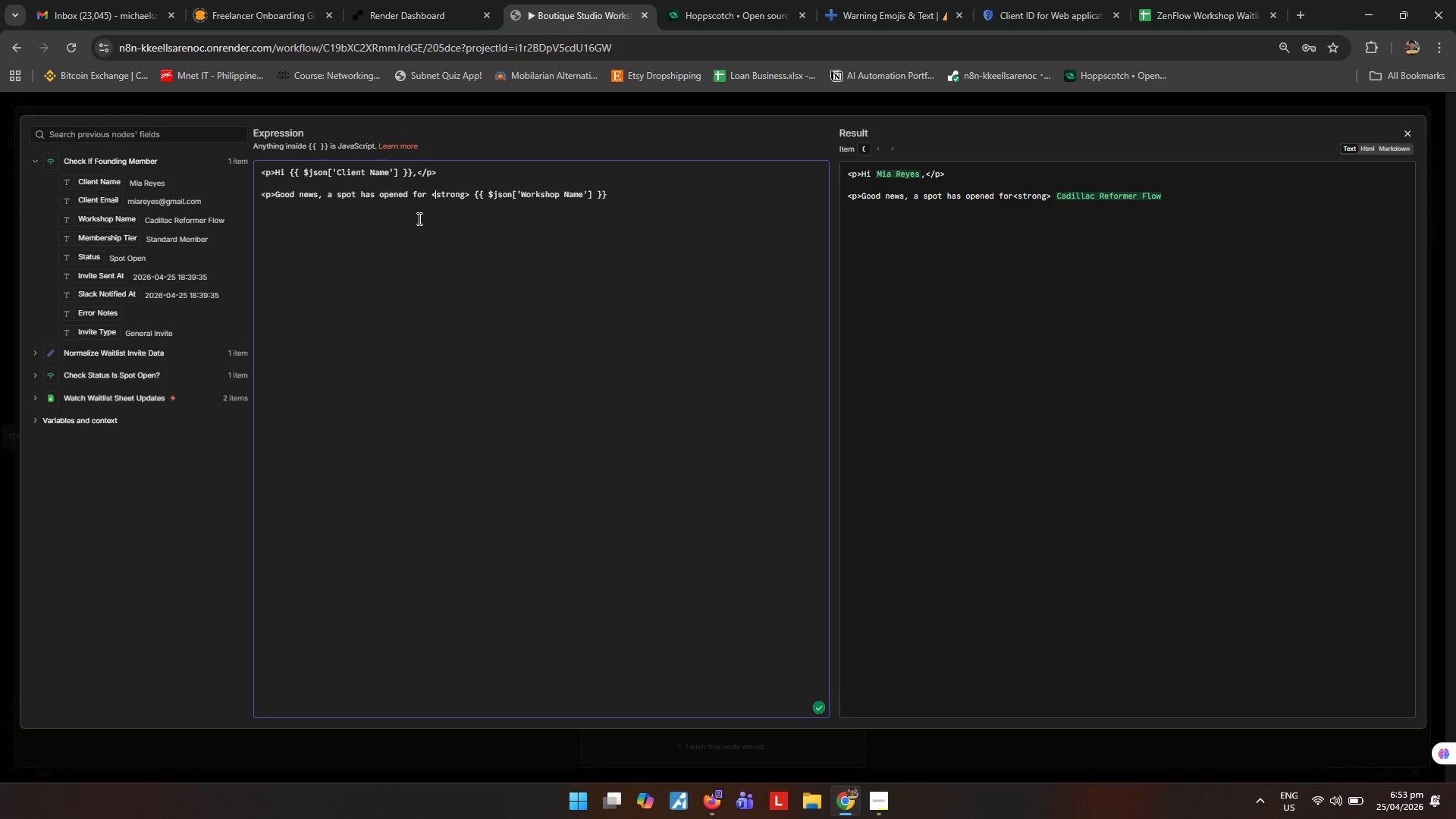 
key(ArrowRight)
 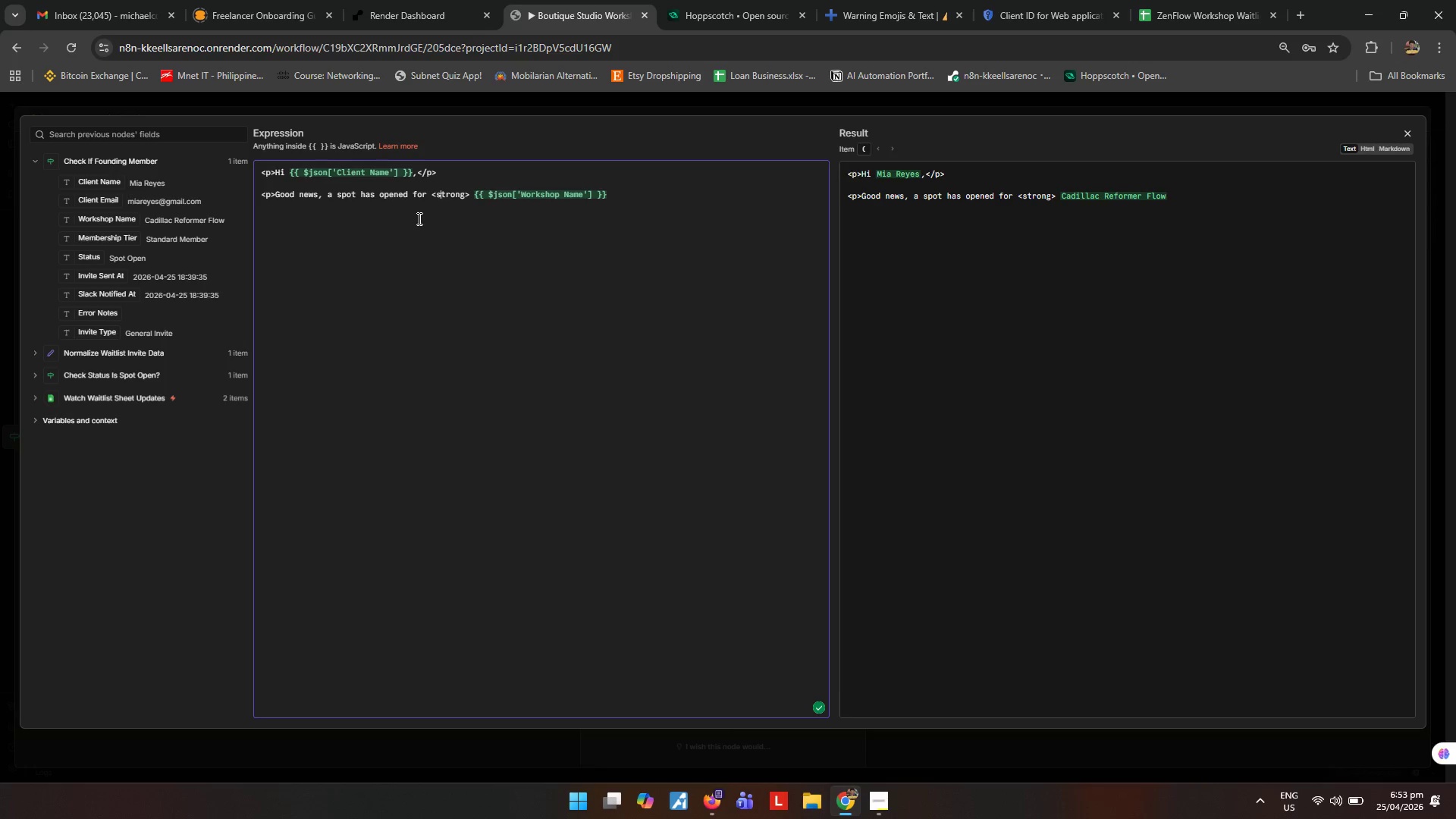 
key(ArrowRight)
 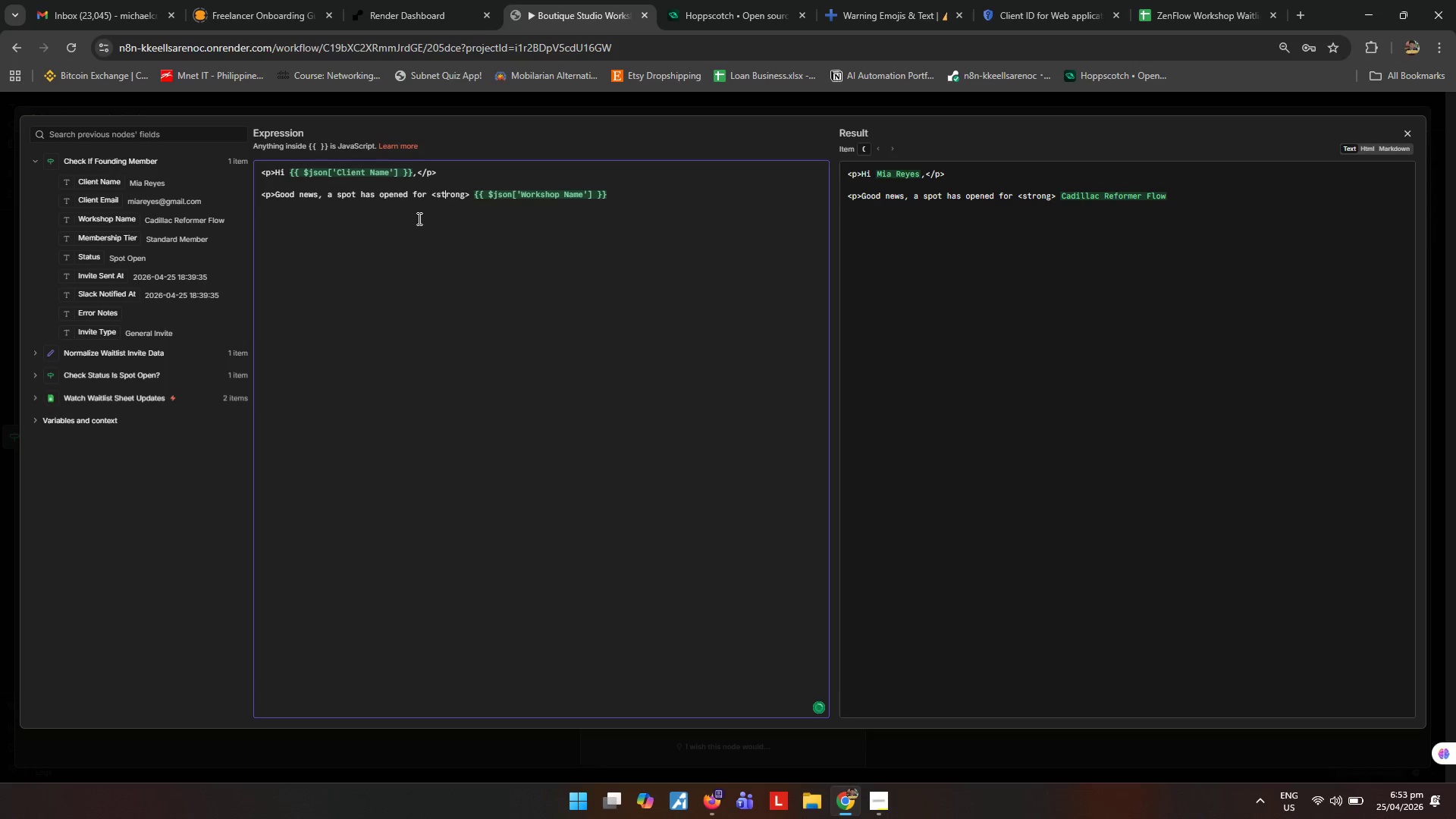 
key(ArrowRight)
 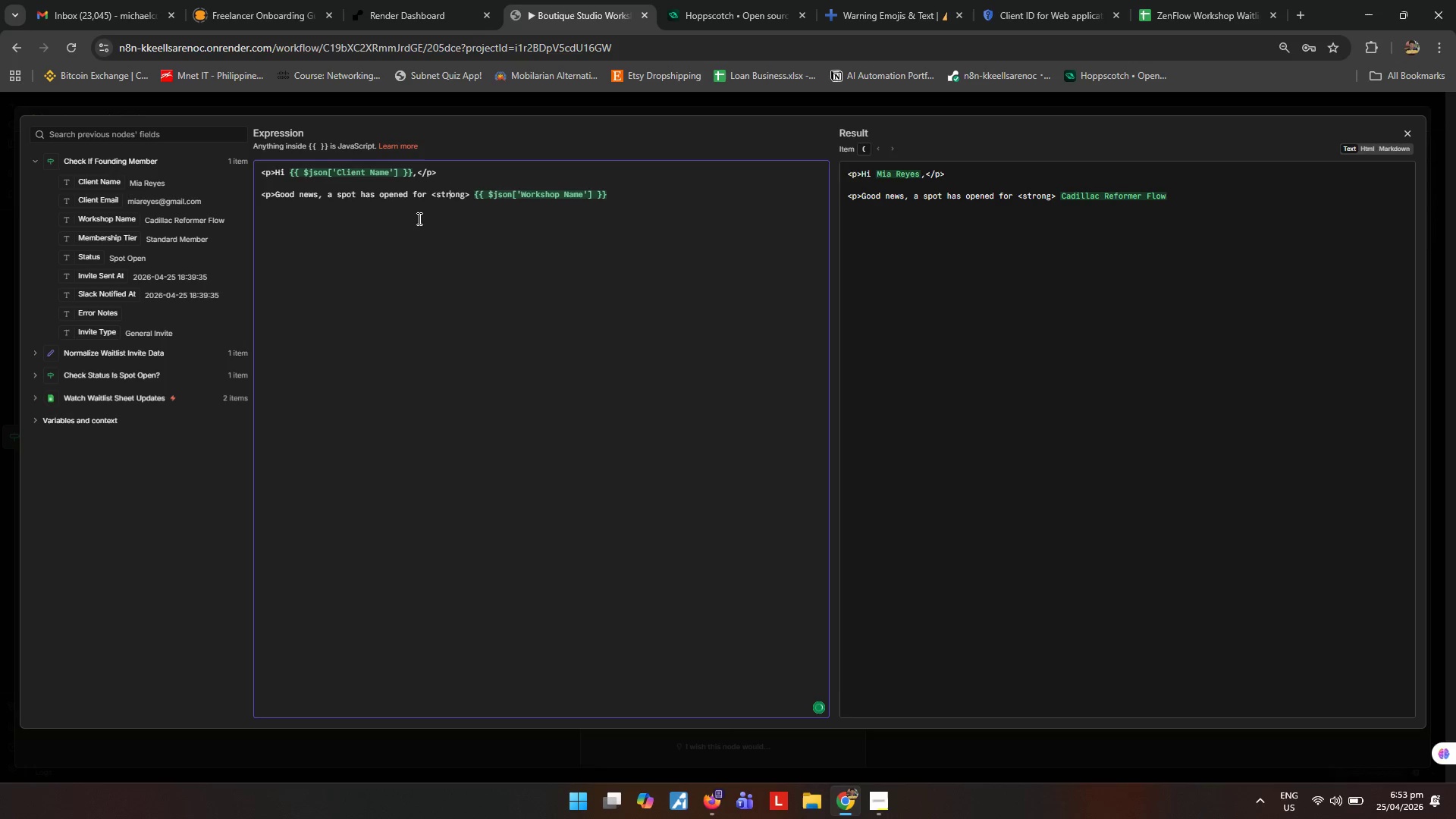 
key(ArrowRight)
 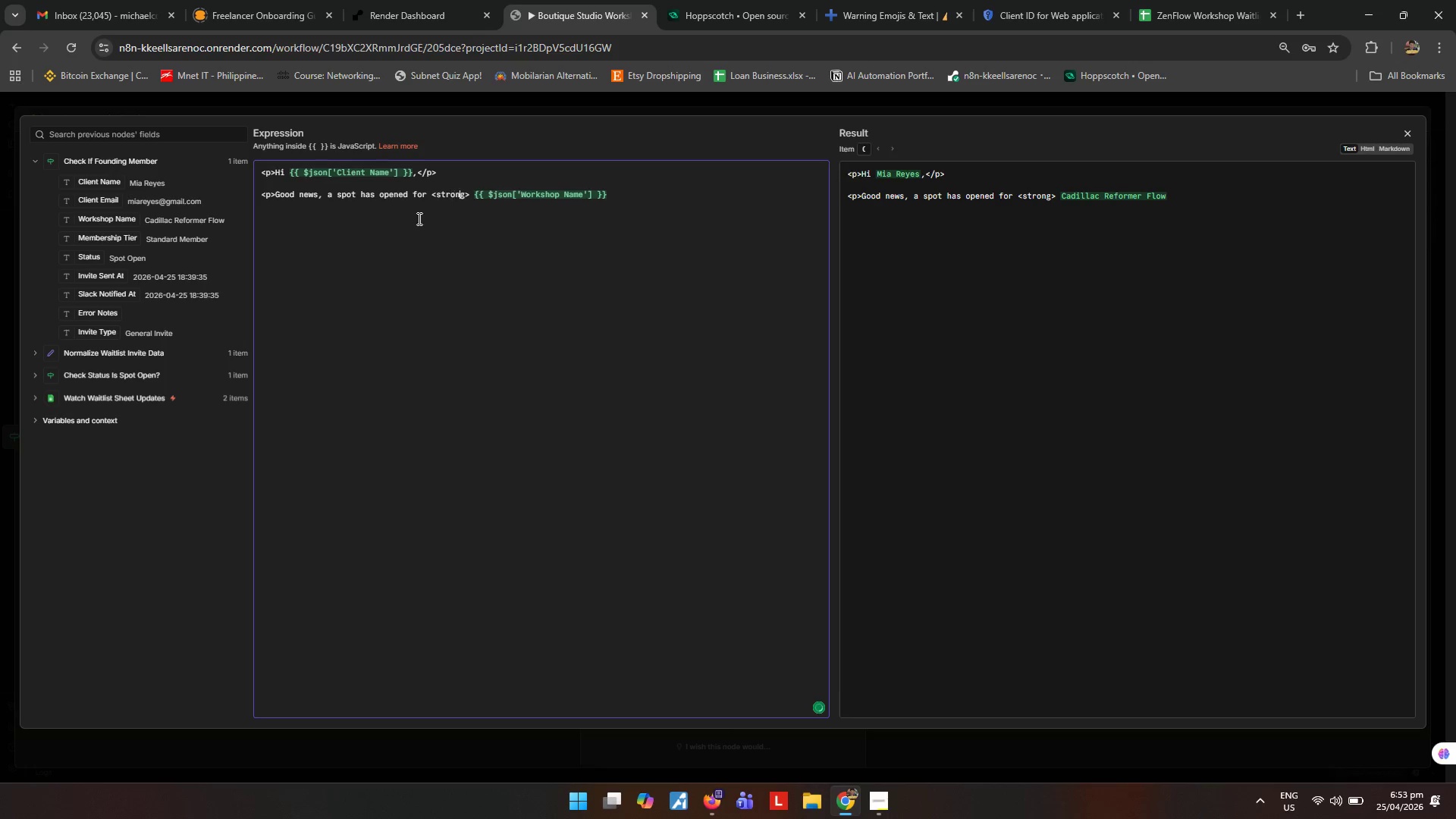 
key(ArrowRight)
 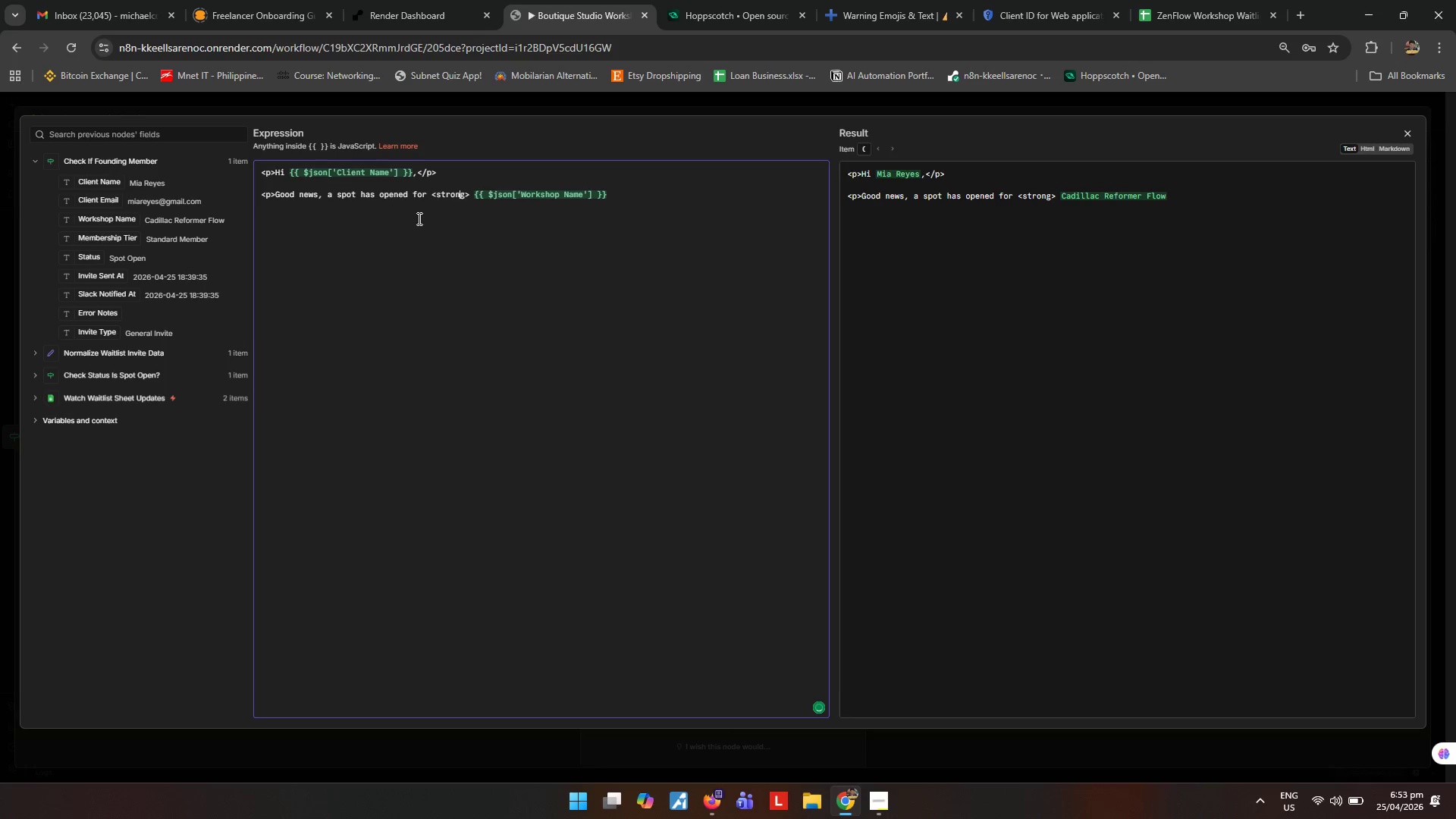 
key(ArrowRight)
 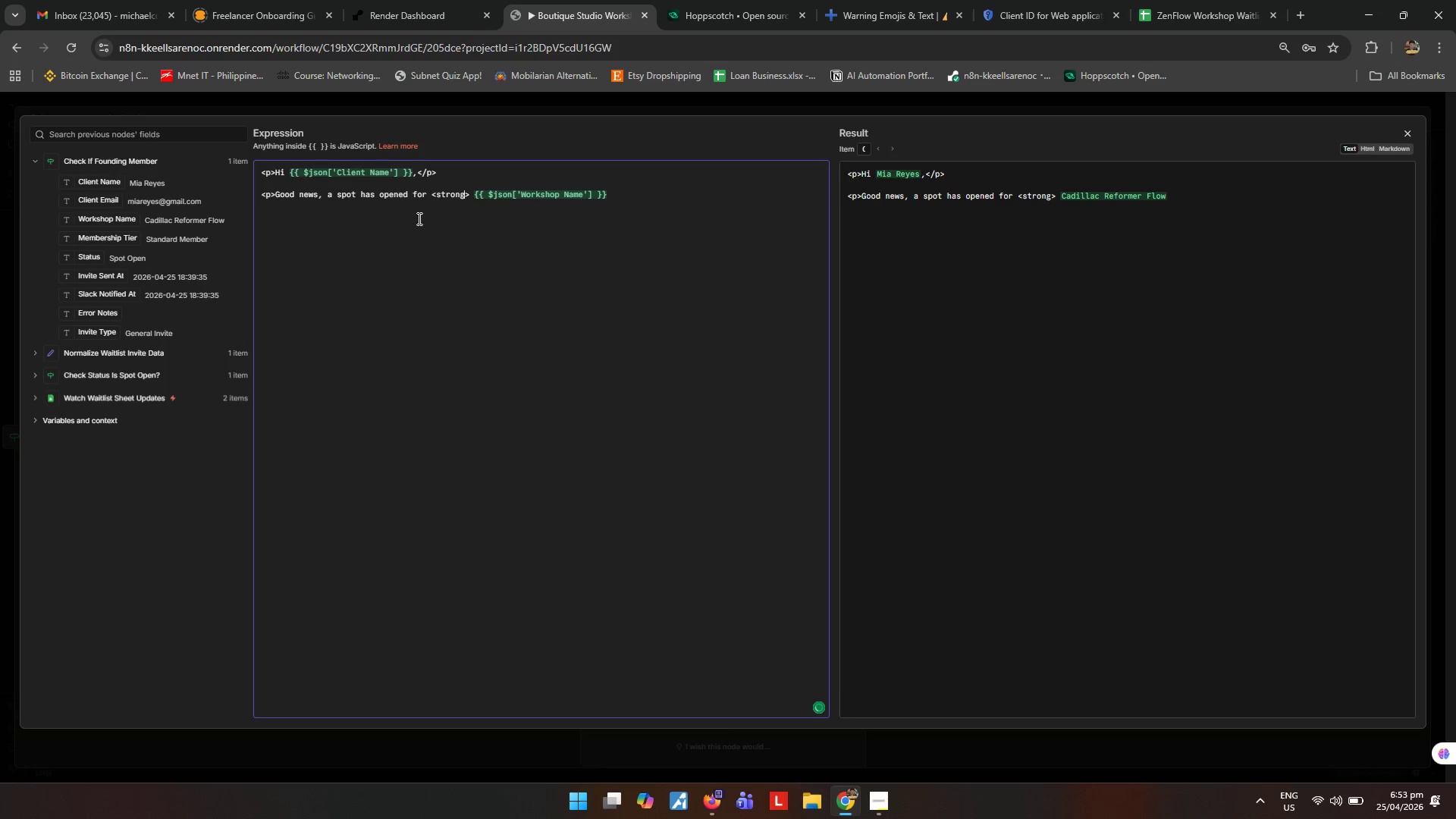 
key(ArrowRight)
 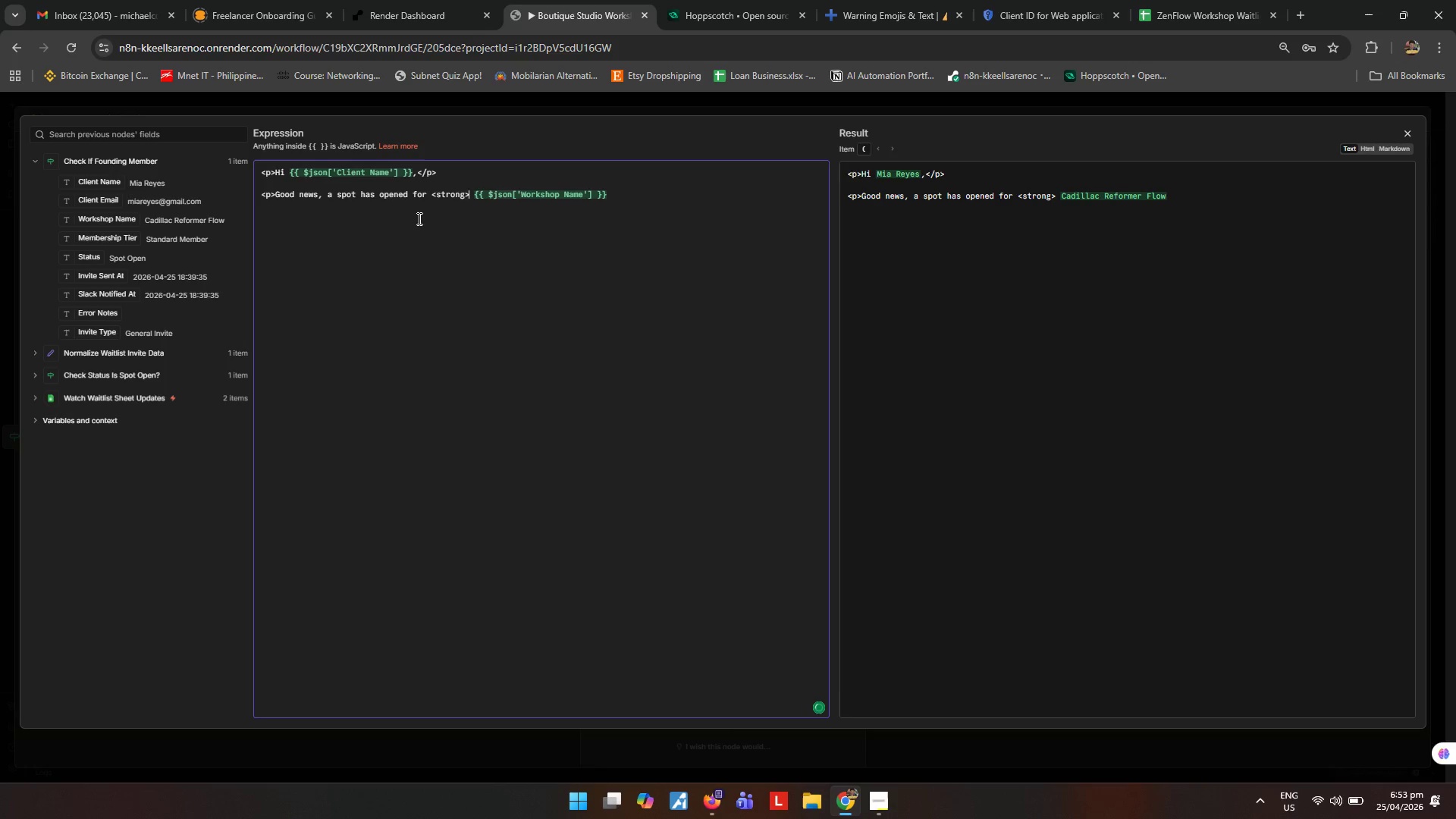 
key(ArrowRight)
 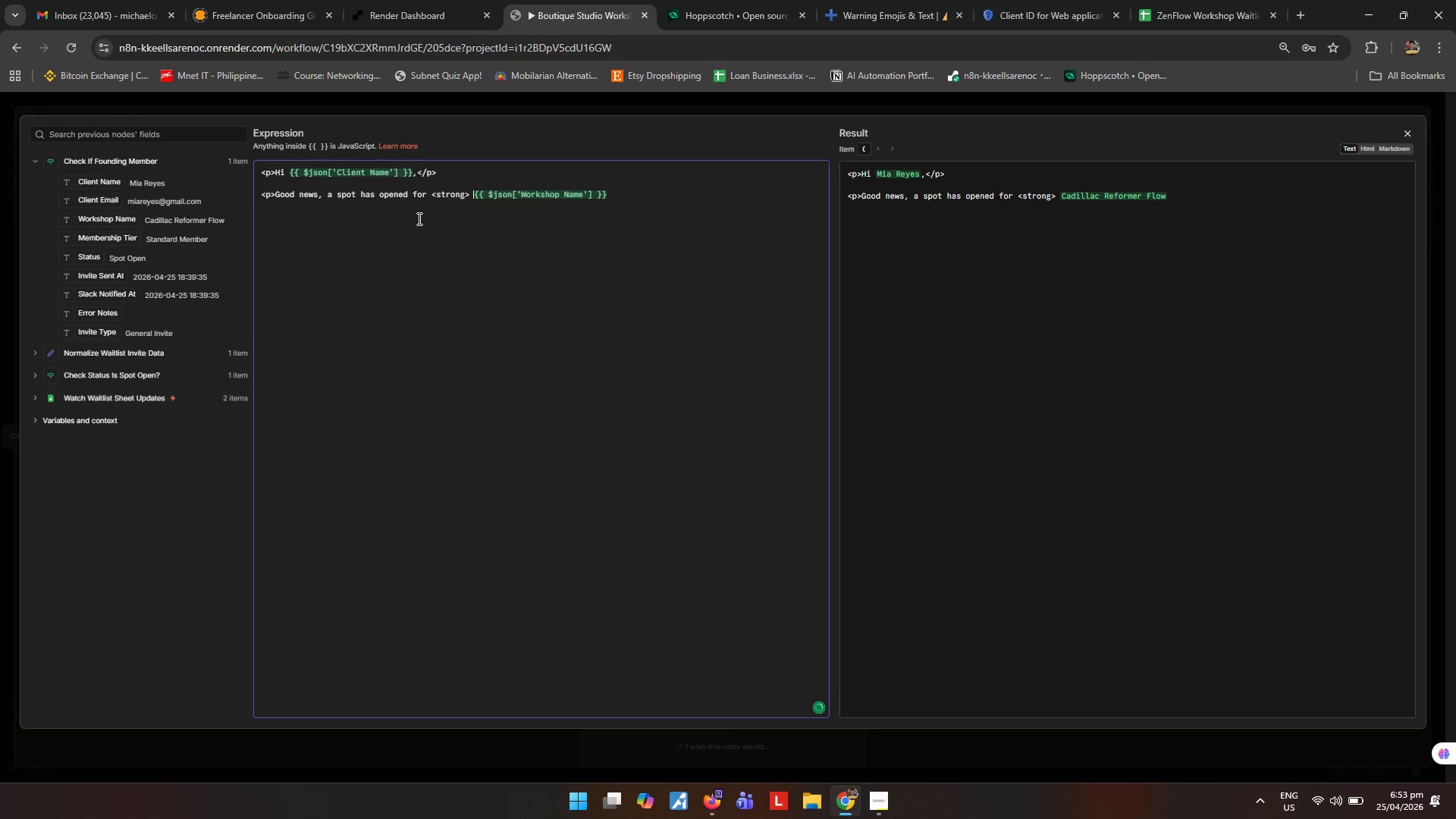 
key(Backspace)
 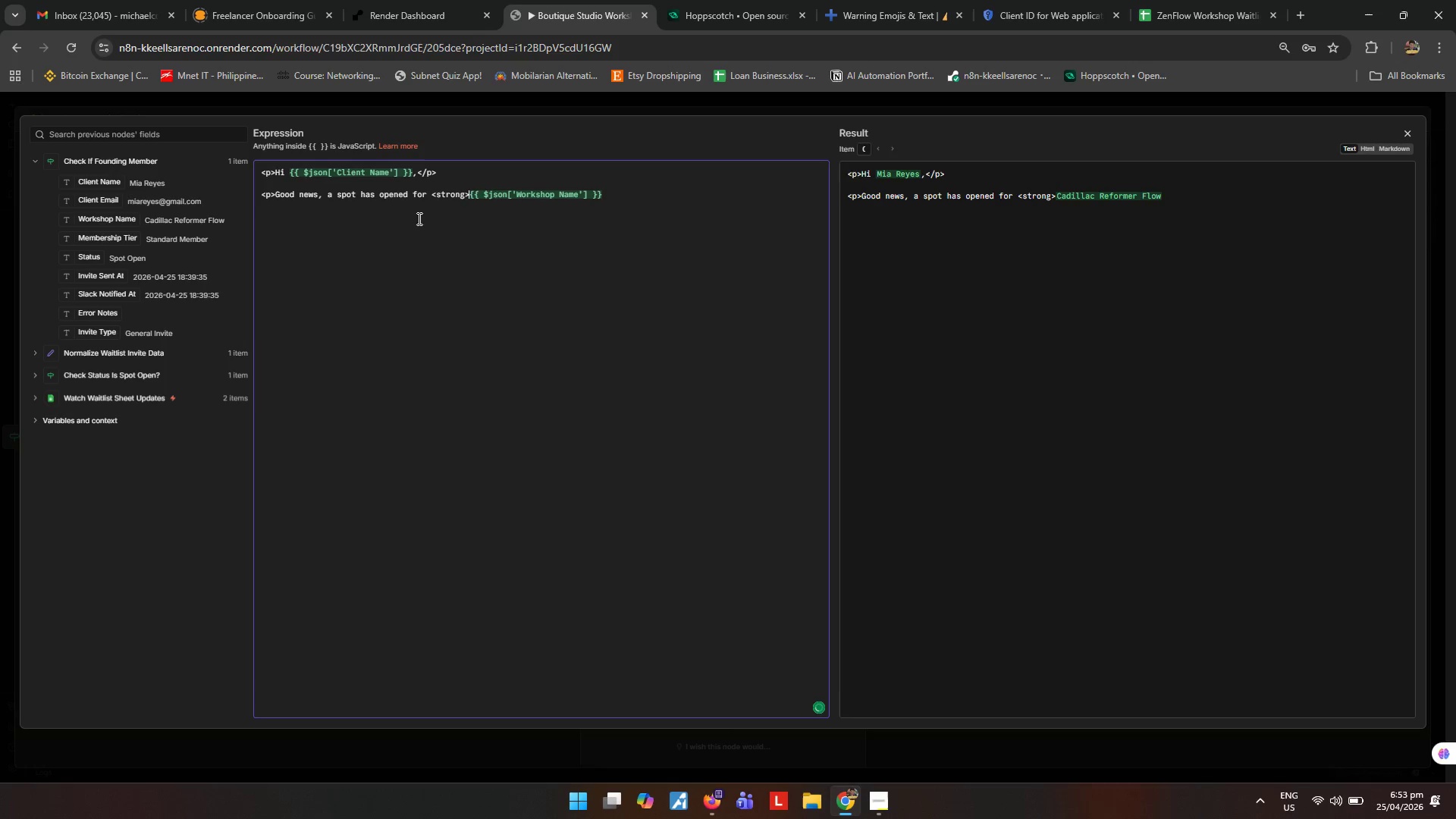 
hold_key(key=ArrowRight, duration=1.36)
 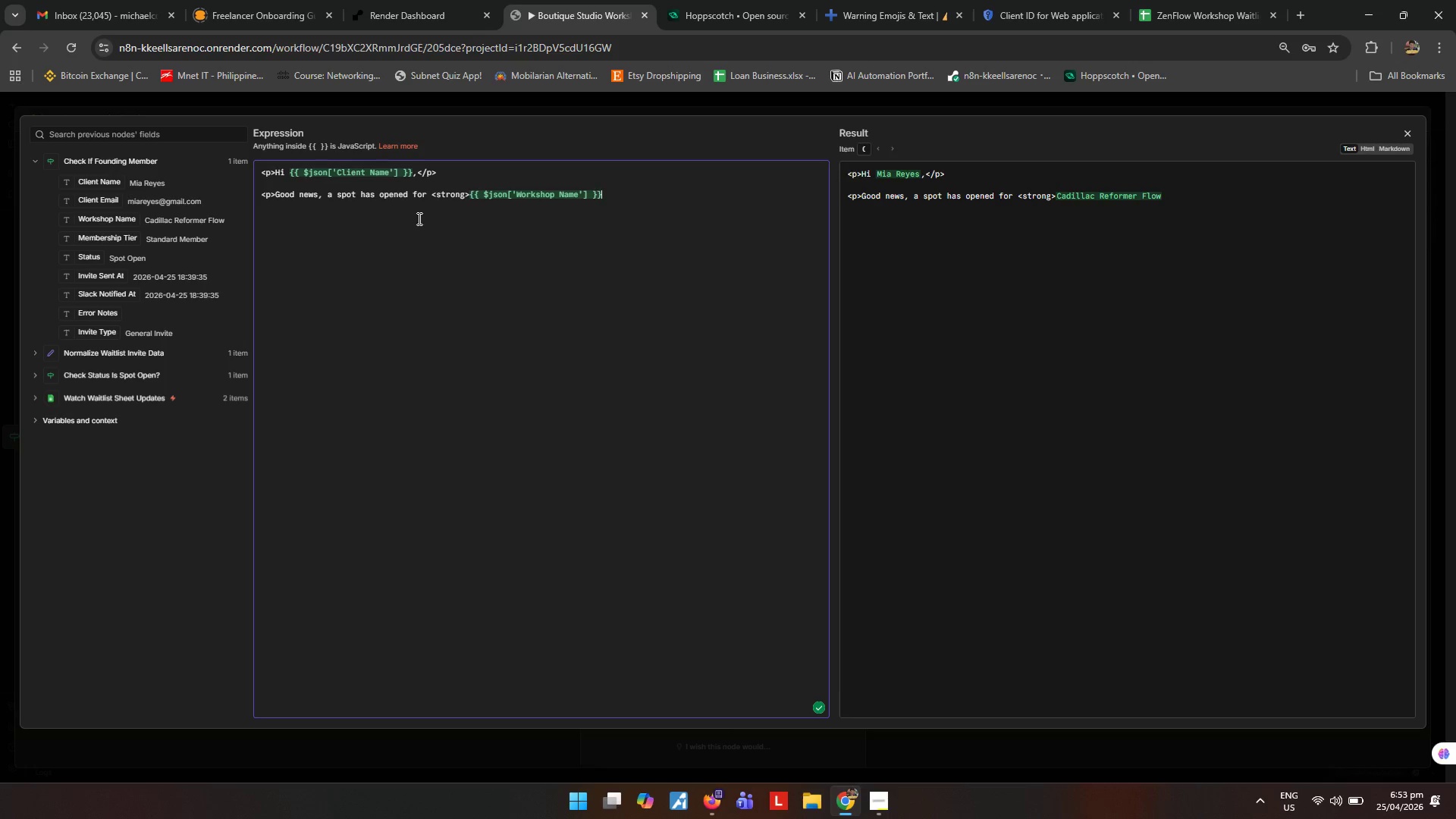 
key(ArrowRight)
 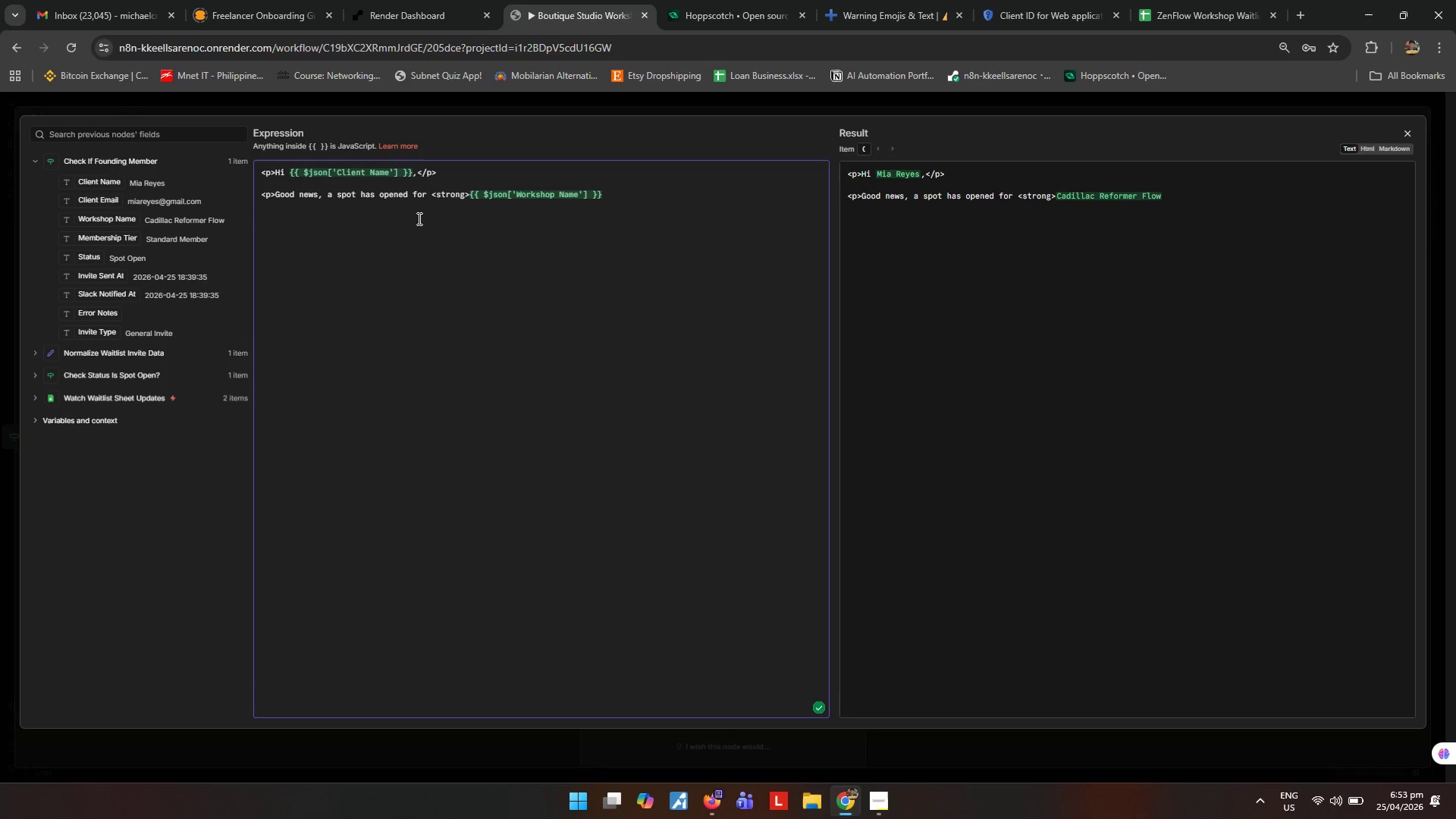 
type(</strong>)
 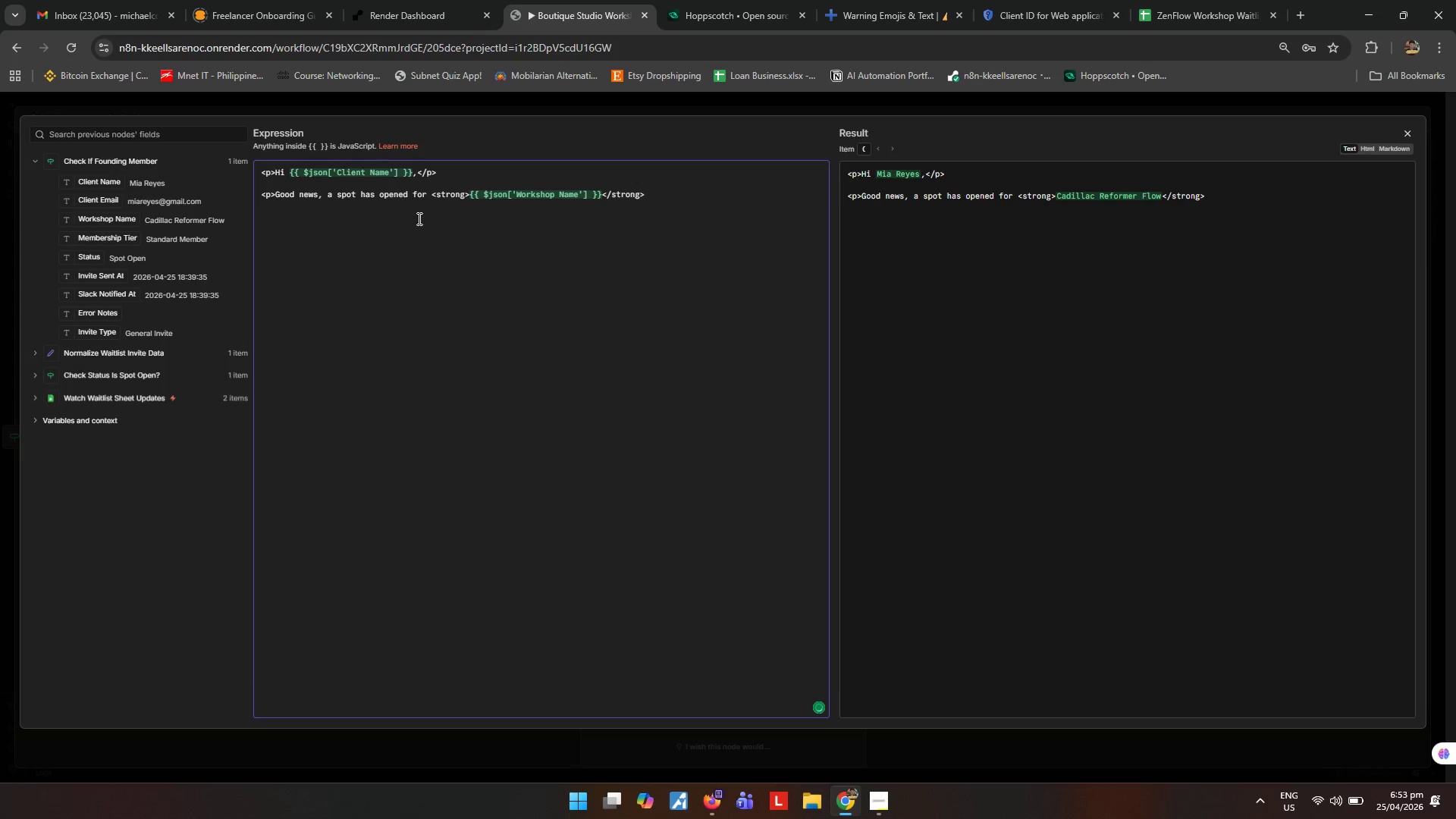 
key(ArrowRight)
 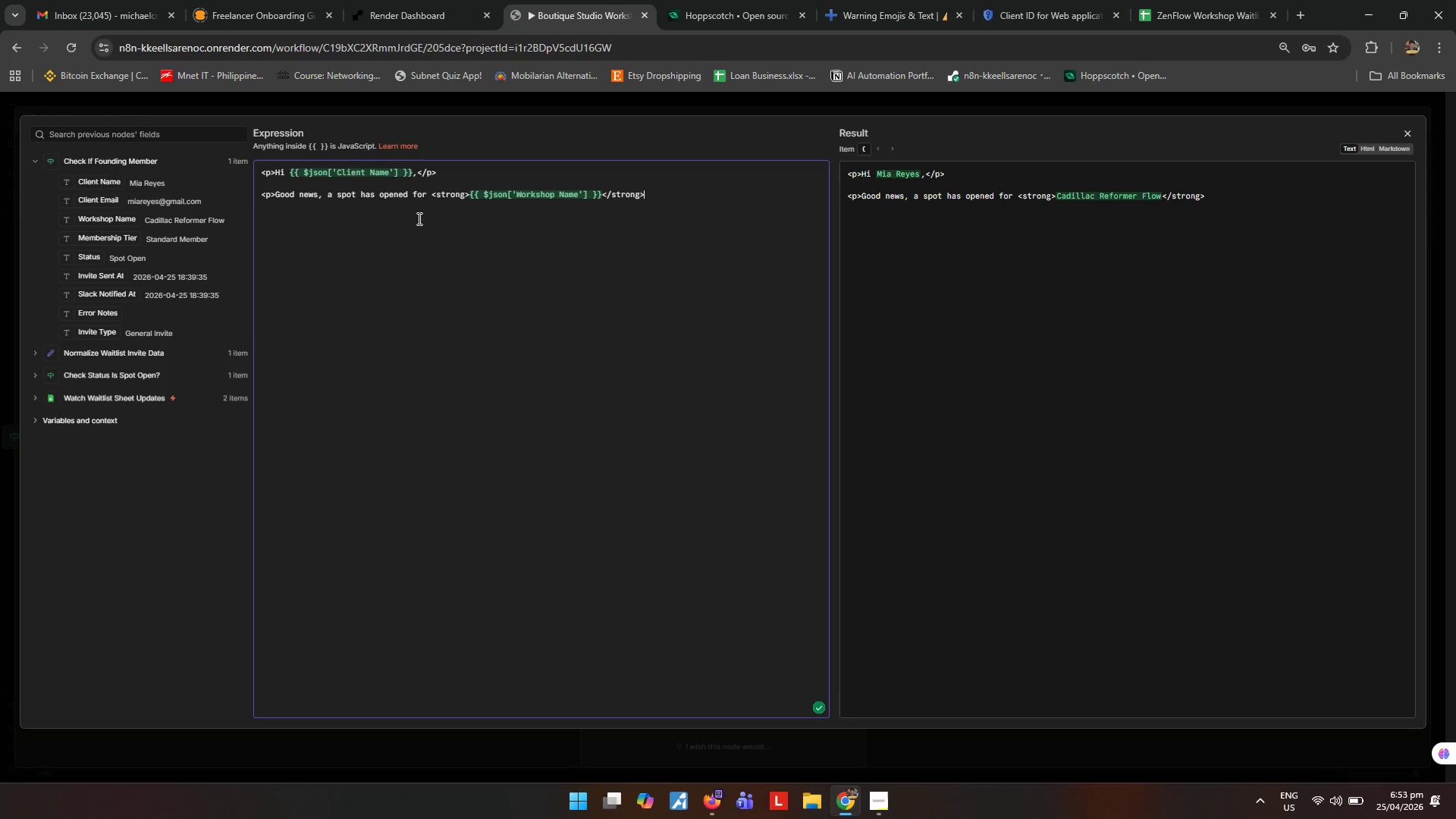 
key(ArrowLeft)
 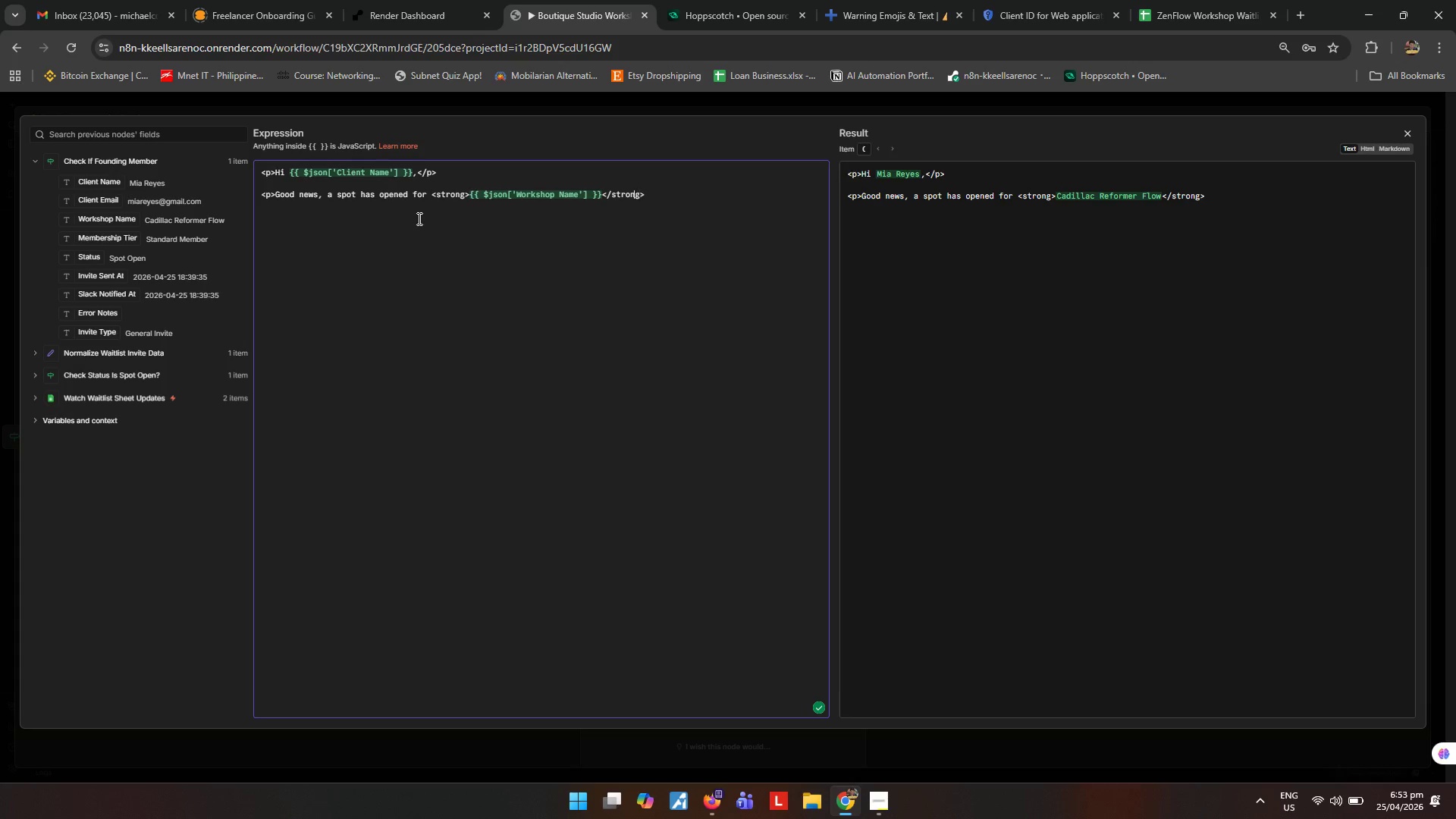 
key(ArrowLeft)
 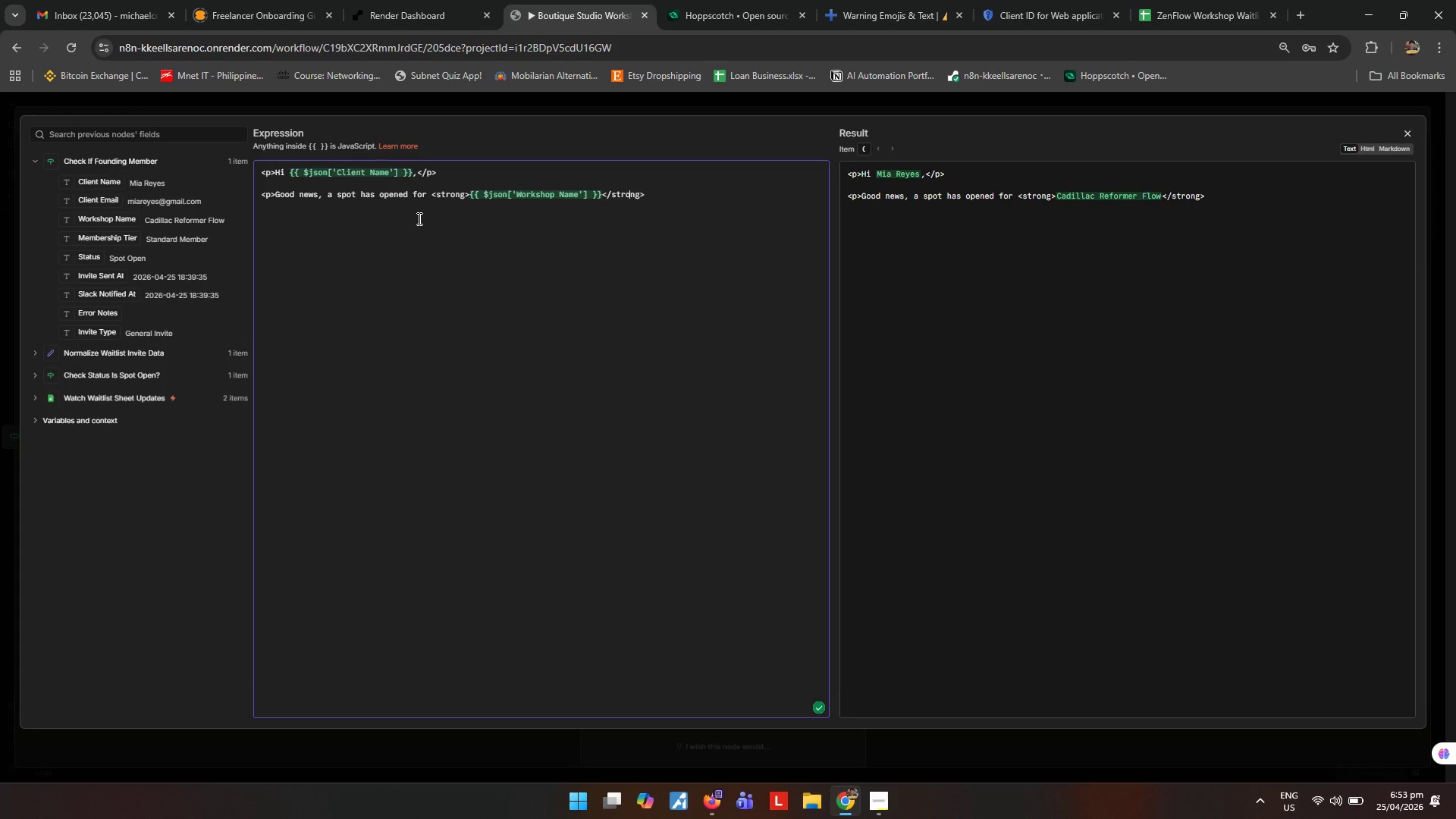 
key(ArrowLeft)
 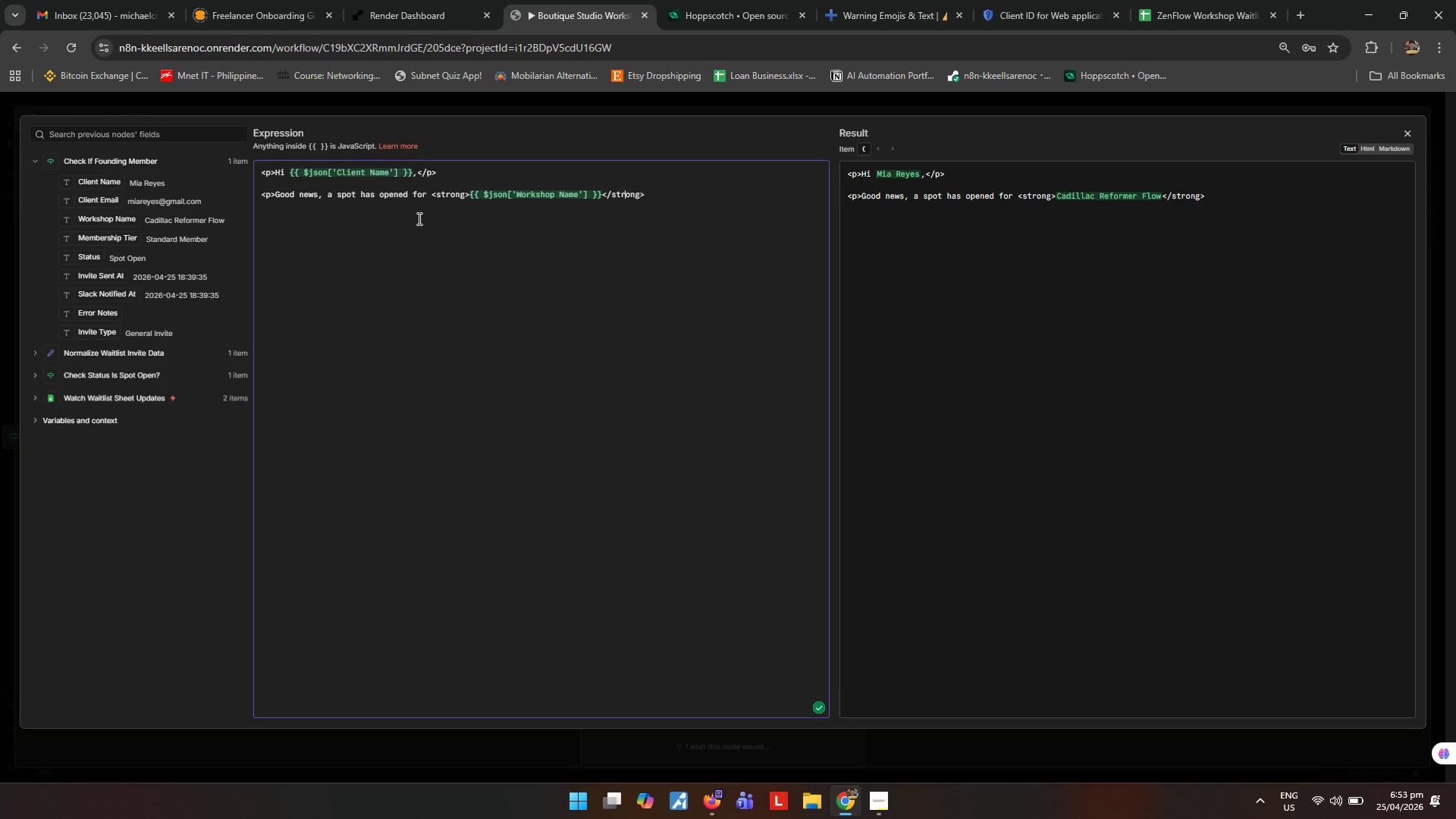 
key(ArrowLeft)
 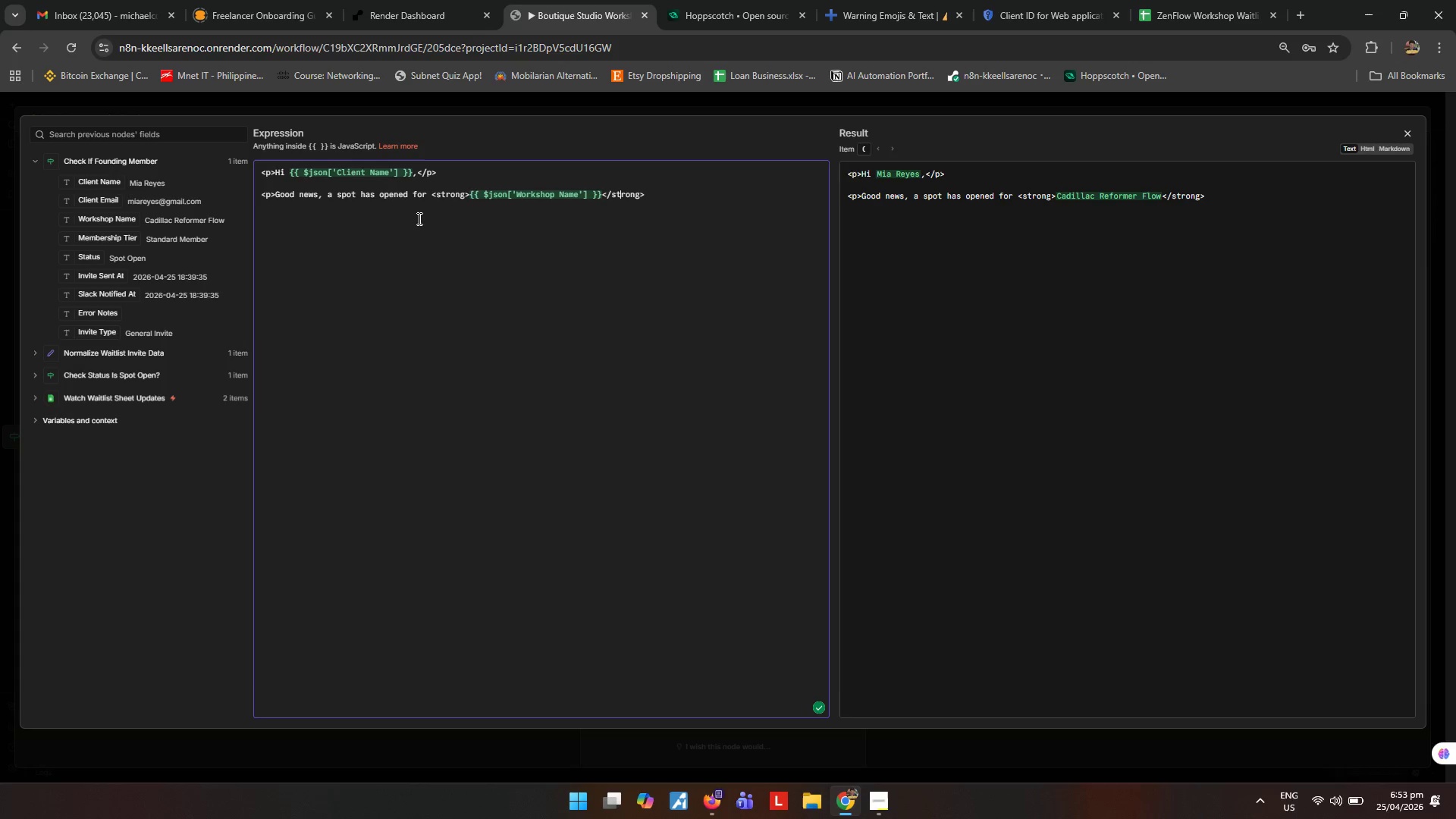 
key(ArrowLeft)
 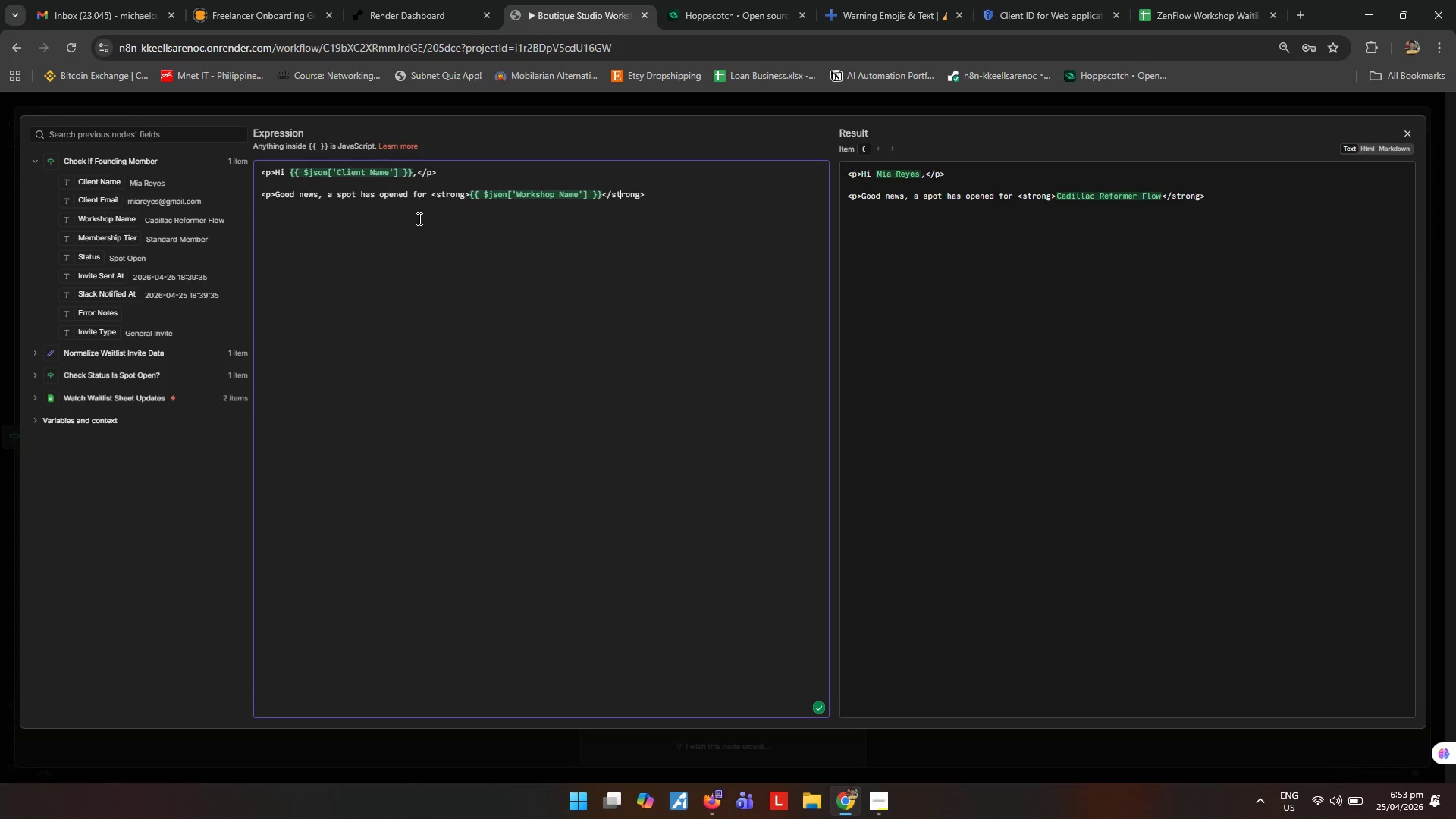 
key(ArrowLeft)
 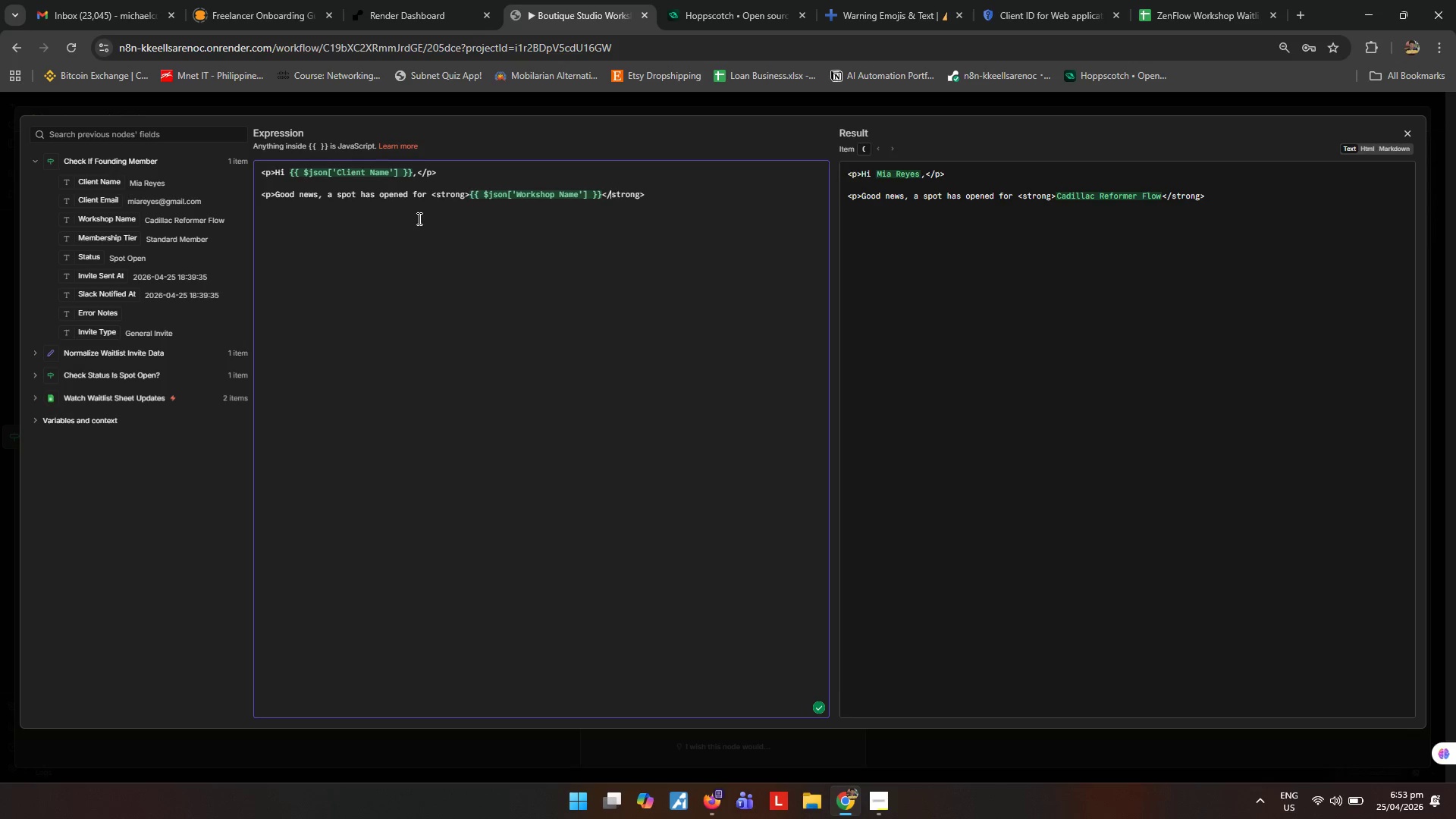 
key(ArrowLeft)
 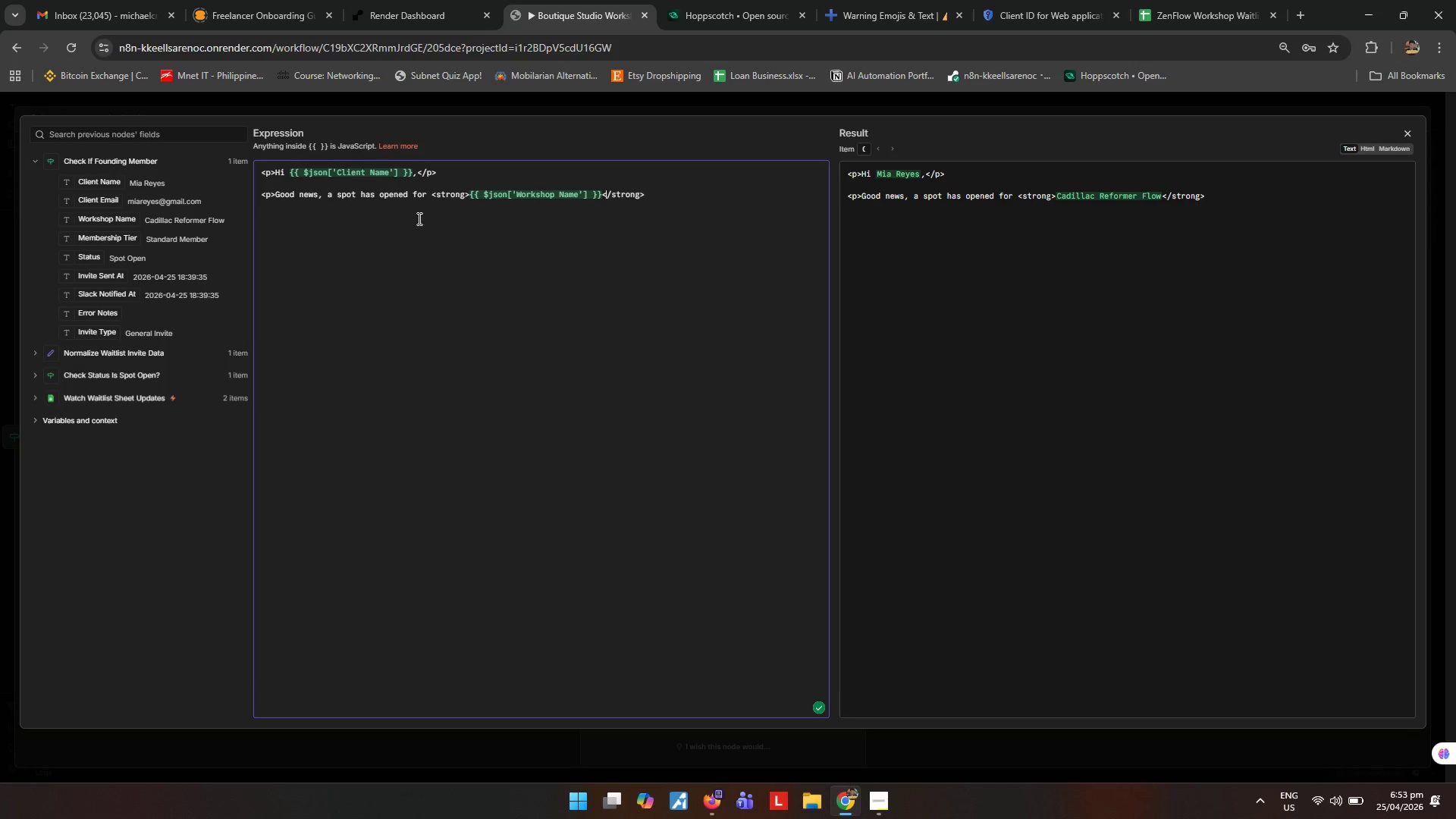 
key(ArrowLeft)
 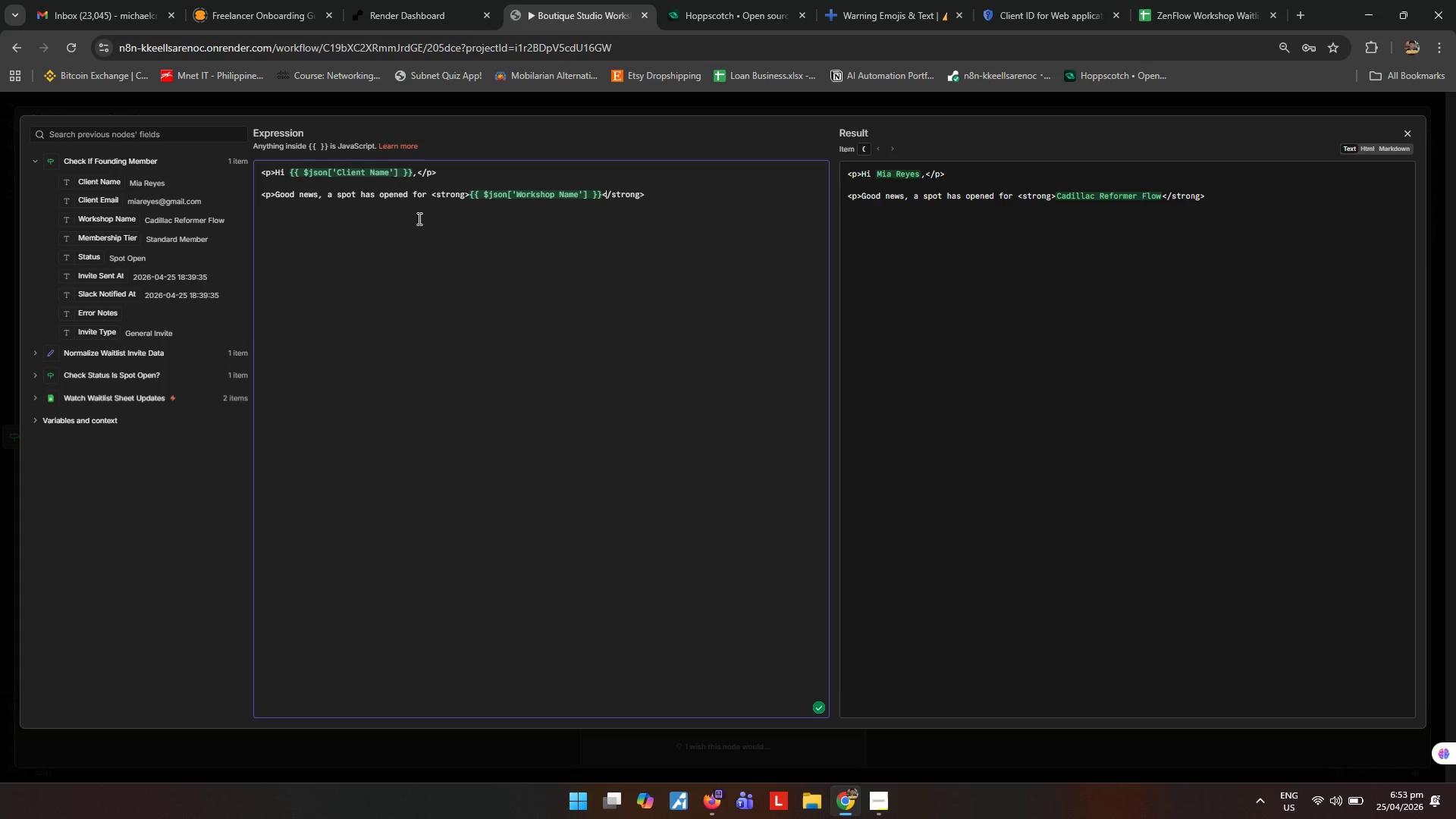 
key(ArrowLeft)
 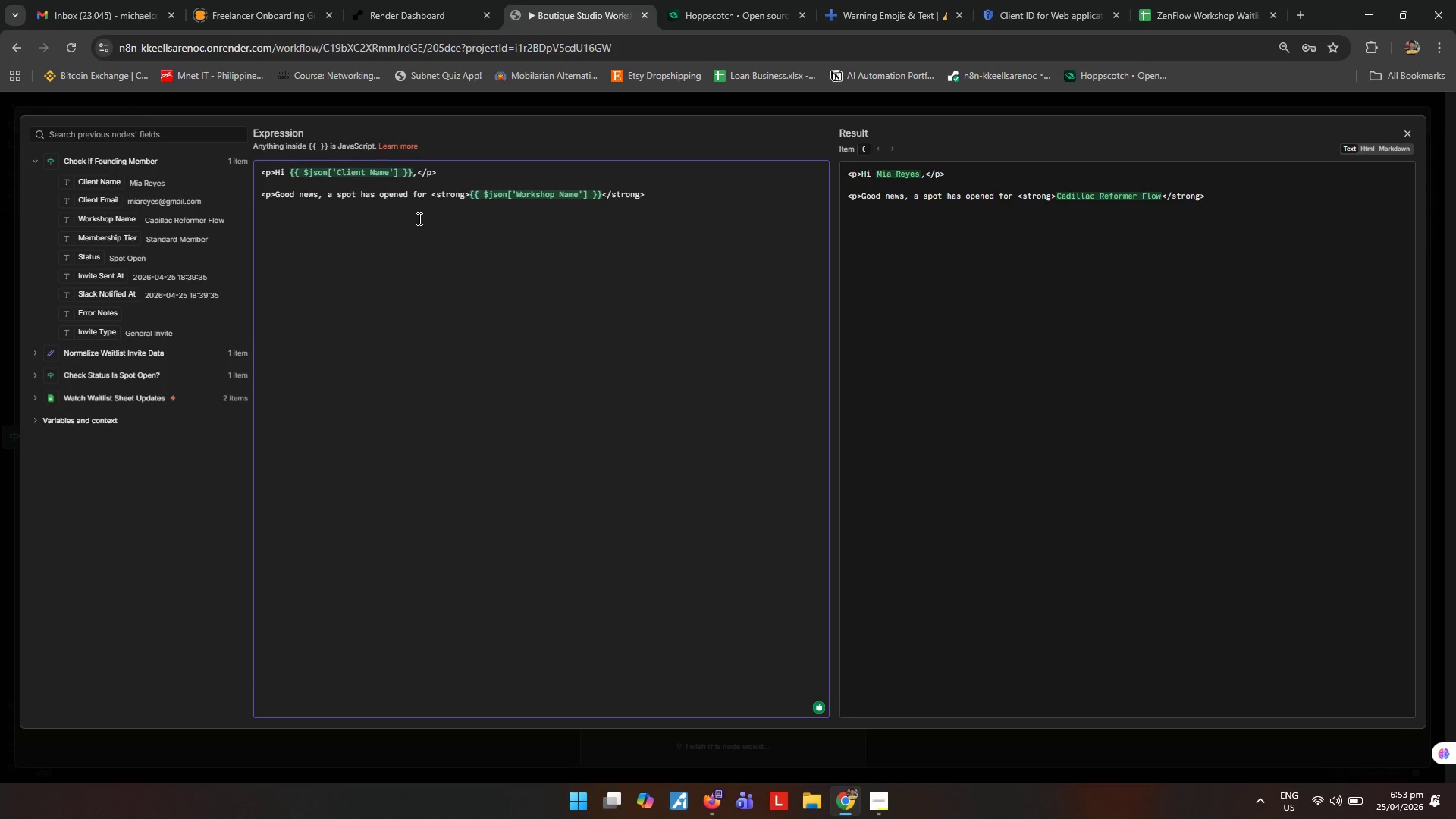 
key(Period)
 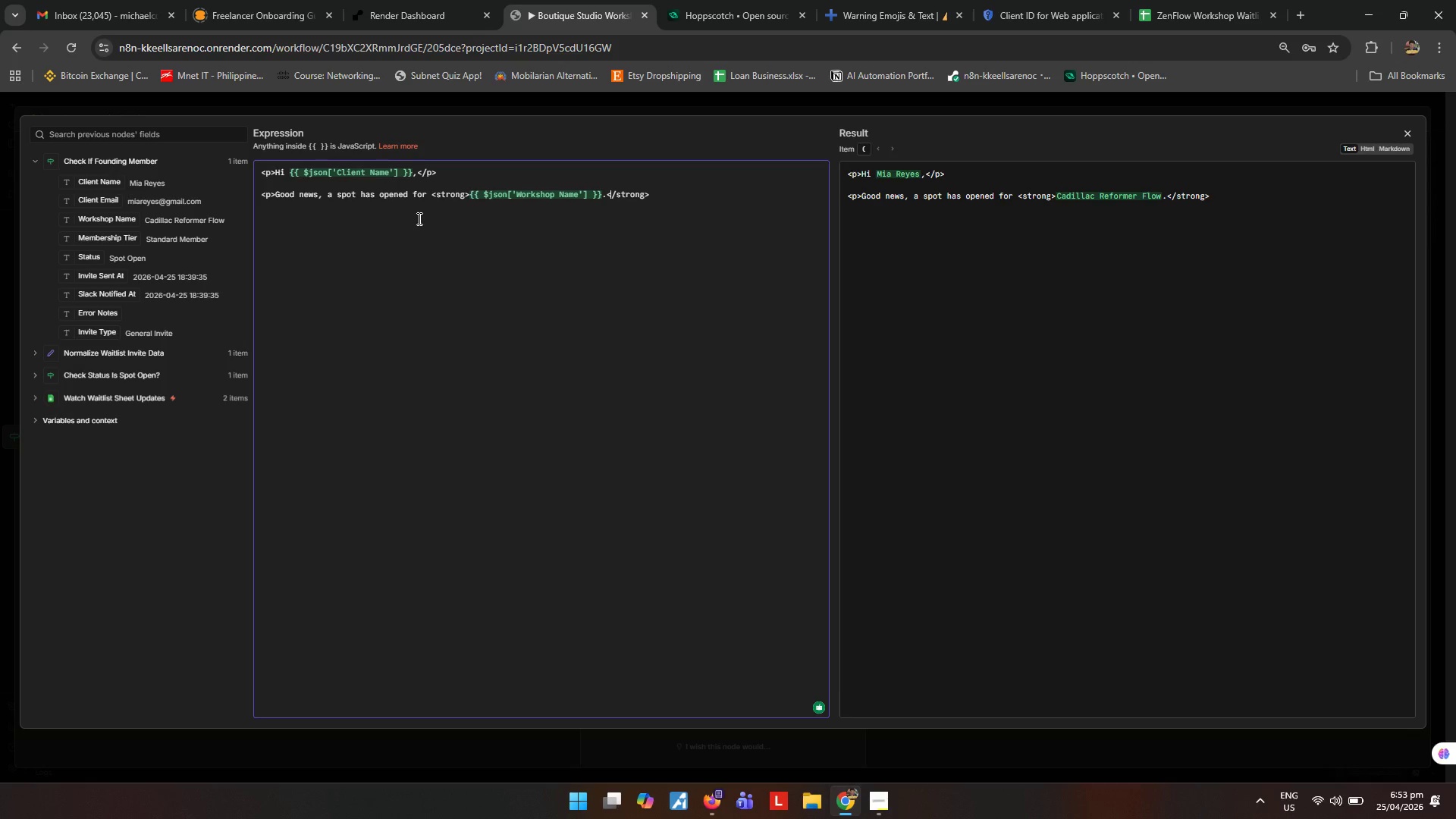 
hold_key(key=ArrowRight, duration=0.88)
 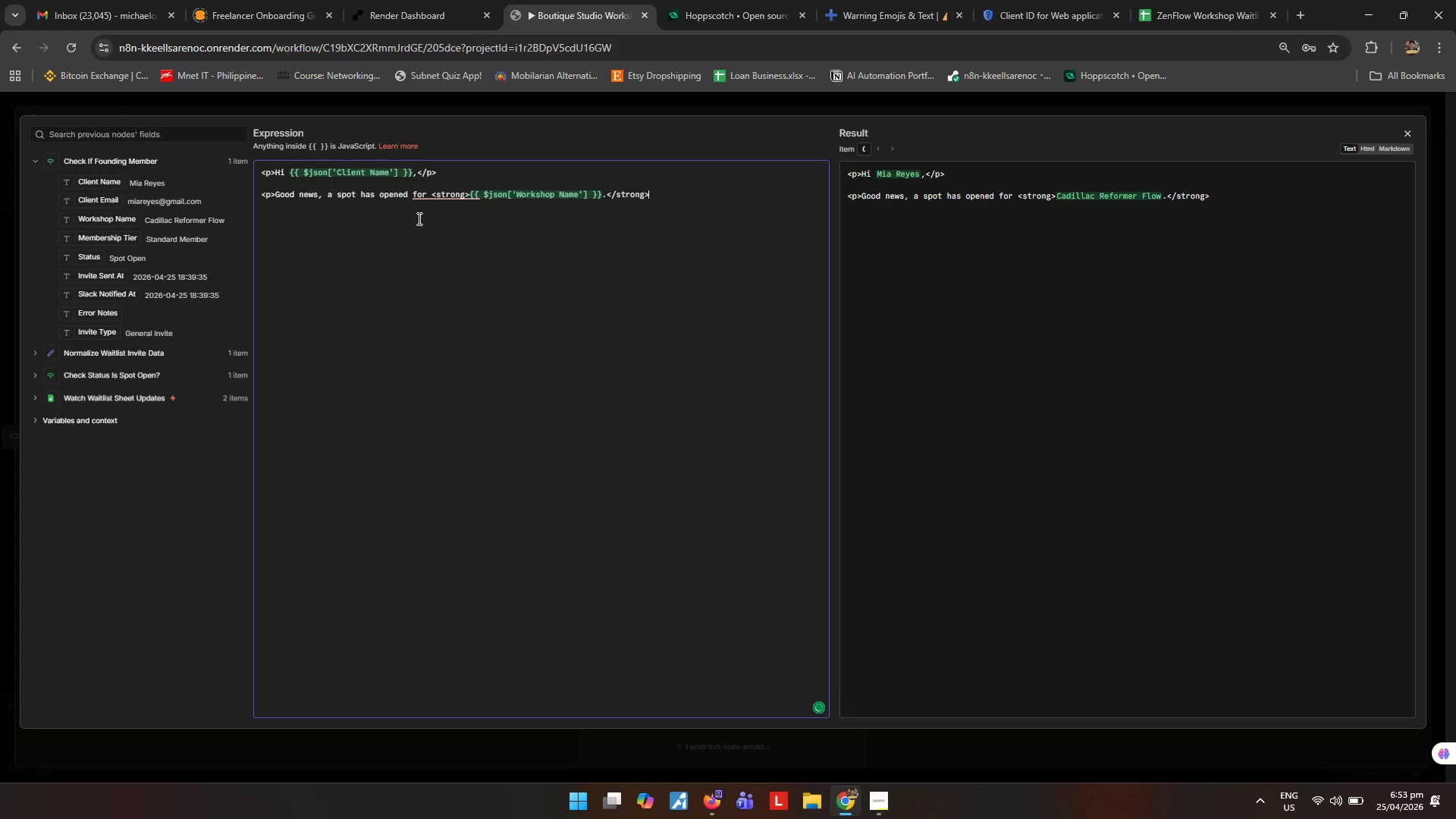 
key(Enter)
 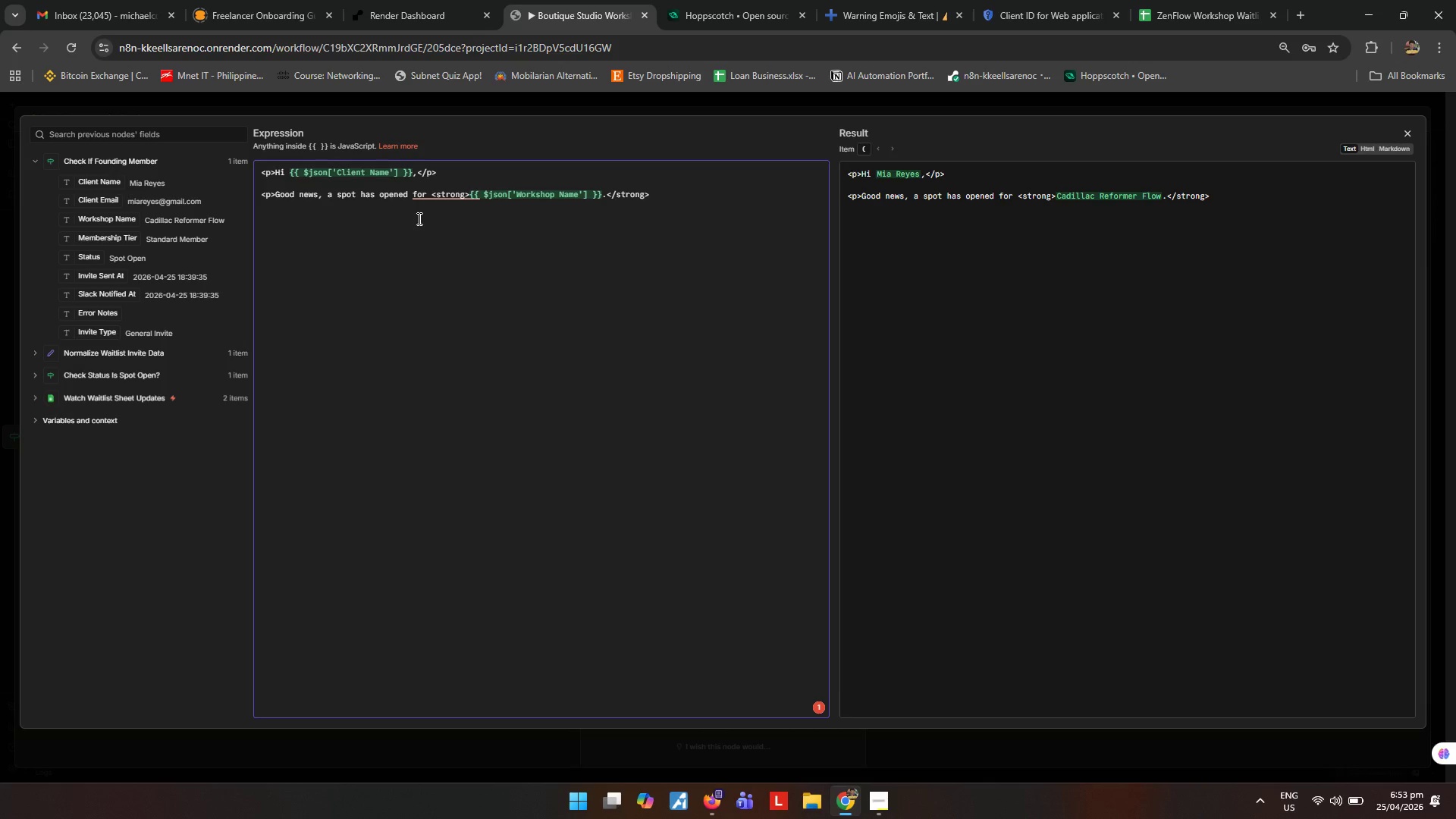 
wait(10.41)
 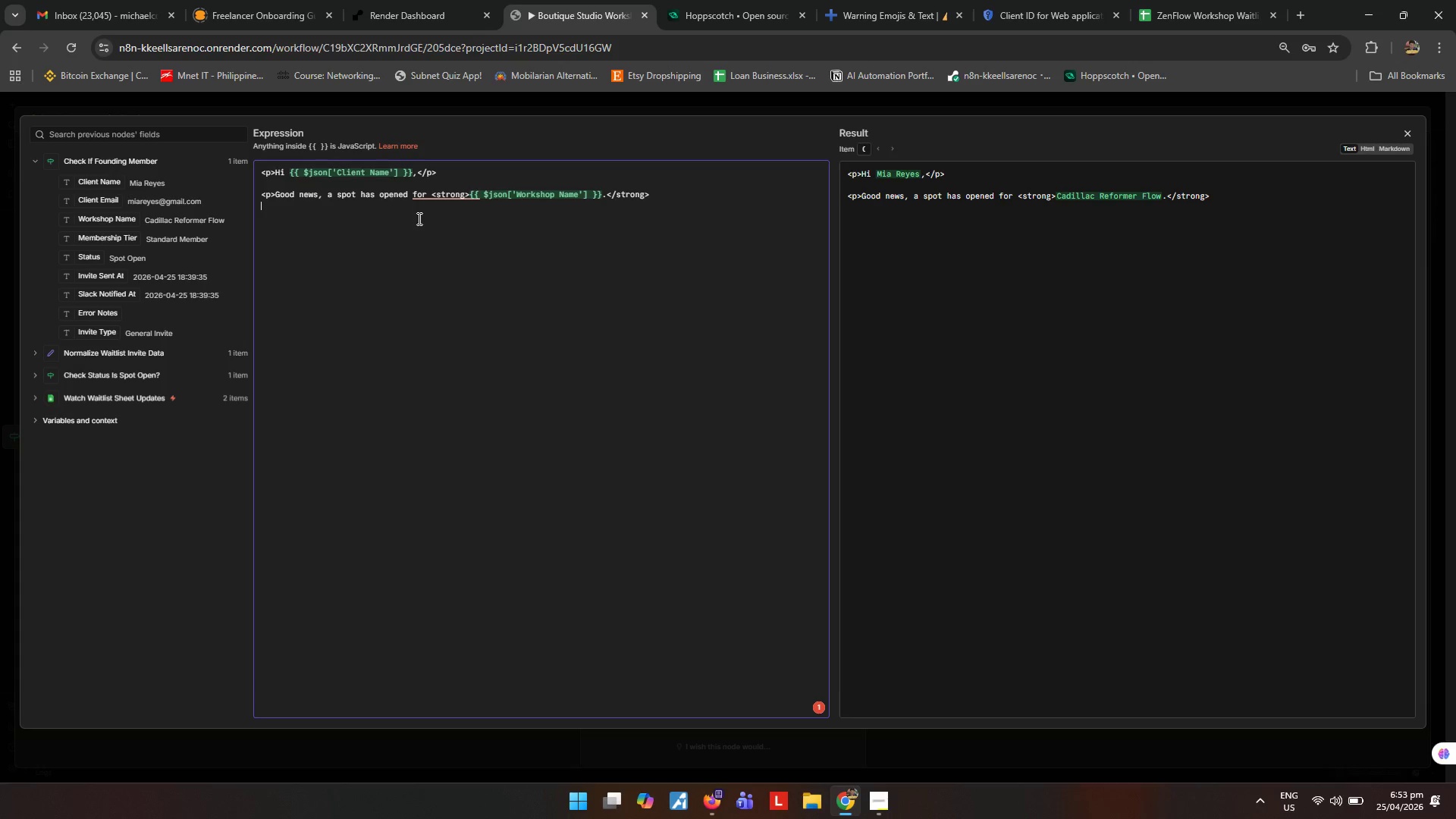 
type(We're)
 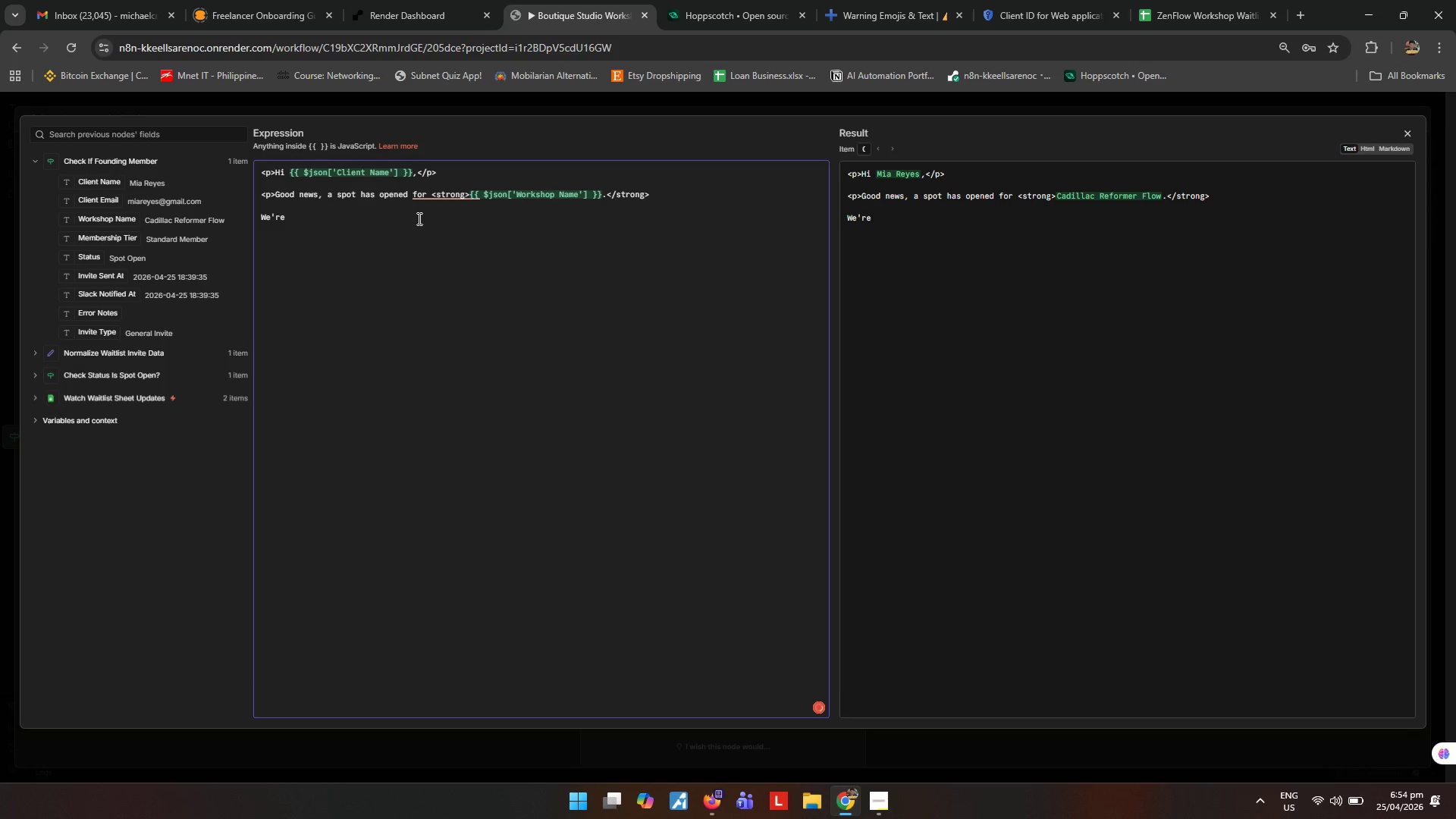 
key(ArrowLeft)
 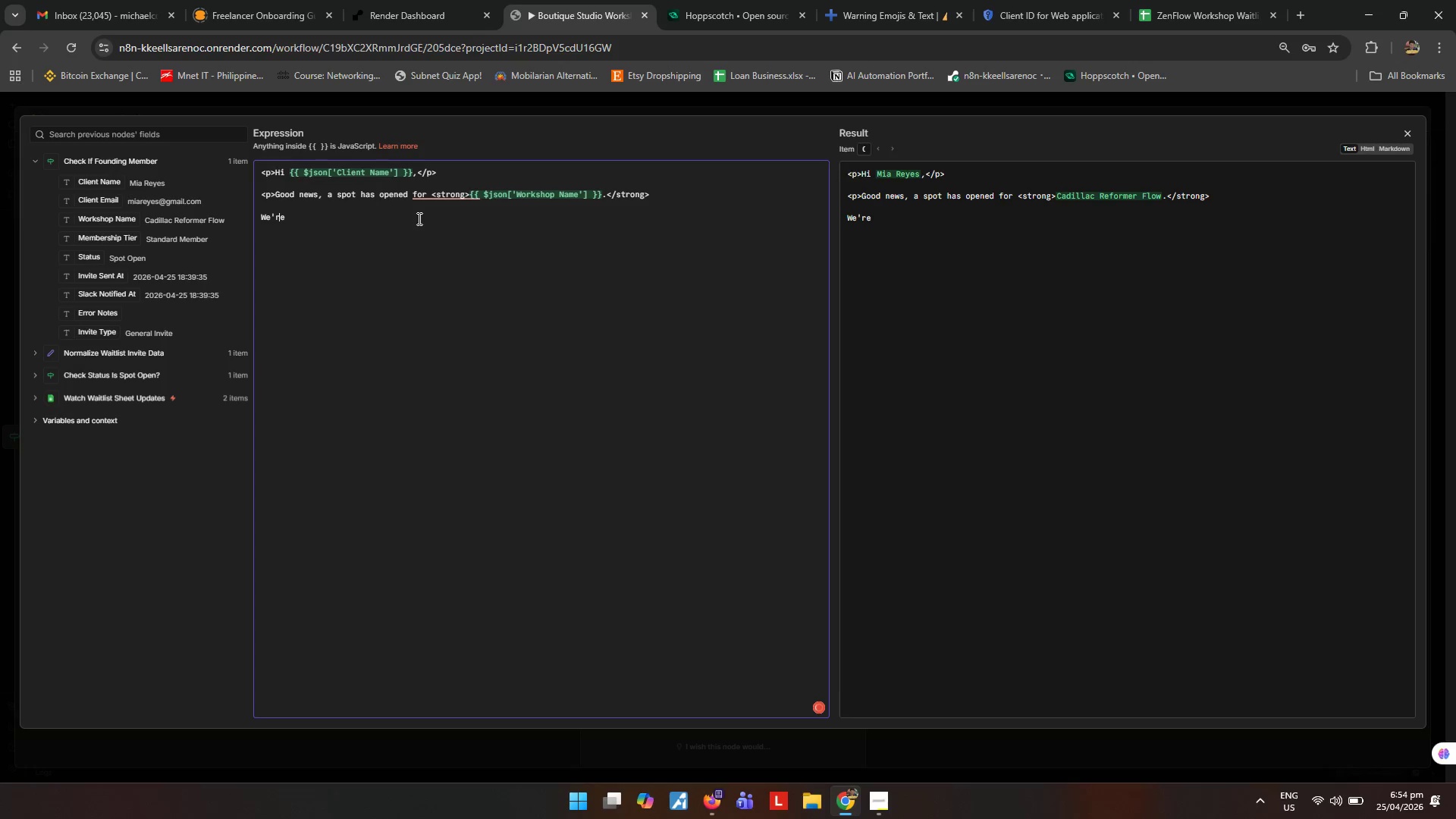 
key(ArrowLeft)
 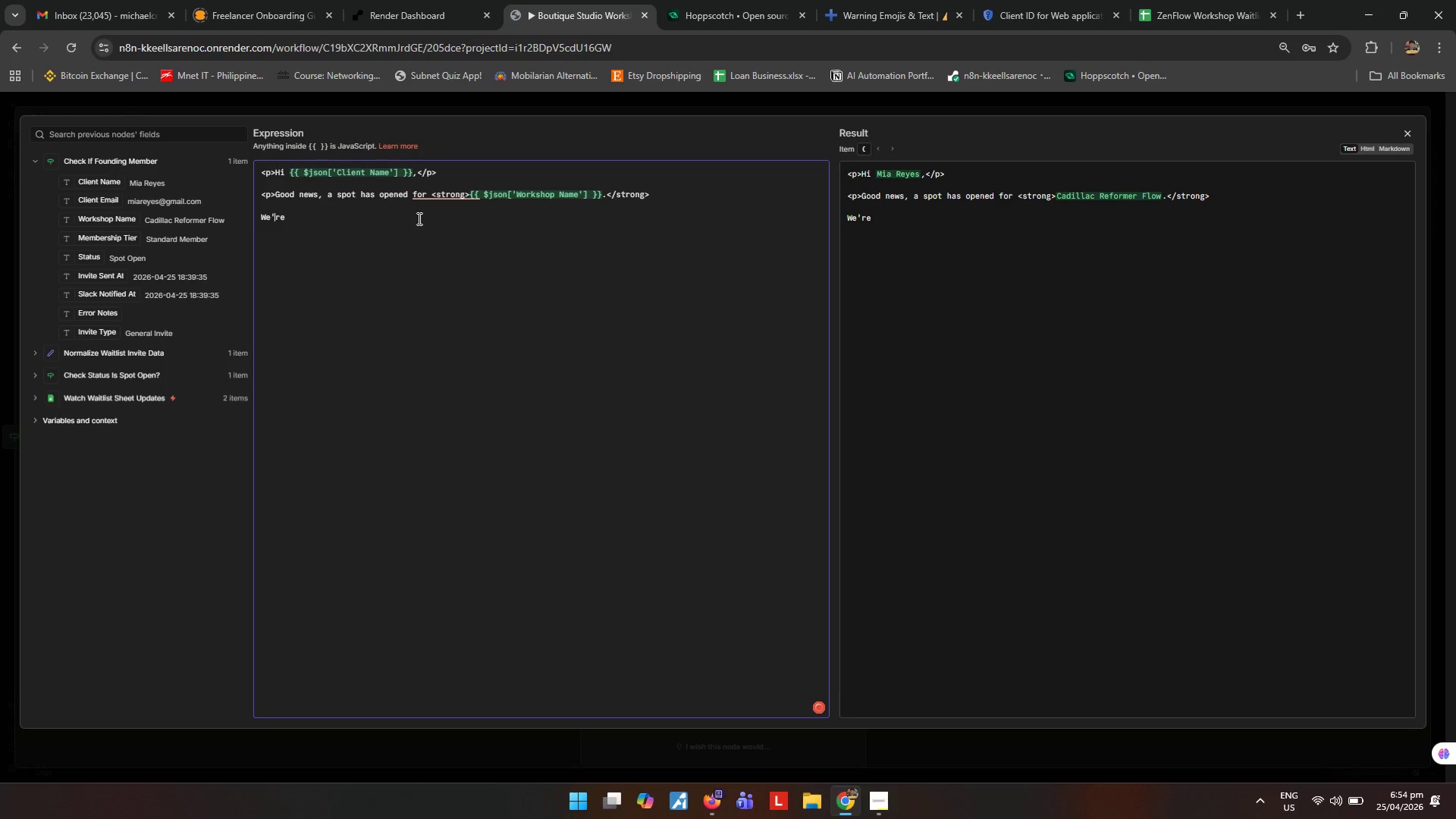 
key(ArrowLeft)
 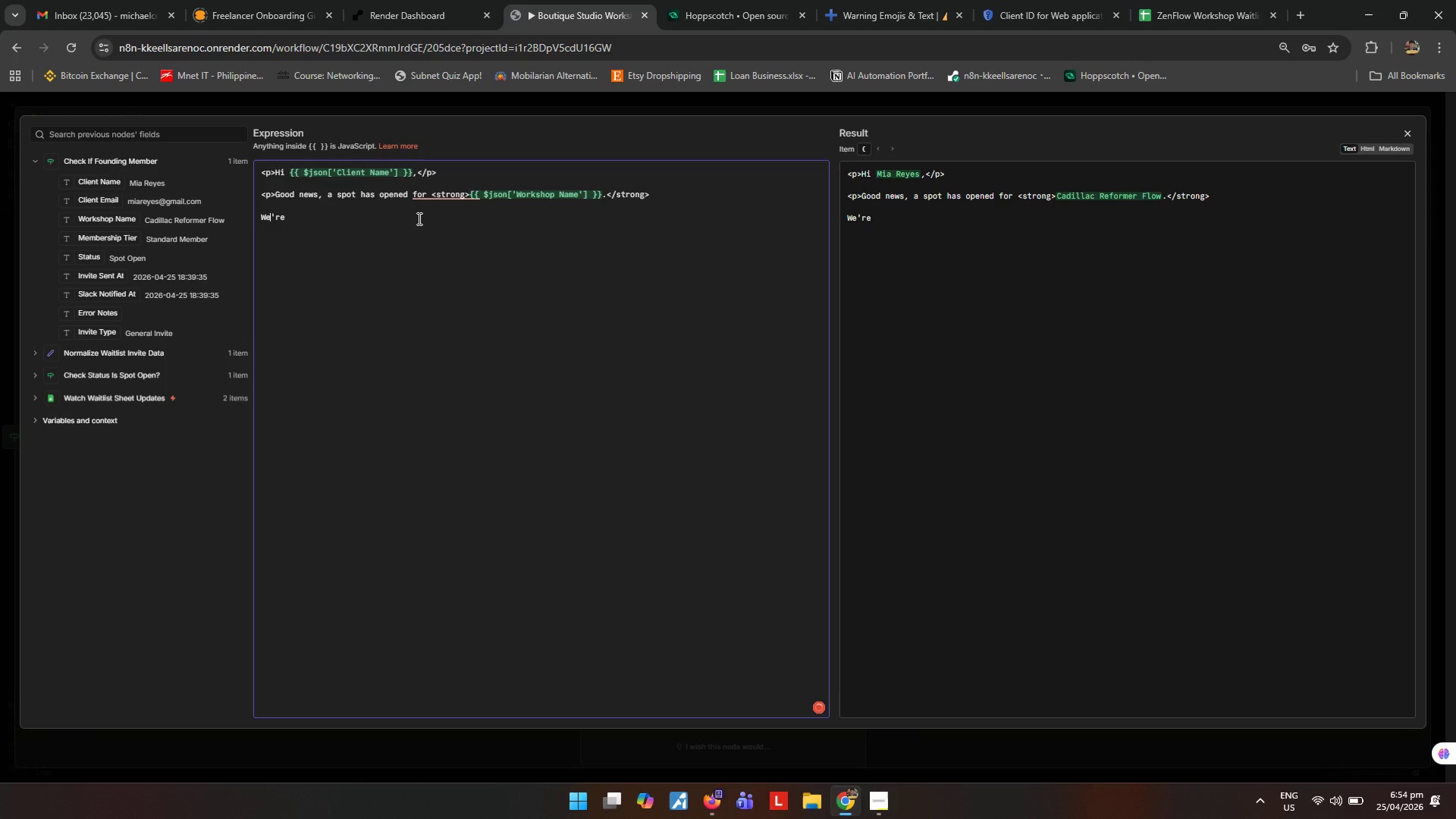 
key(ArrowLeft)
 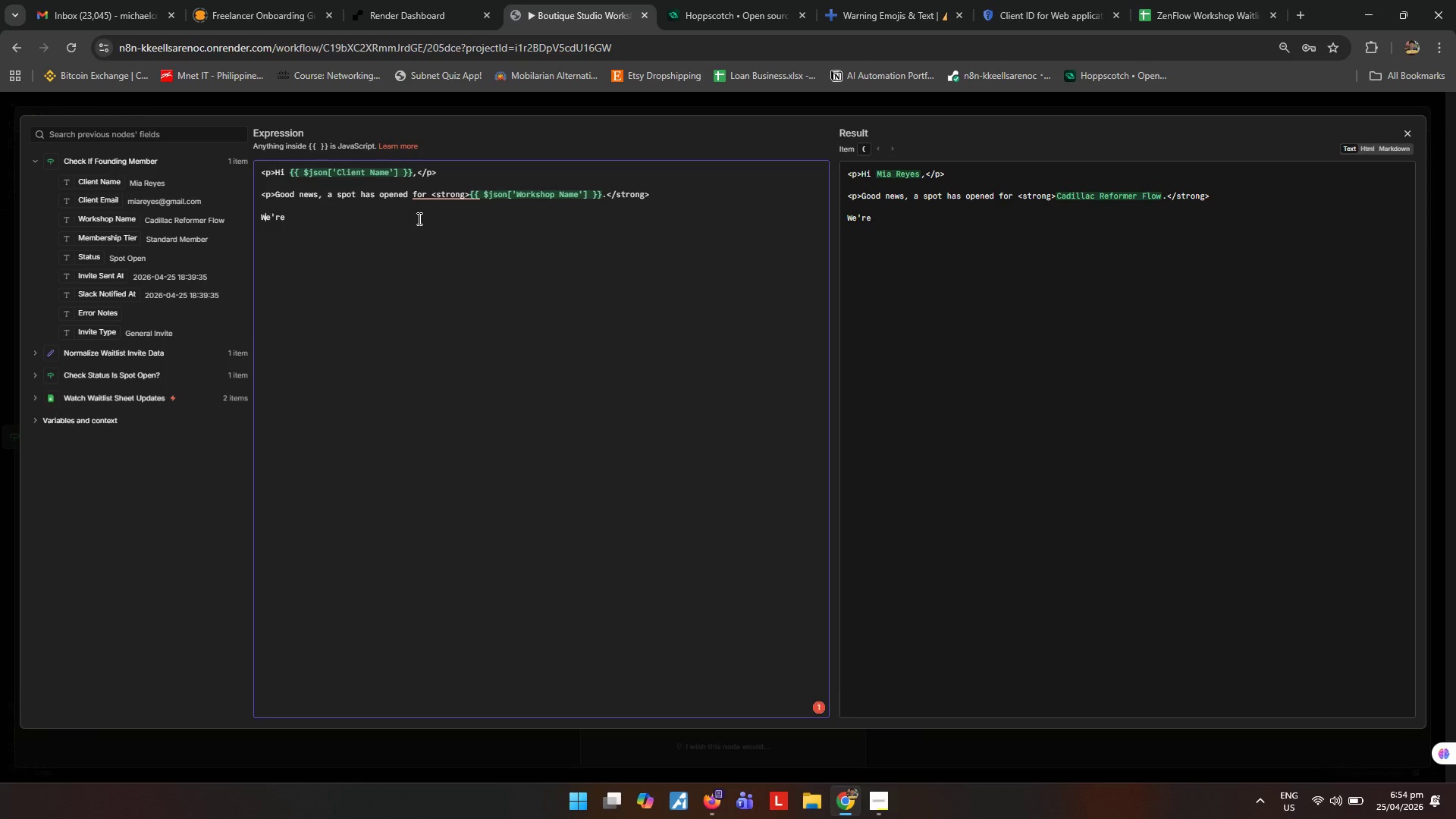 
key(ArrowLeft)
 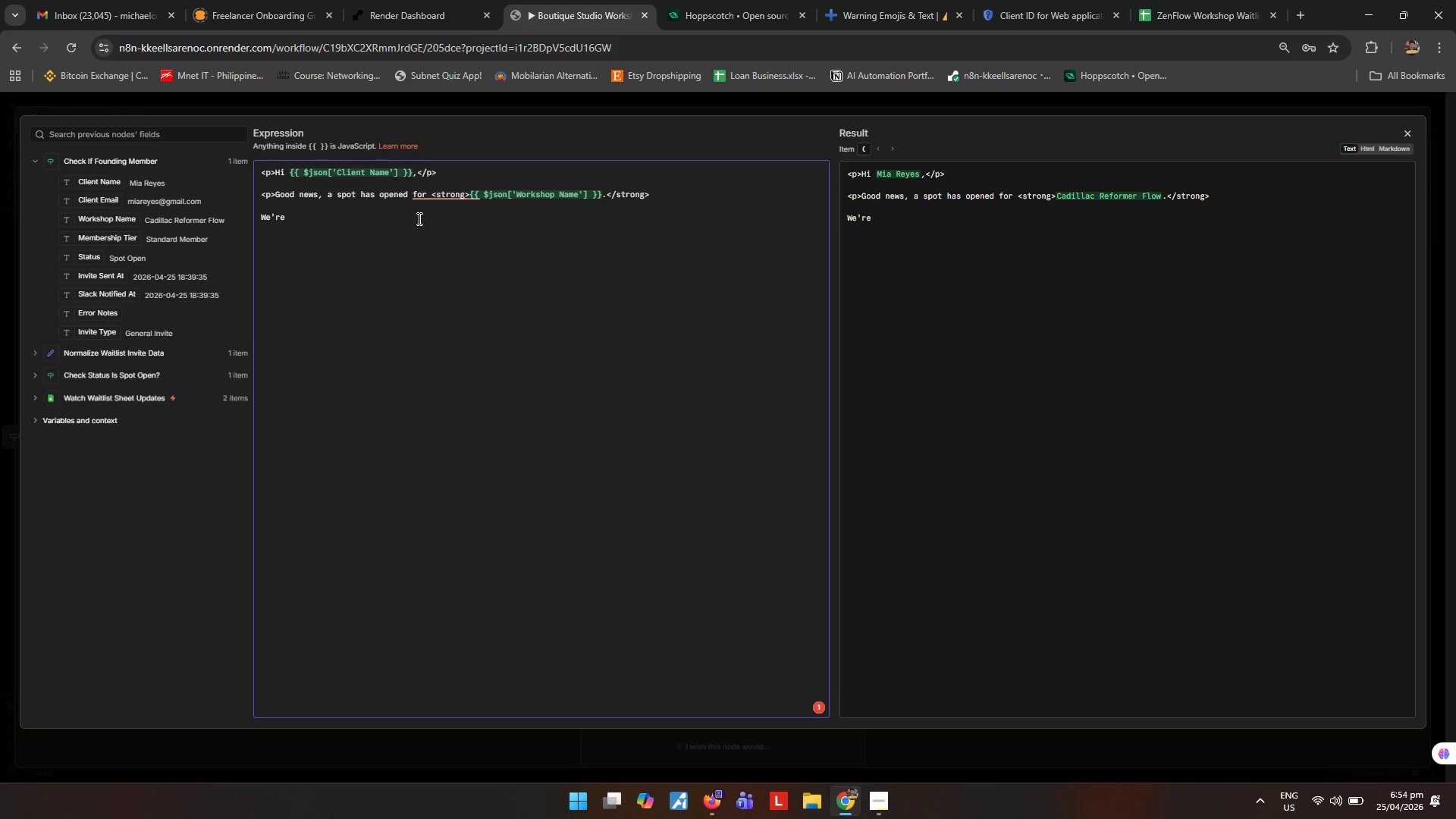 
key(Shift+ShiftRight)
 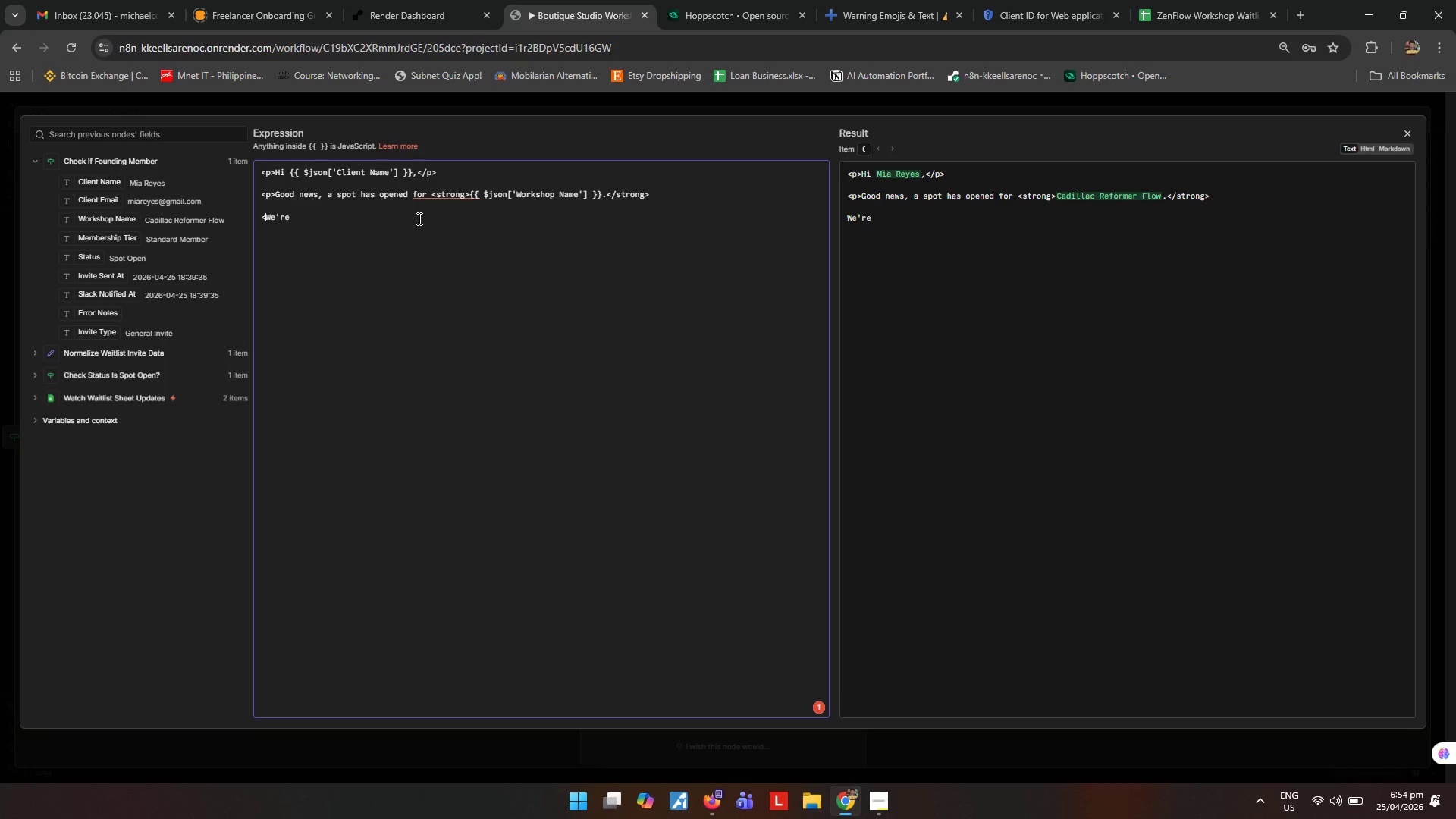 
key(Shift+Comma)
 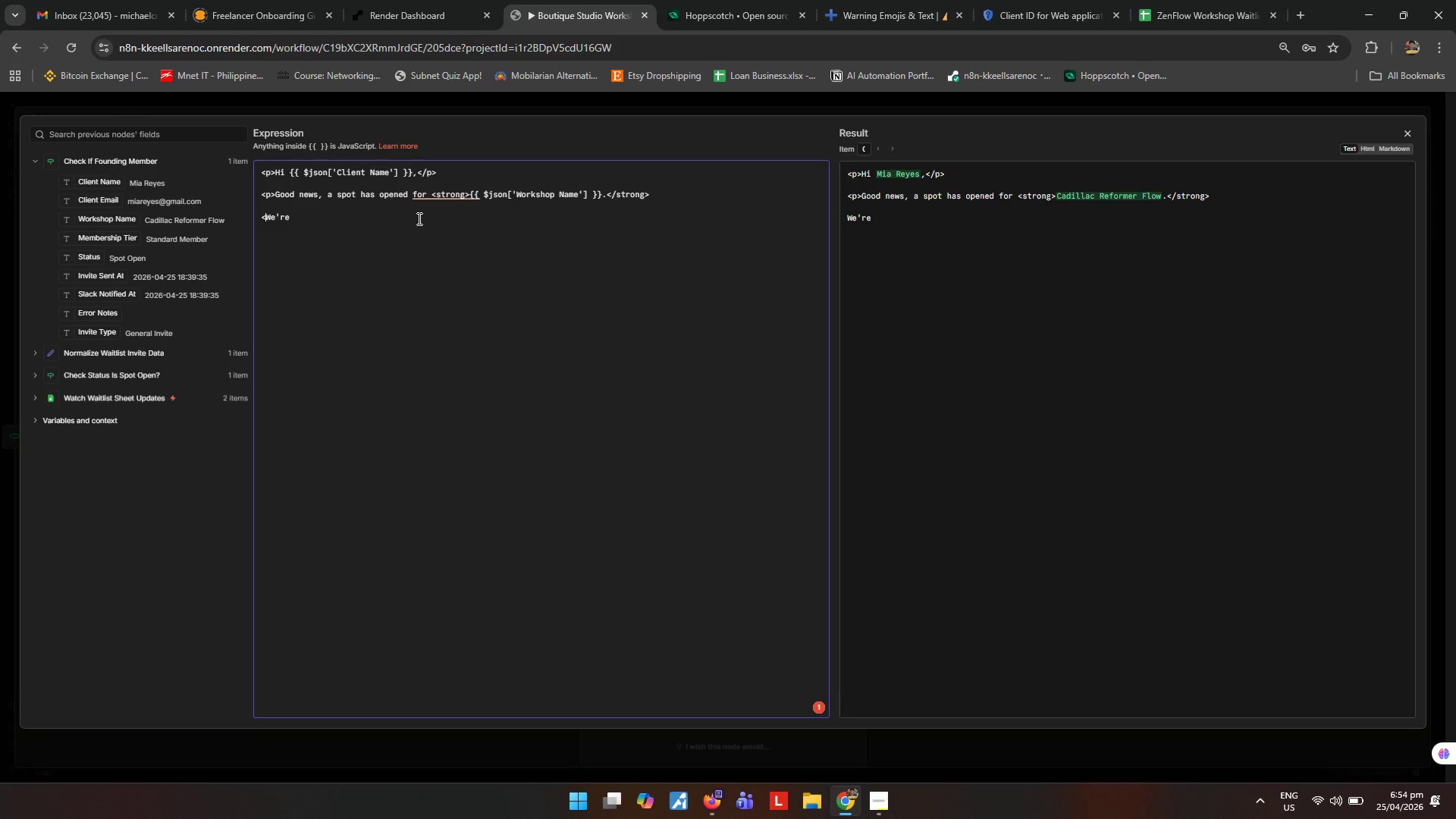 
key(P)
 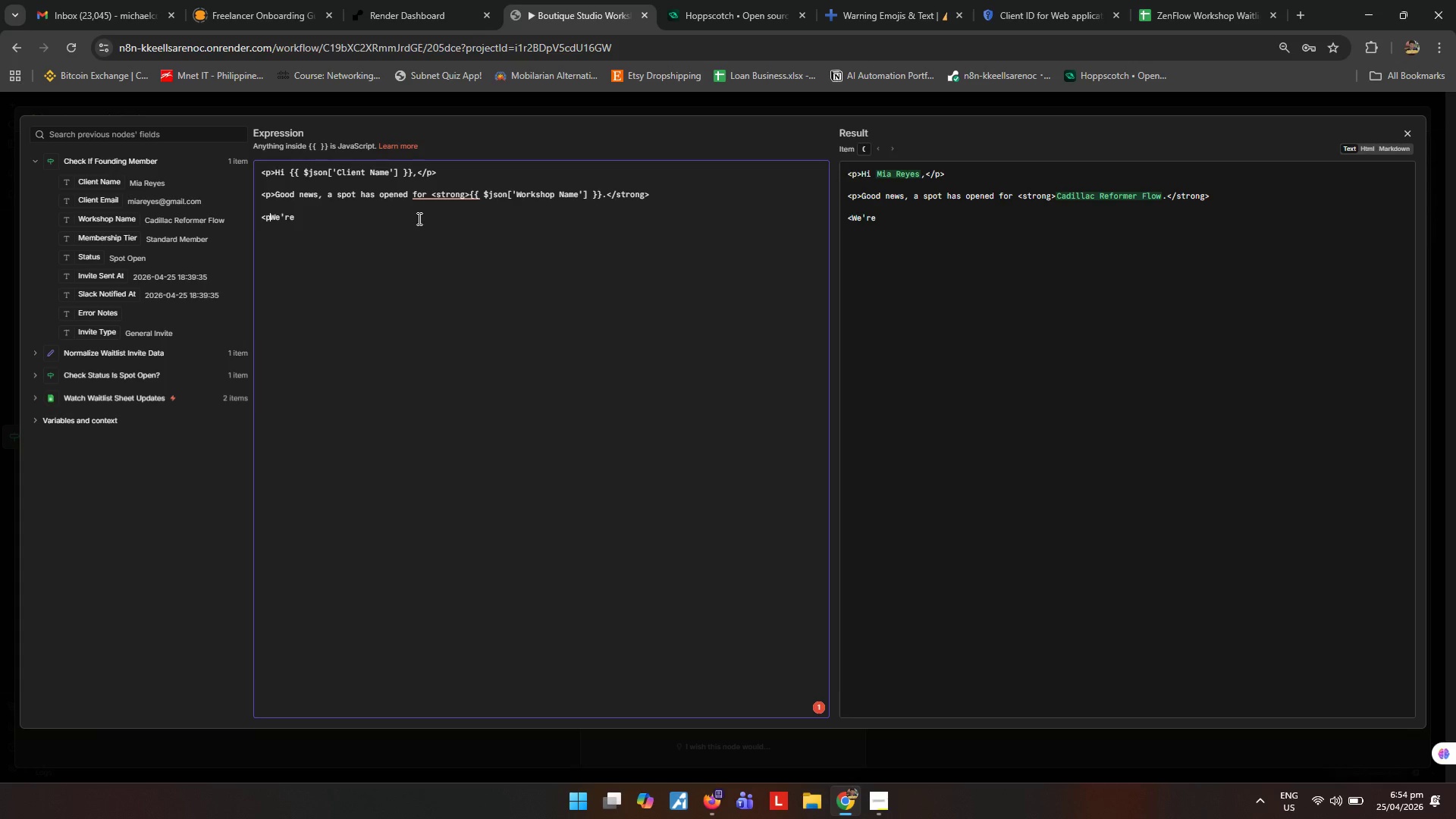 
key(Shift+ShiftRight)
 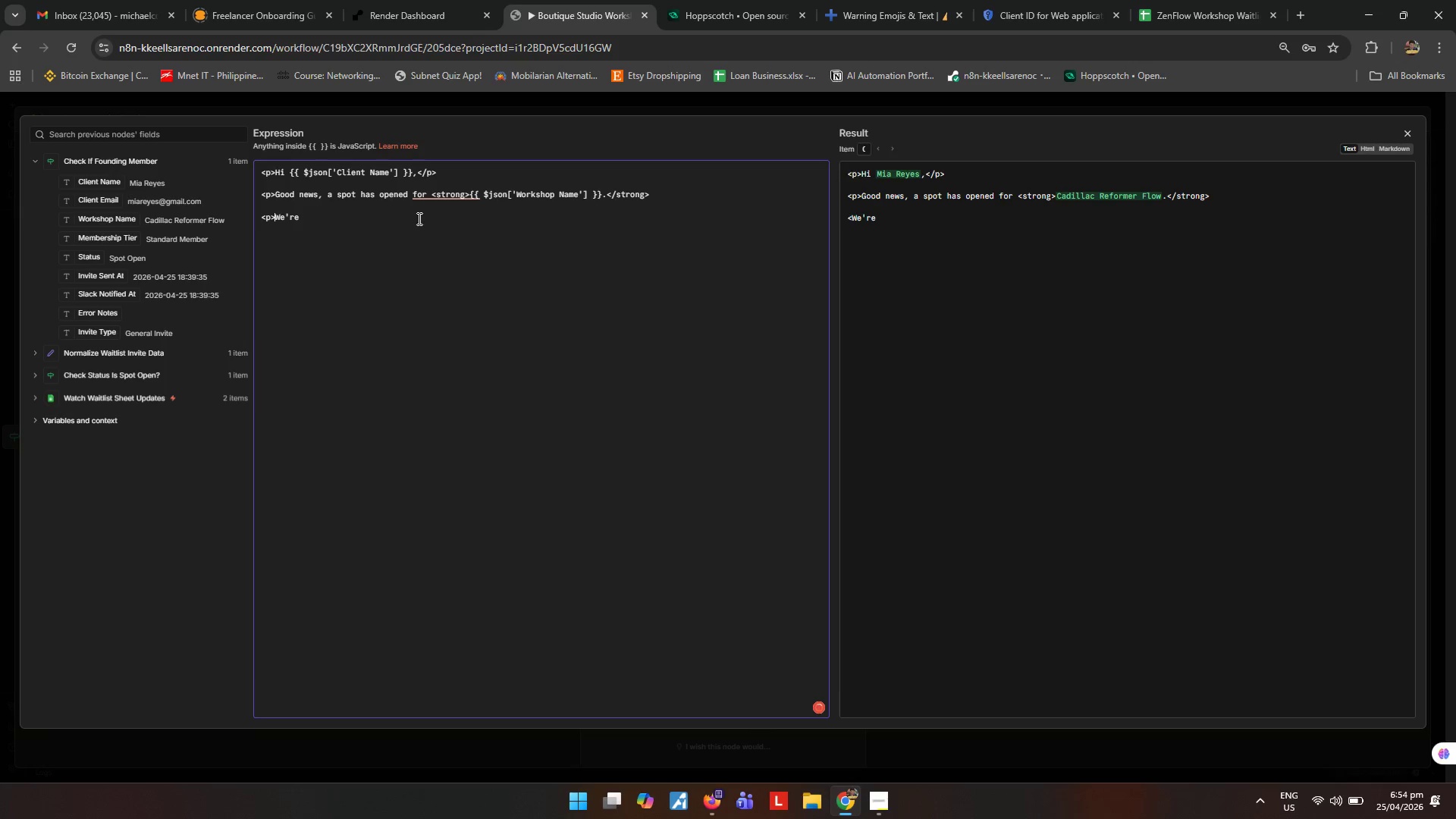 
key(Shift+Period)
 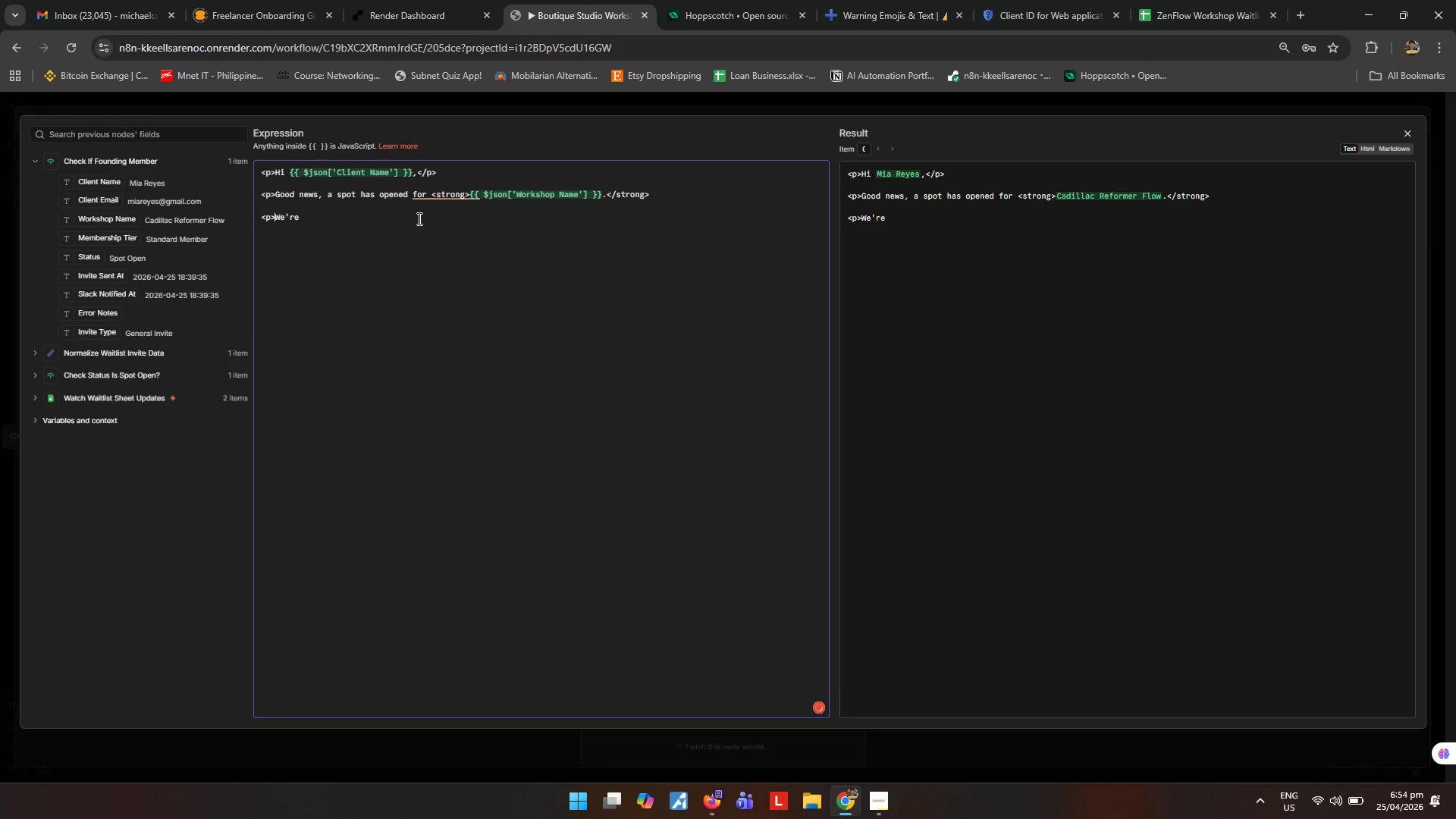 
key(Shift+ArrowRight)
 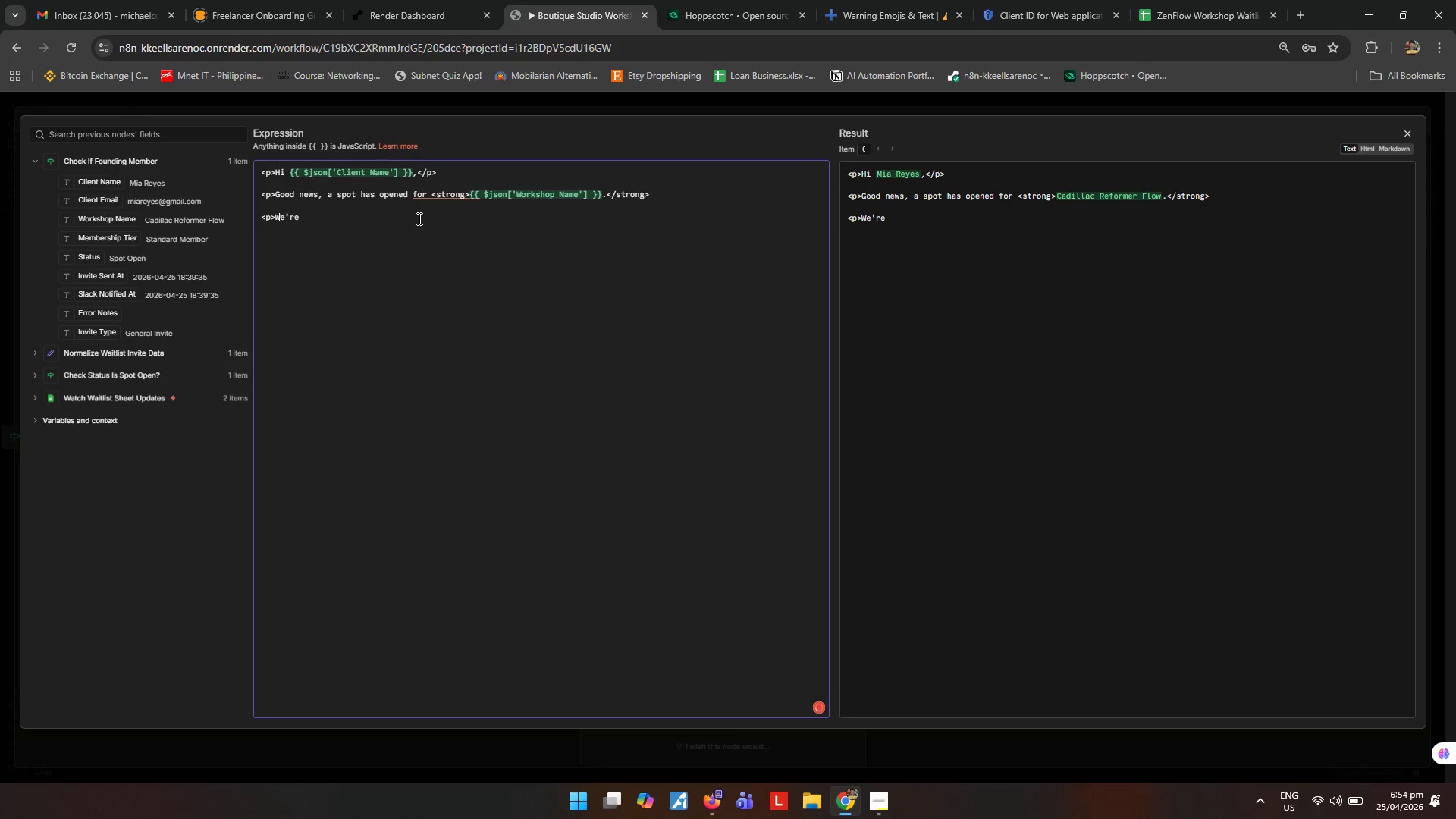 
key(Shift+ArrowRight)
 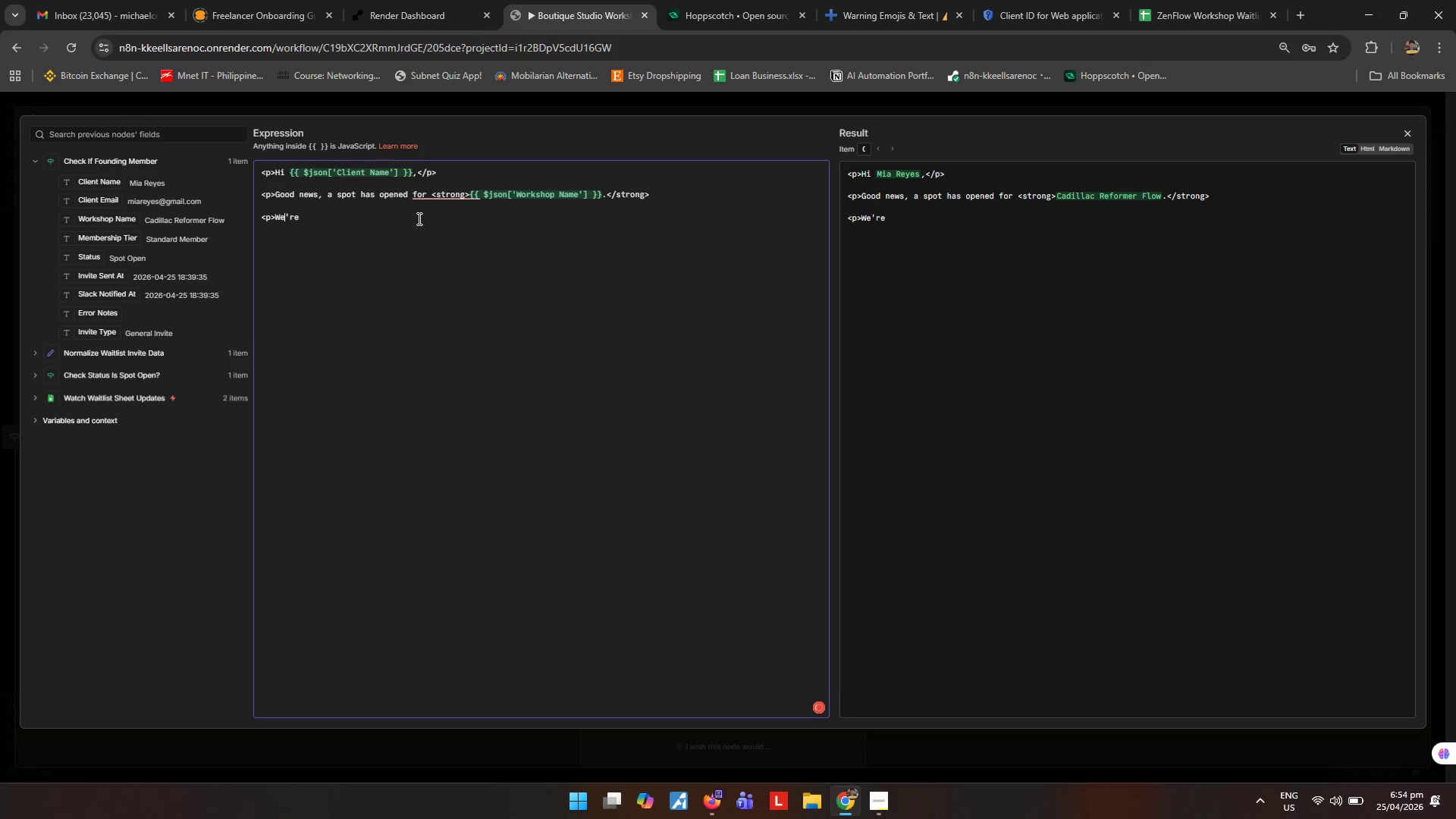 
key(Shift+ArrowRight)
 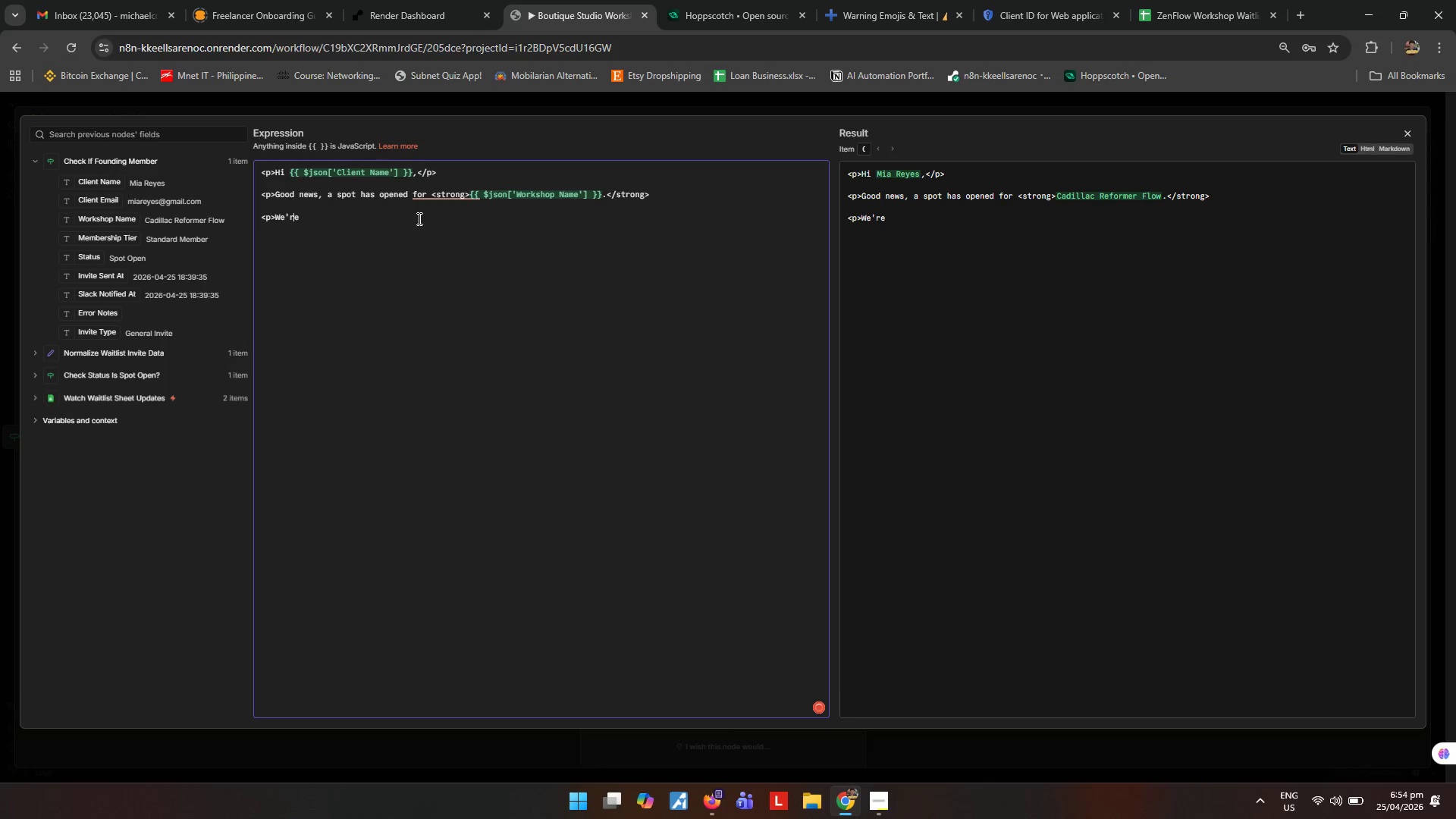 
key(Shift+ArrowRight)
 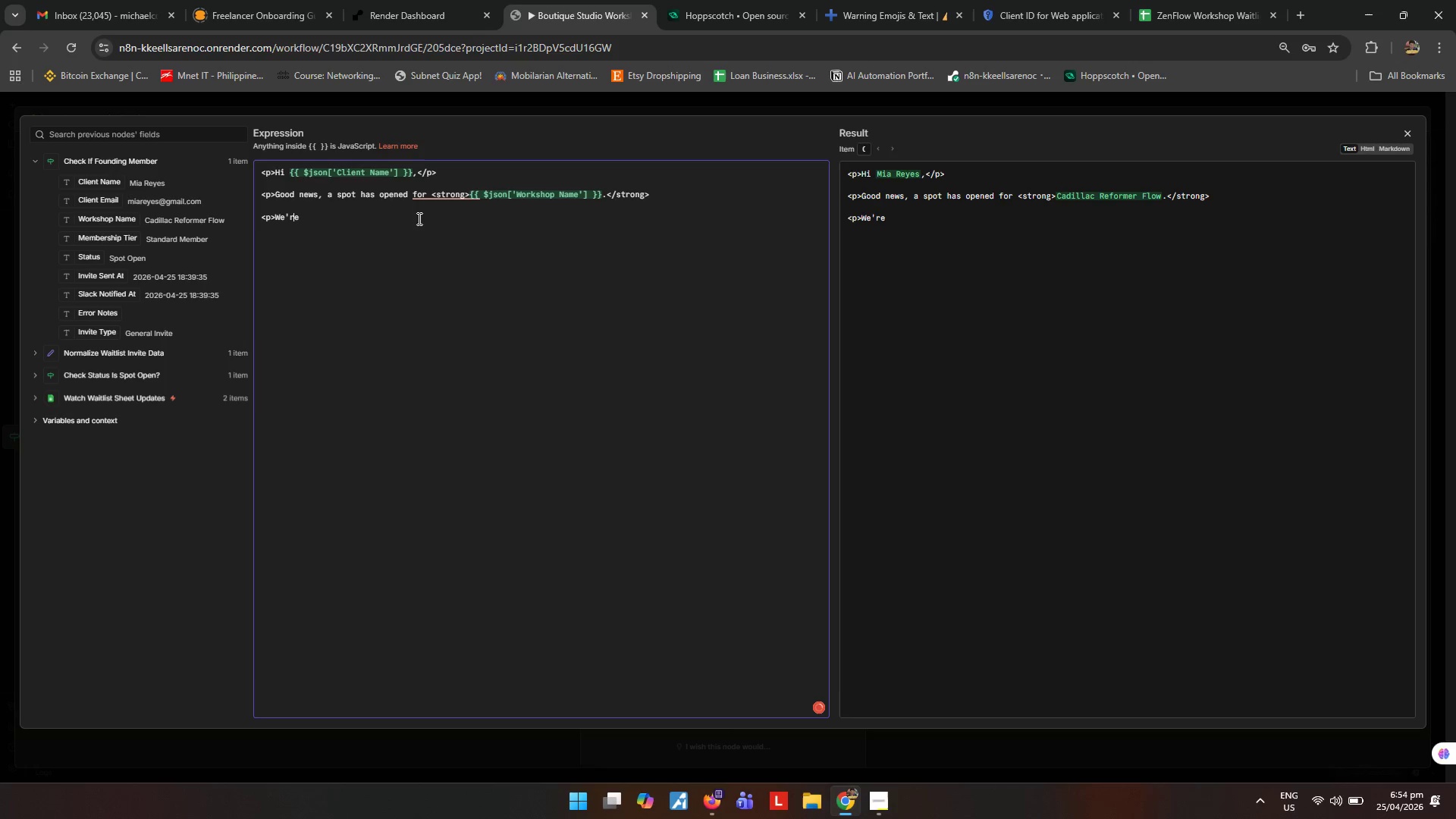 
key(Shift+ArrowRight)
 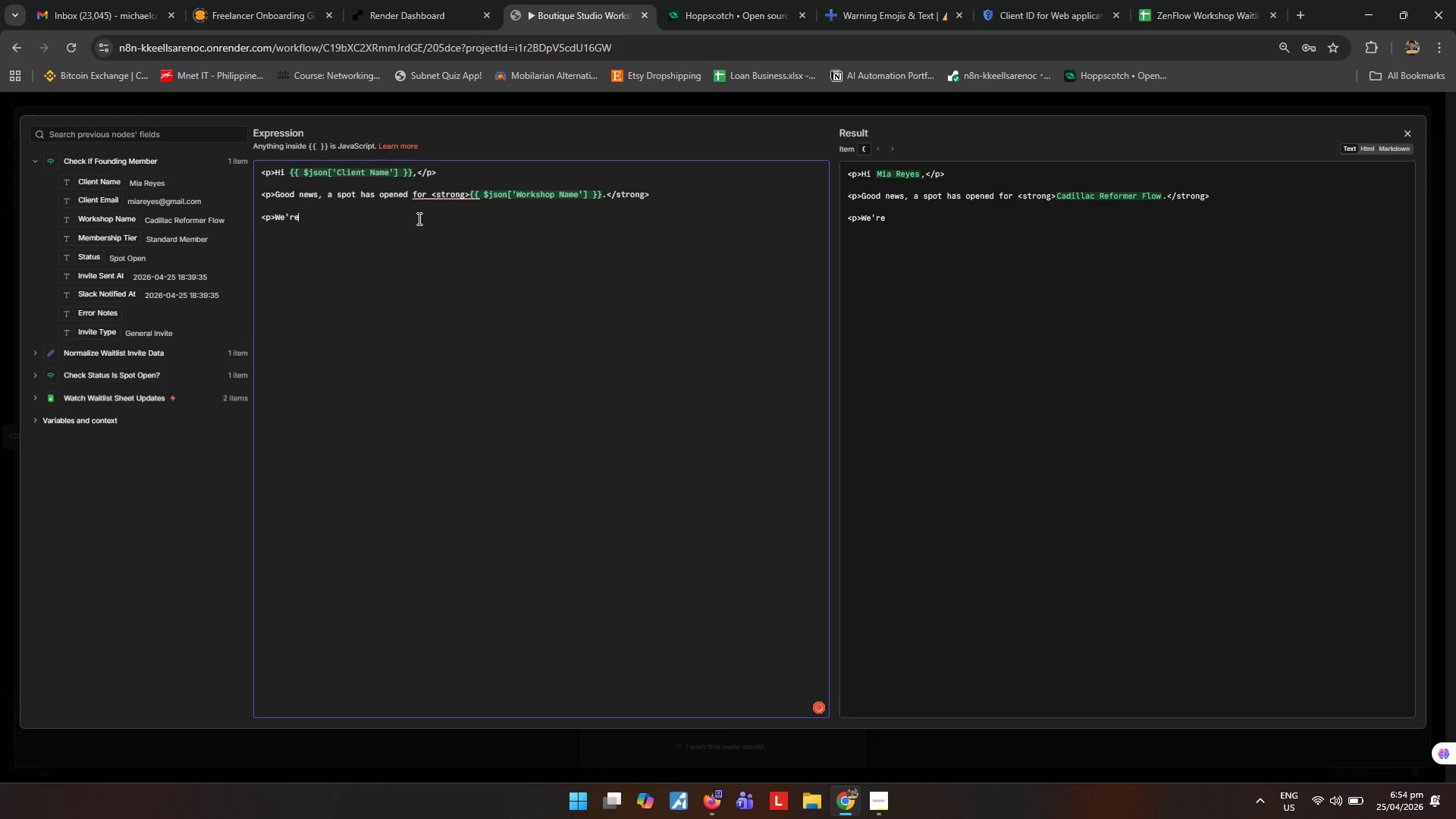 
key(Shift+ArrowRight)
 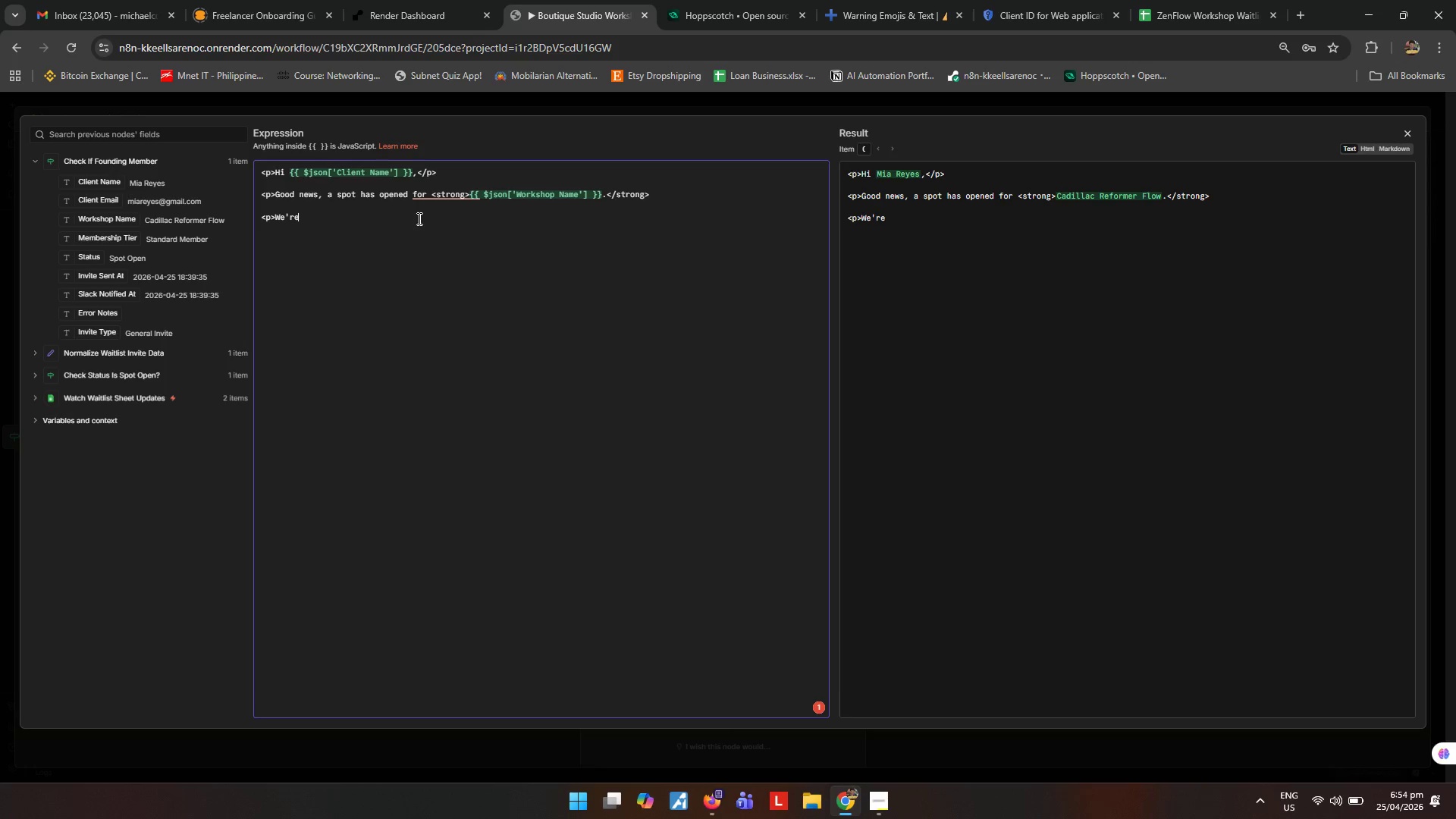 
type( reaching out because you're next on the waitlist. Please reply to this email as soon as possible if you'd like to reserve the available spot.</p>)
 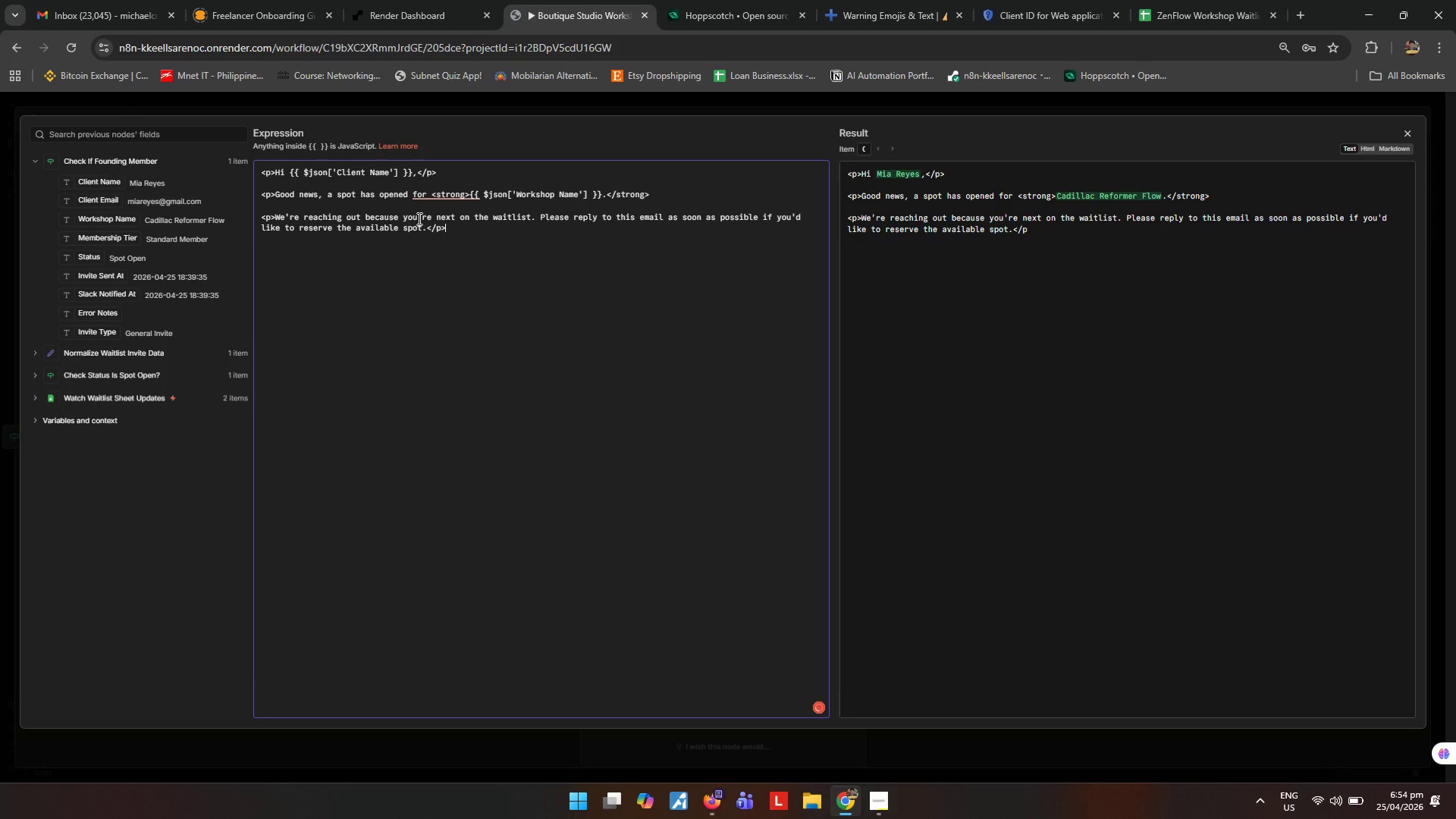 
key(Enter)
 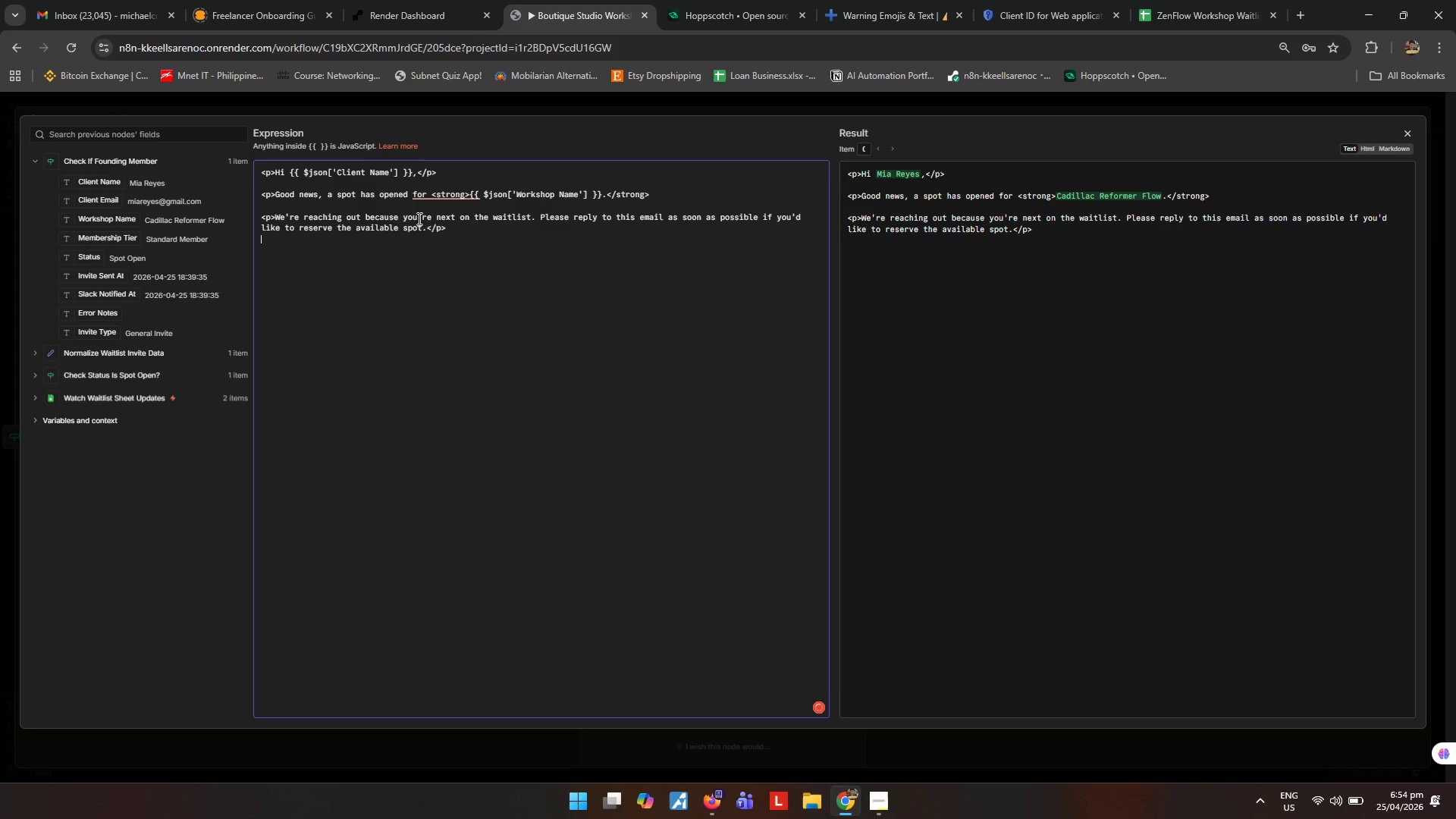 
key(Enter)
 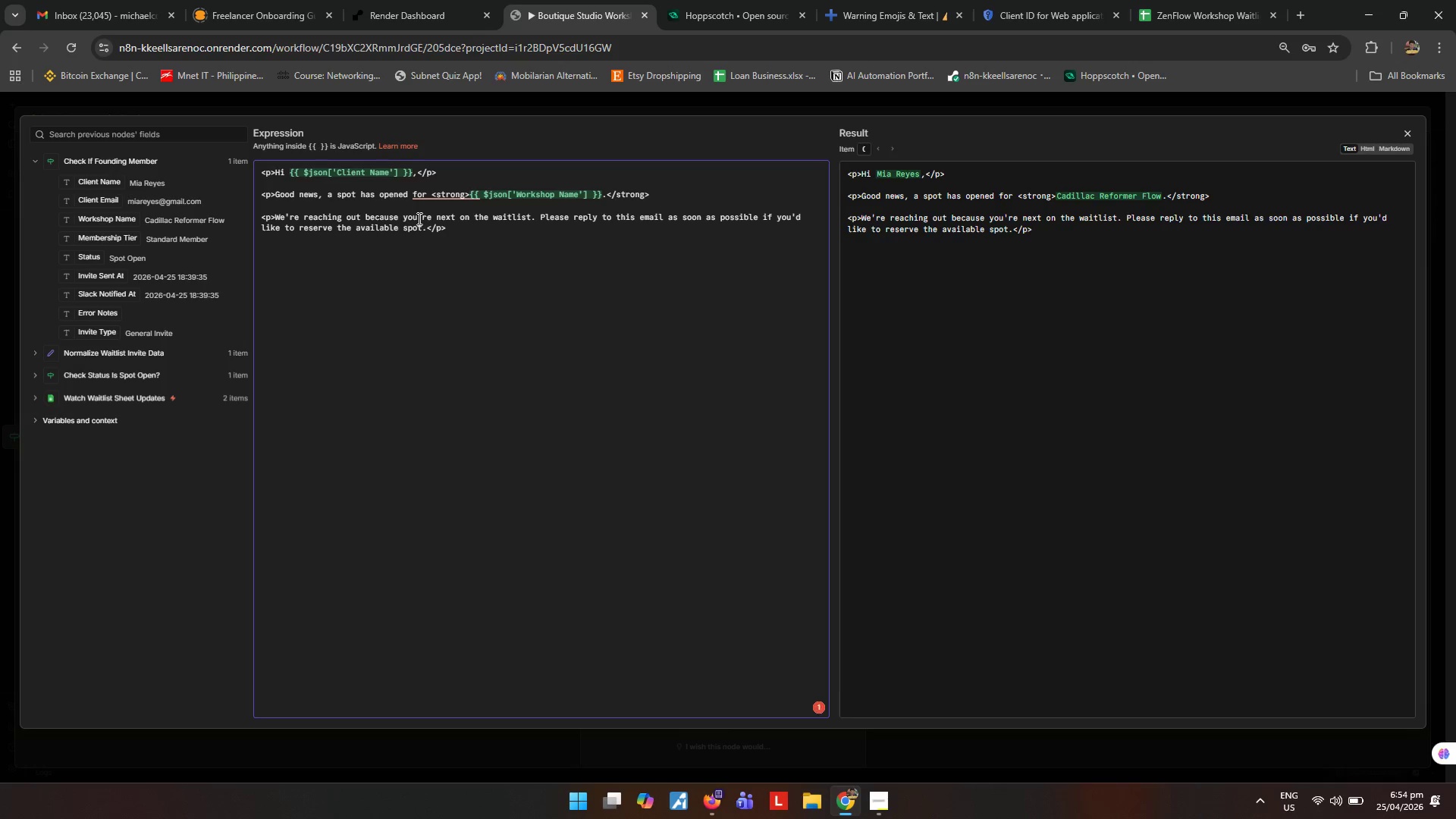 
type(<p>Warl)
key(Backspace)
type(mly)
 